 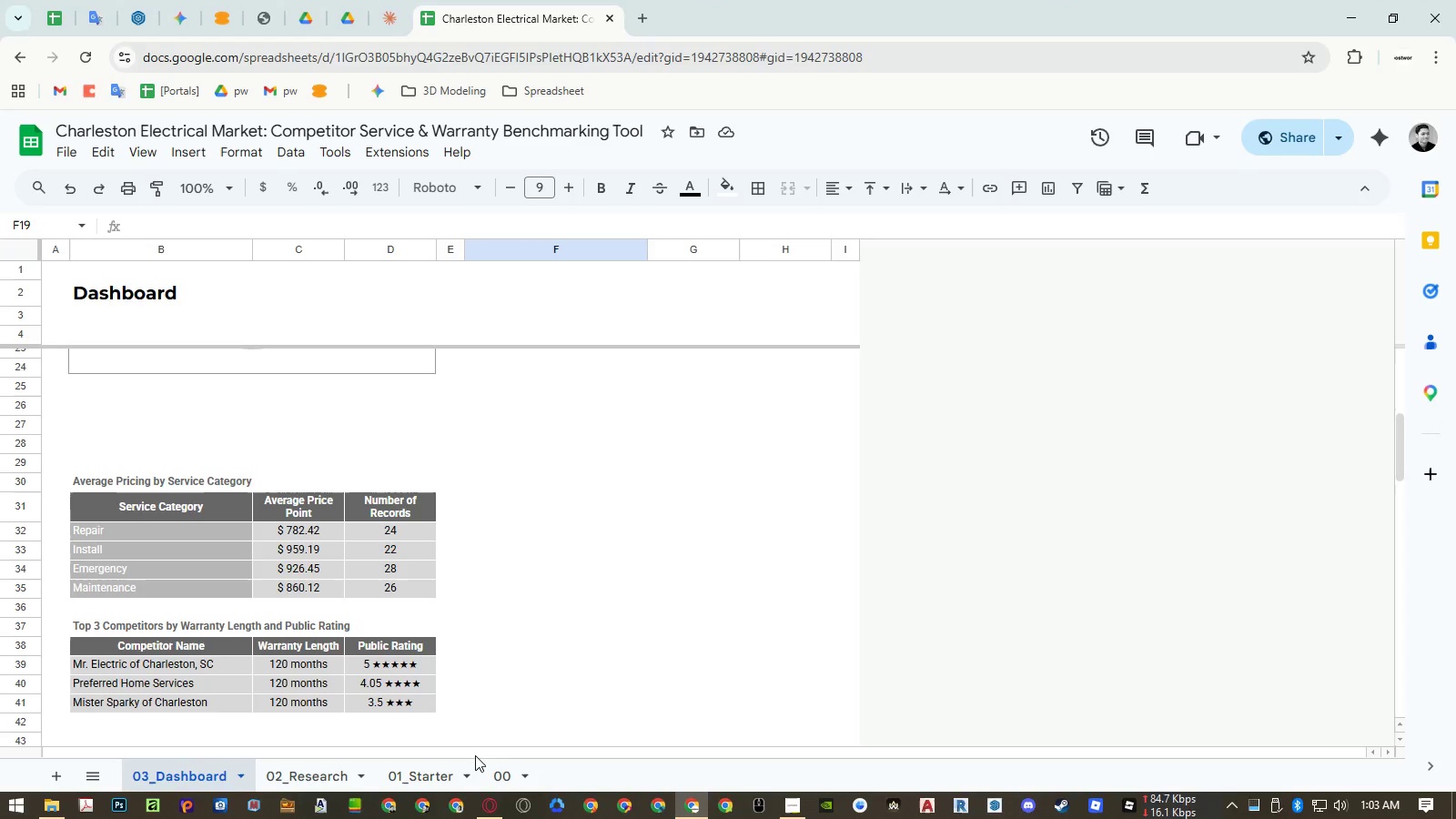 
left_click([438, 772])
 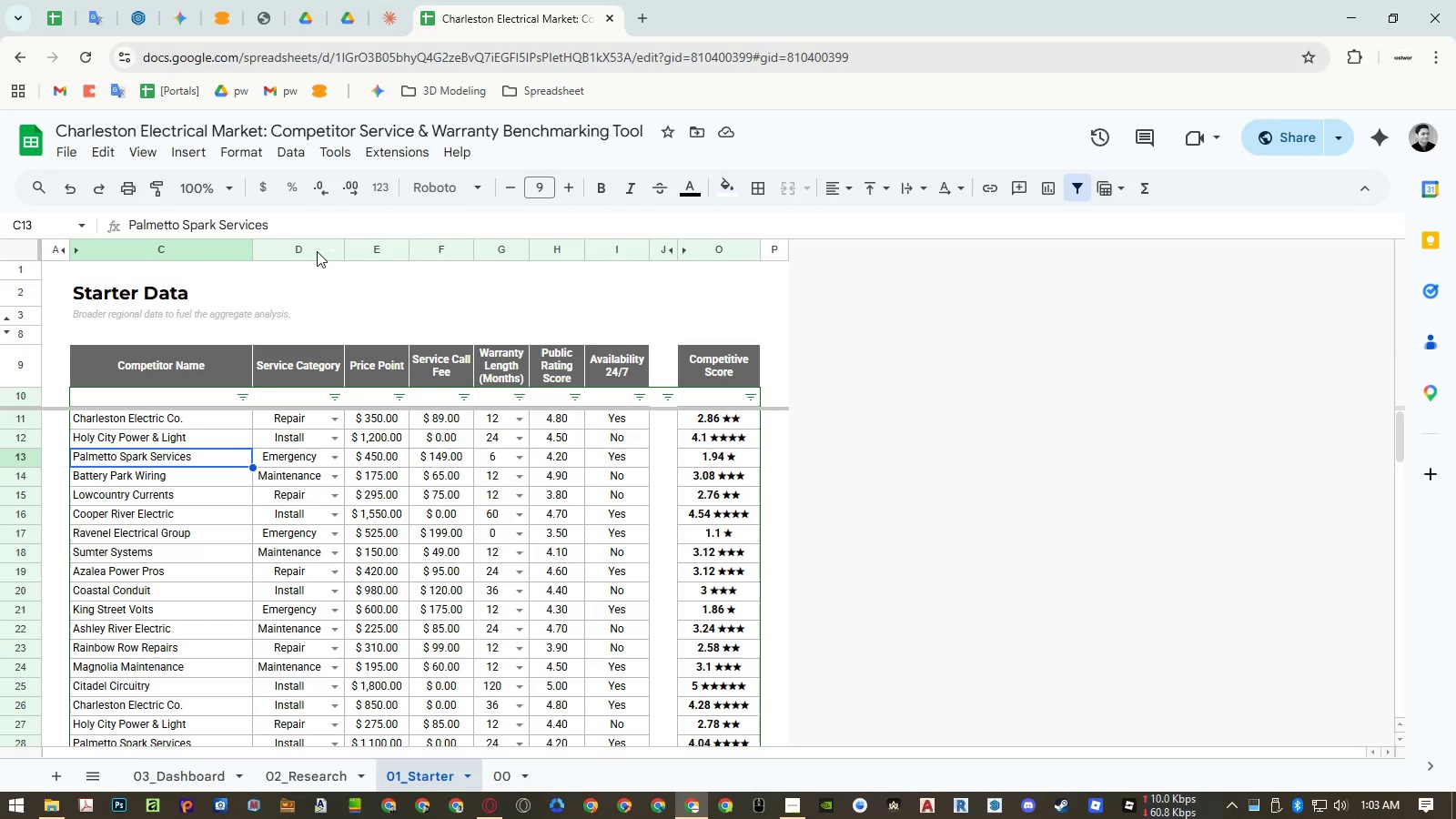 
left_click([356, 245])
 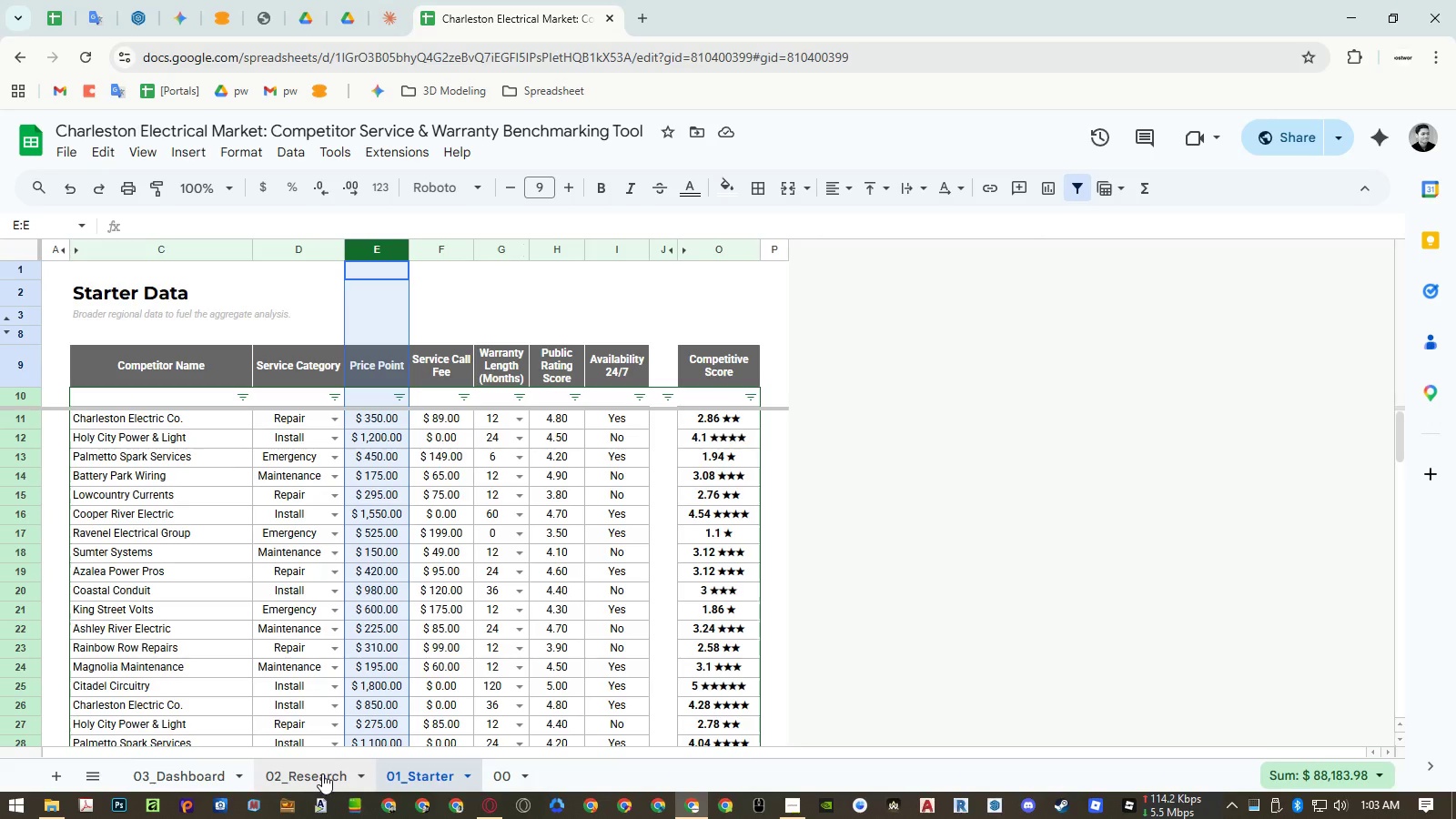 
wait(23.11)
 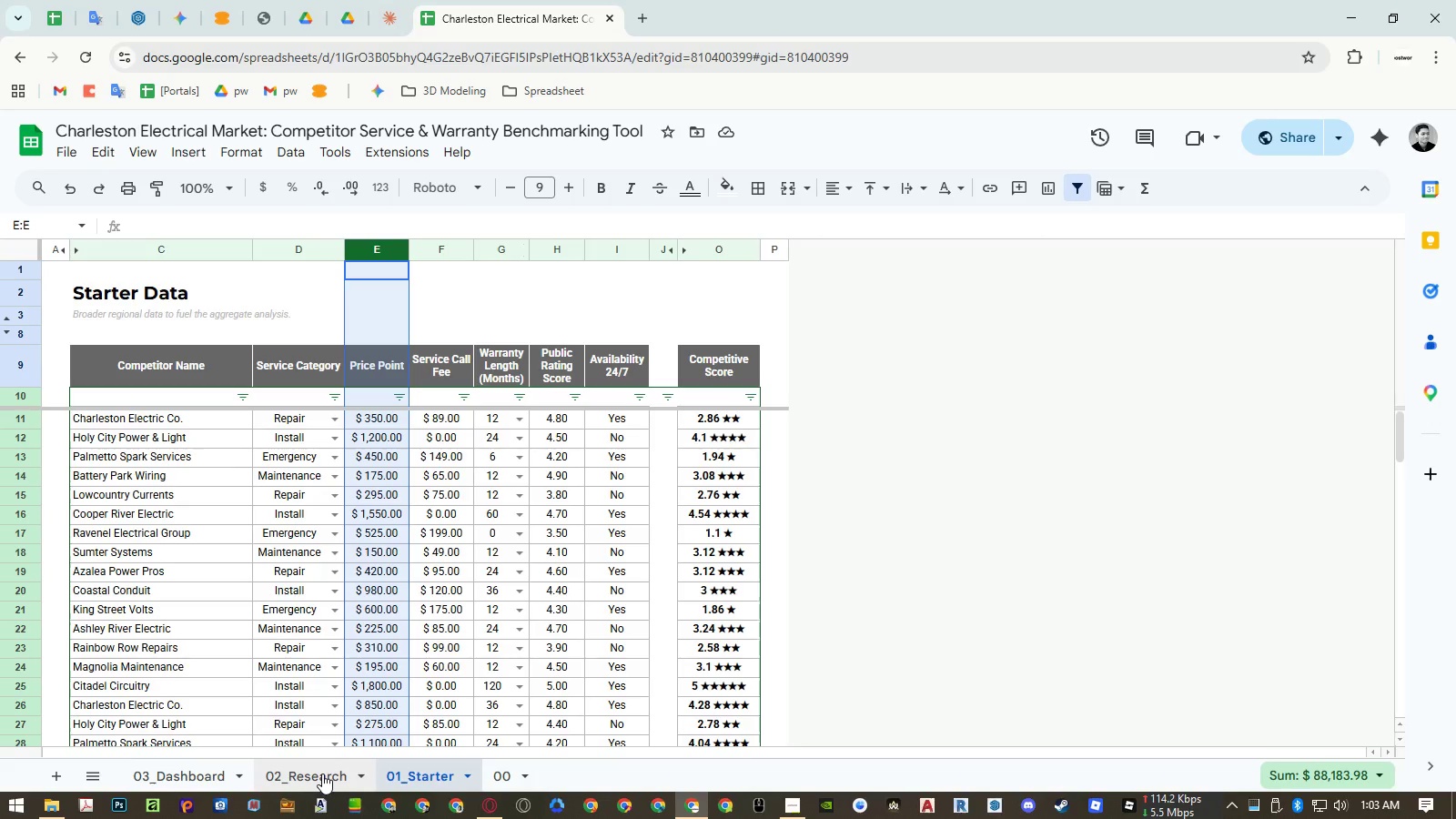 
left_click([230, 771])
 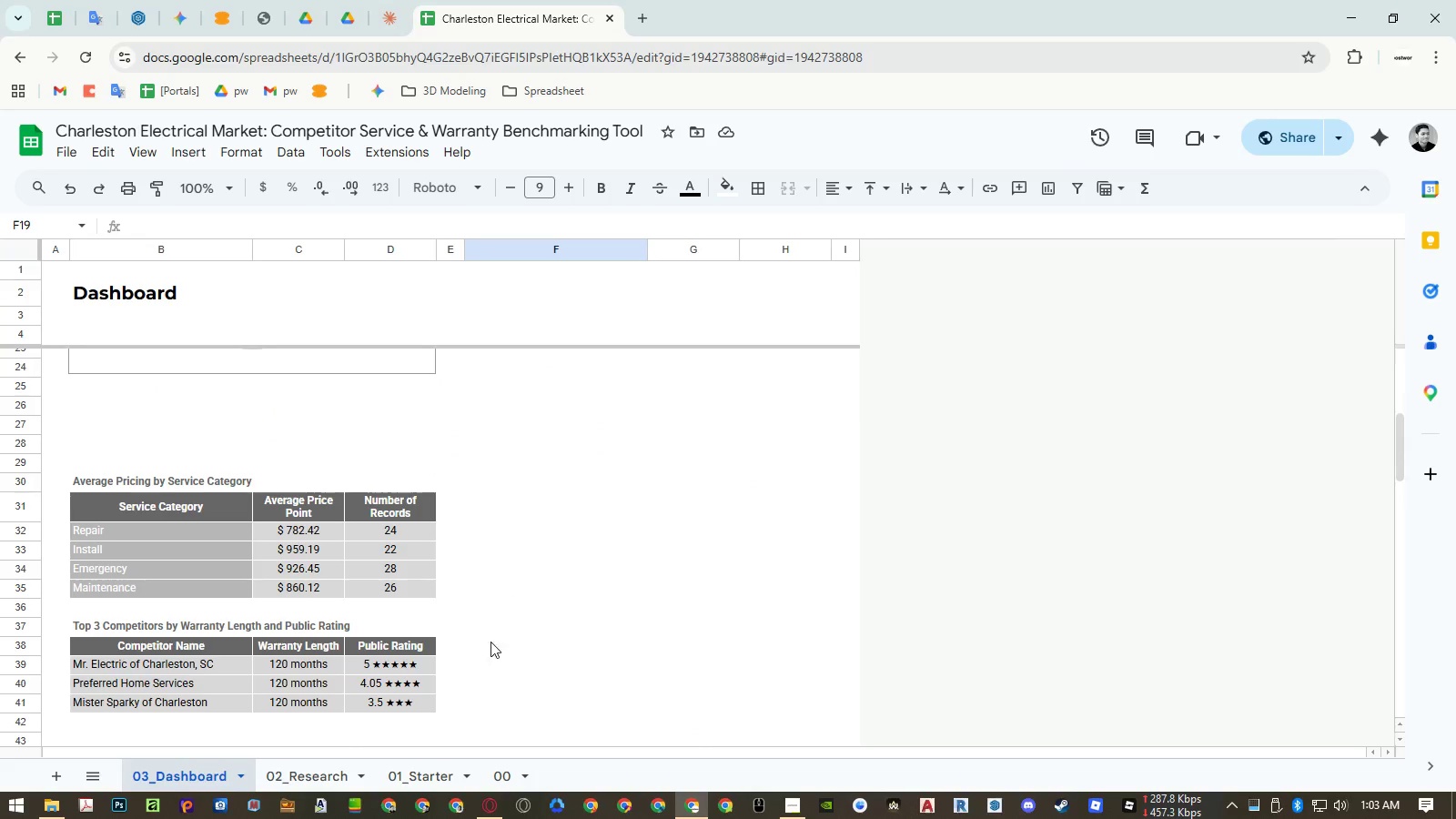 
scroll: coordinate [500, 635], scroll_direction: up, amount: 5.0
 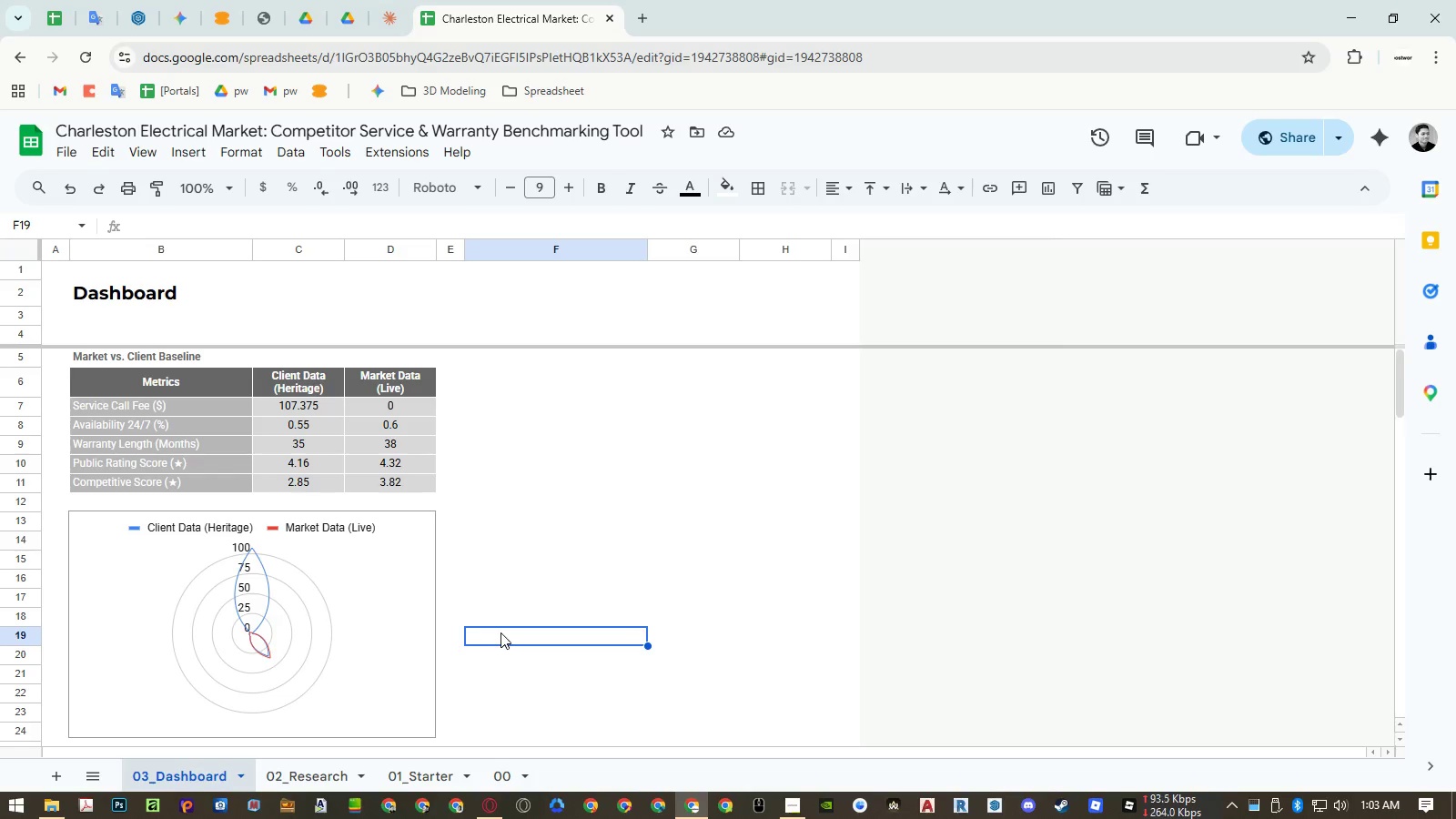 
scroll: coordinate [500, 632], scroll_direction: down, amount: 4.0
 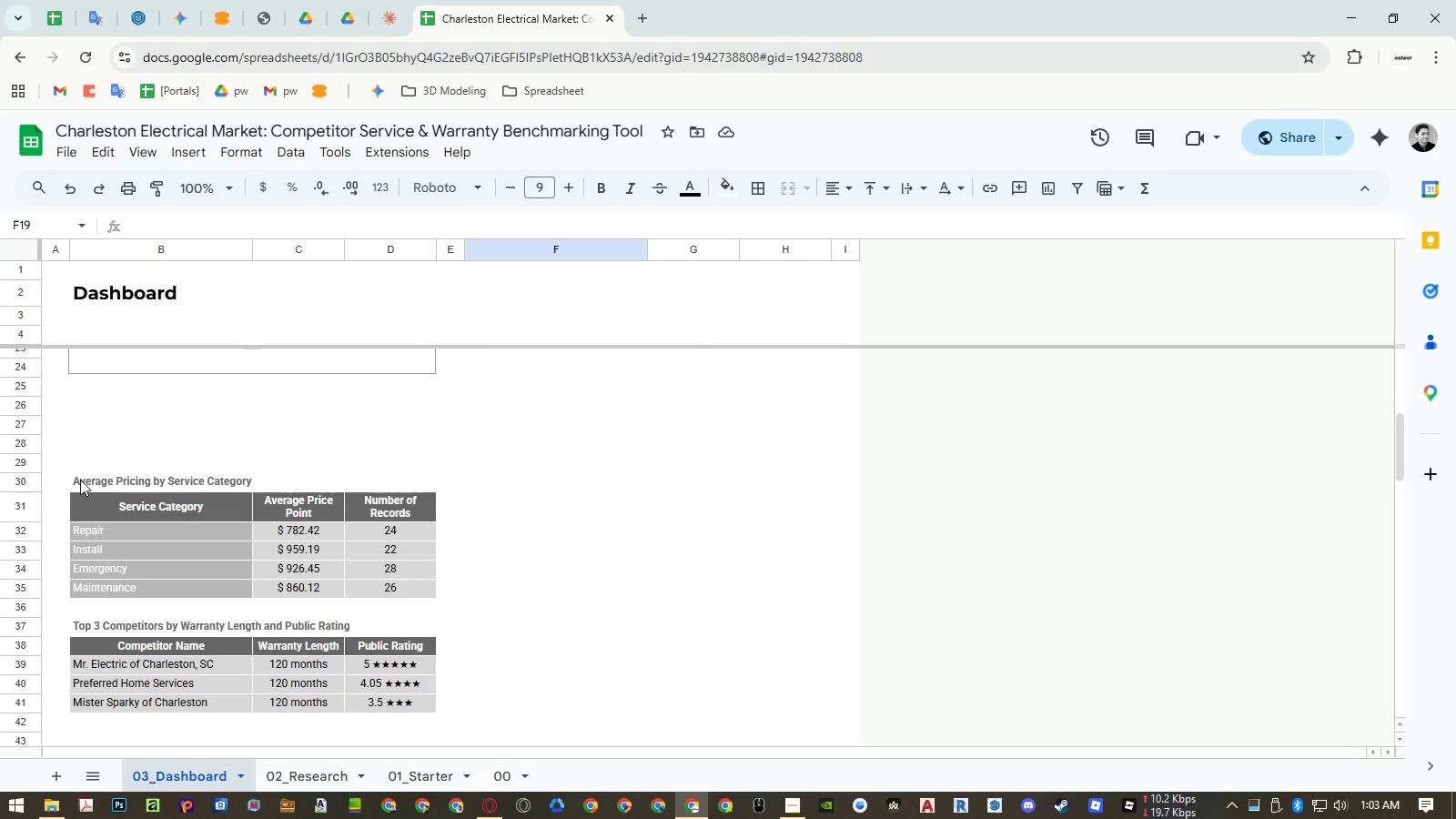 
left_click_drag(start_coordinate=[80, 480], to_coordinate=[398, 627])
 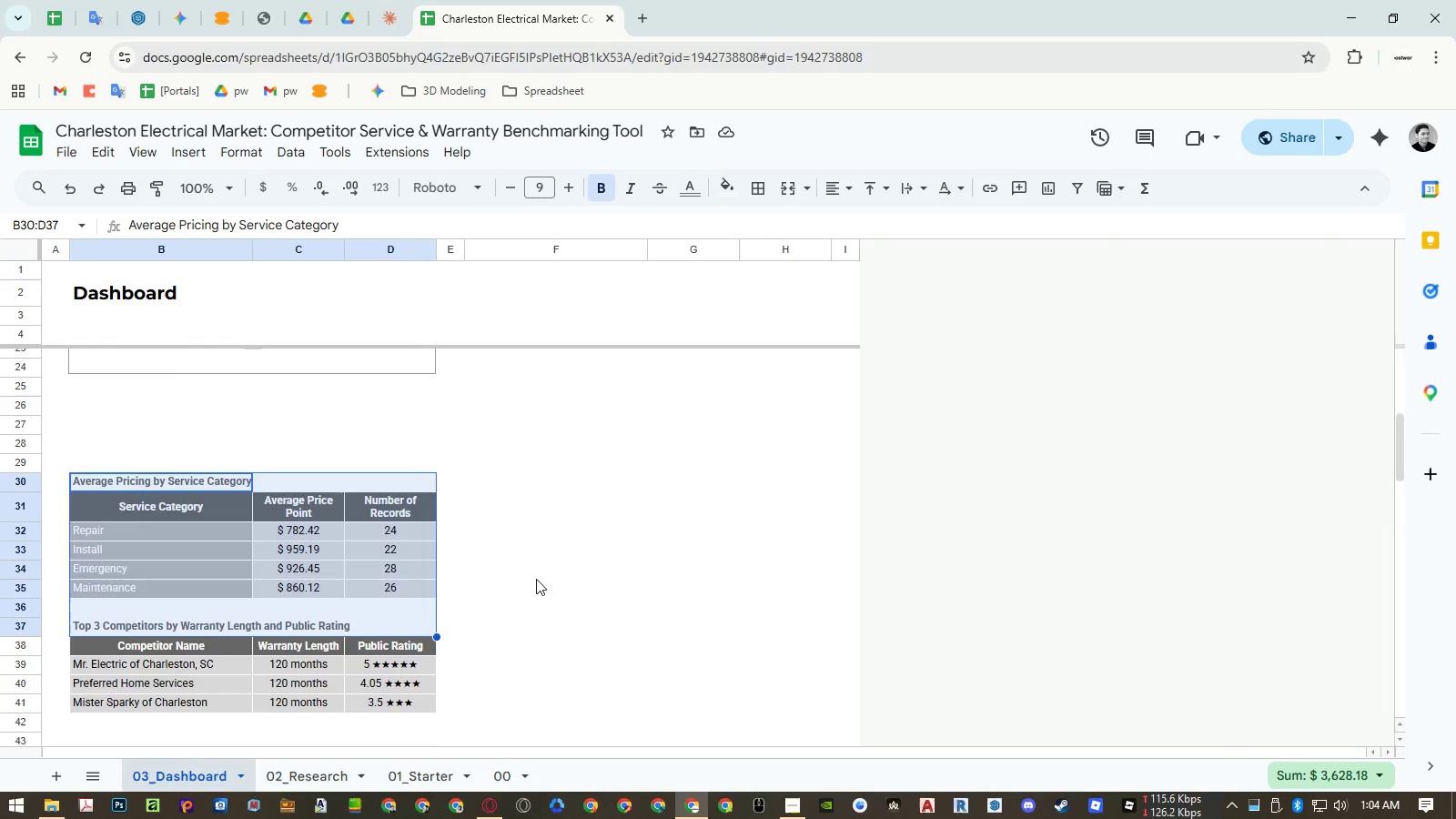 
scroll: coordinate [536, 577], scroll_direction: up, amount: 8.0
 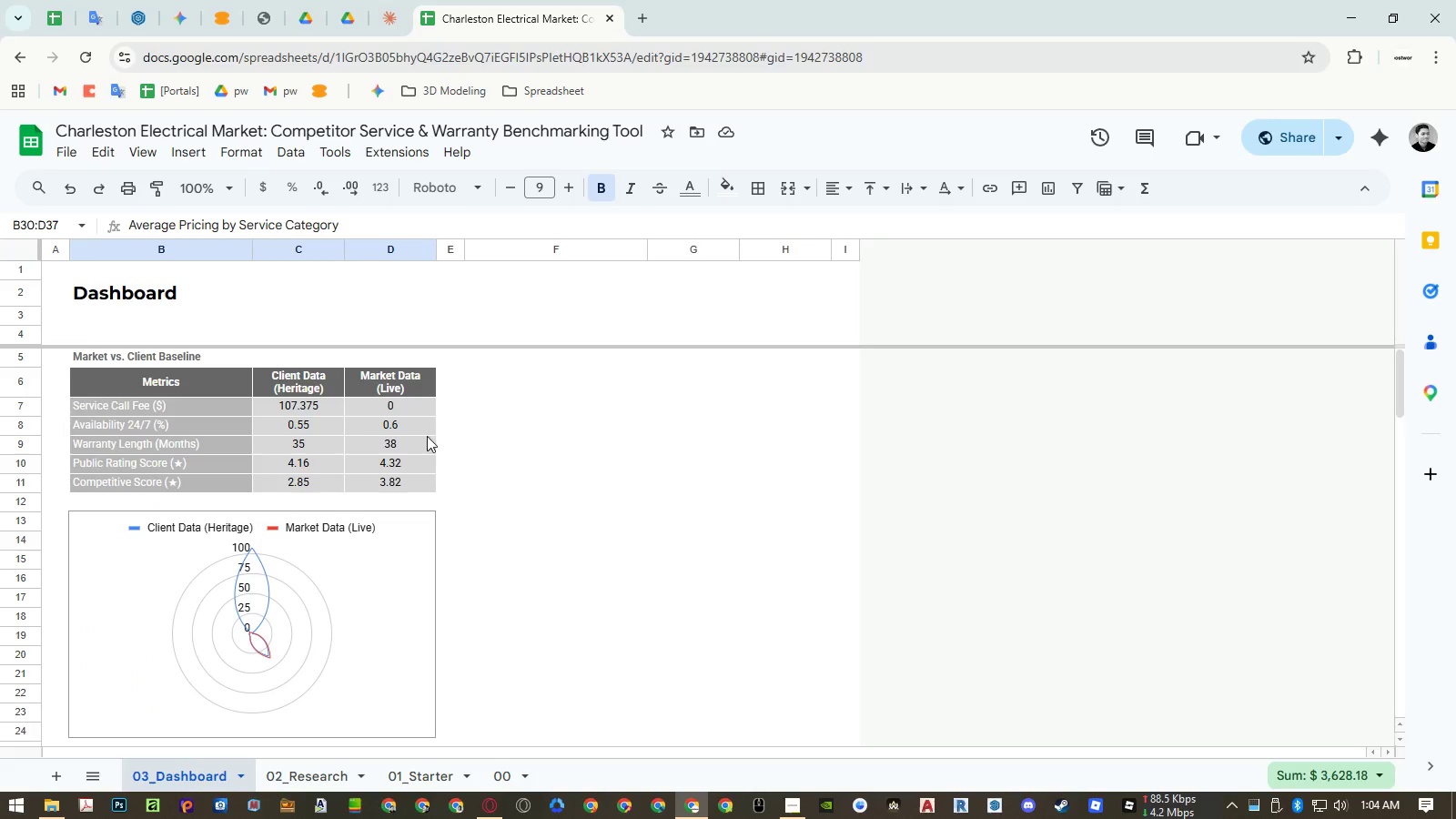 
left_click([209, 383])
 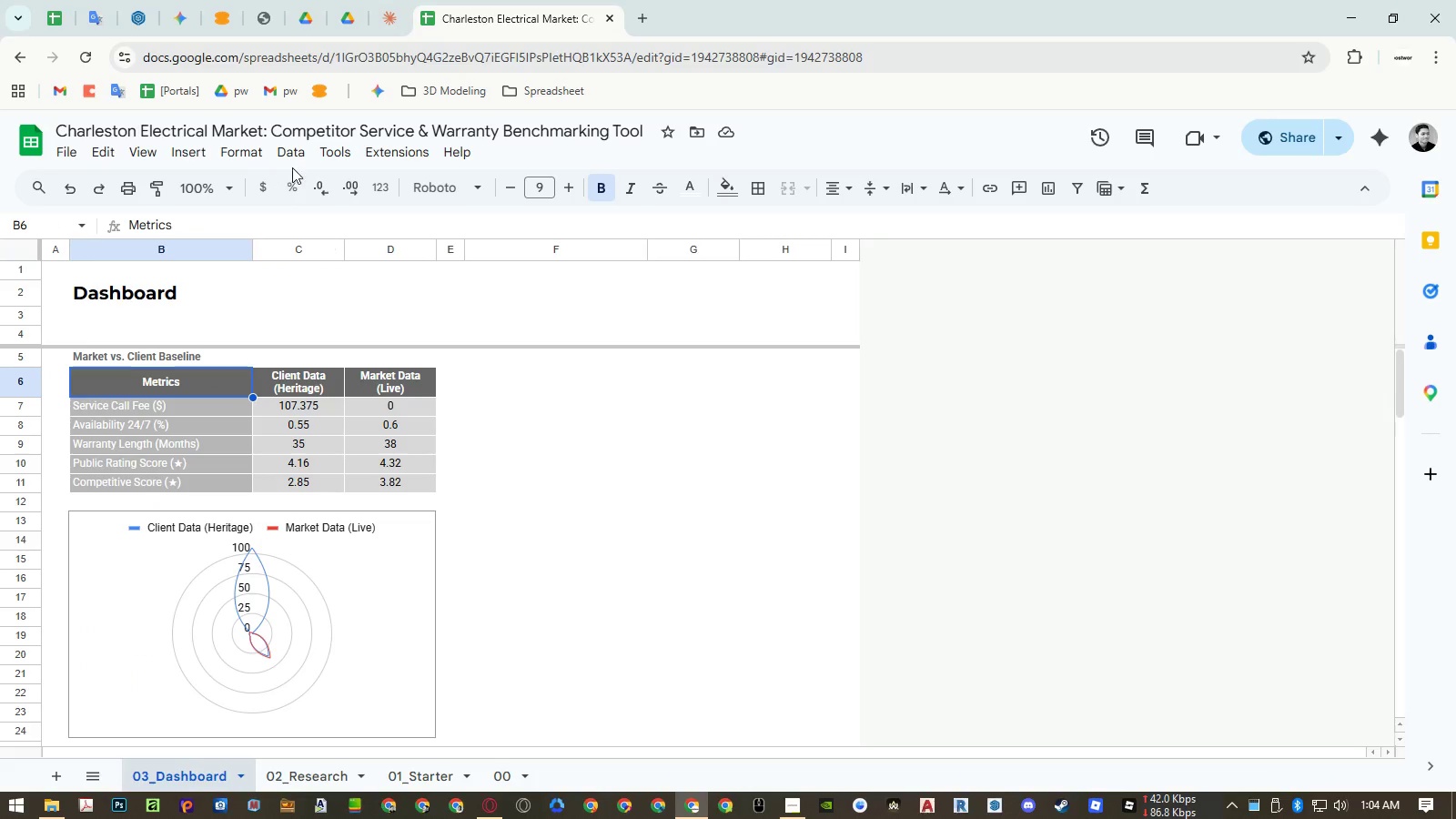 
left_click([248, 154])
 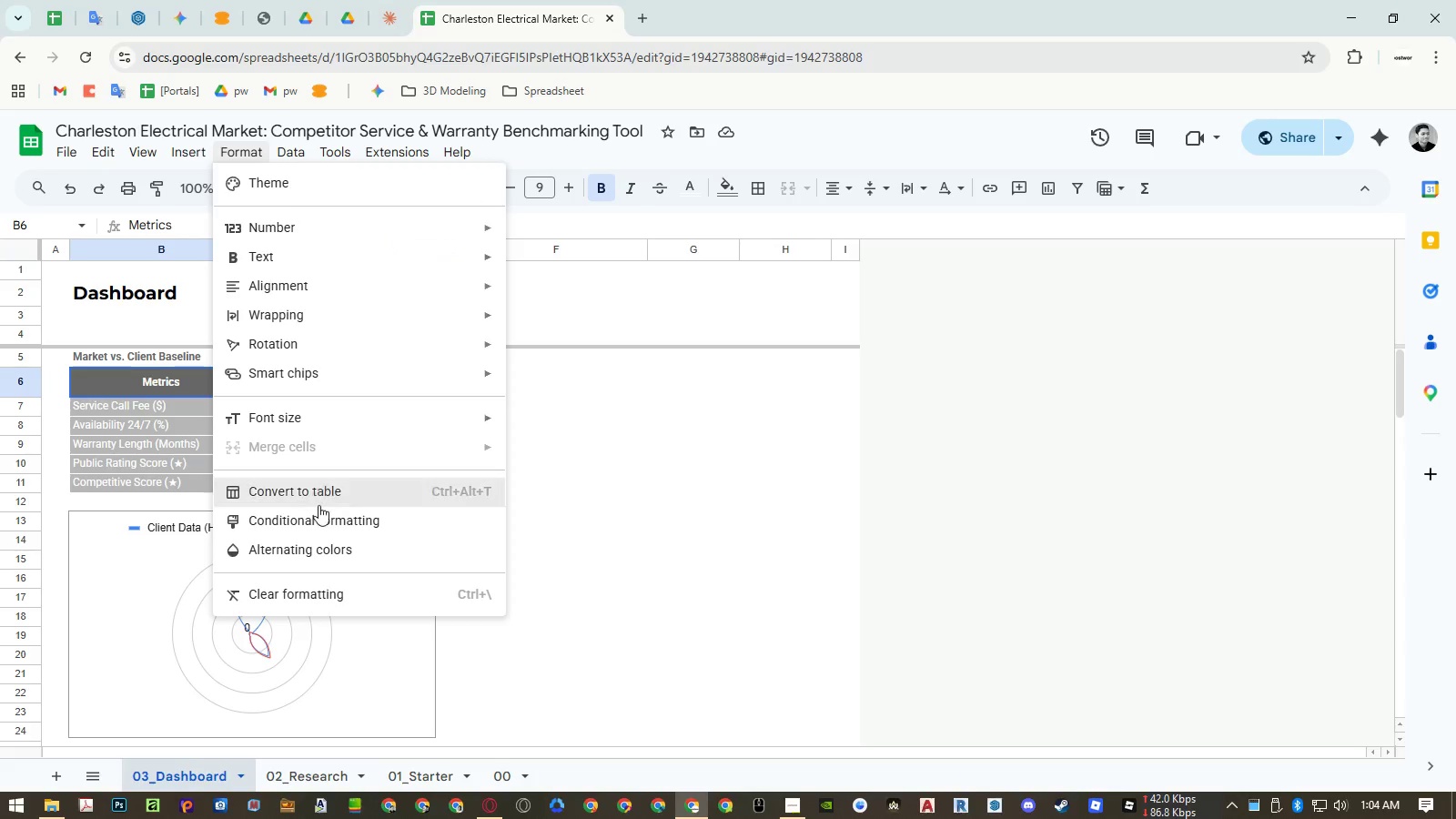 
left_click([318, 526])
 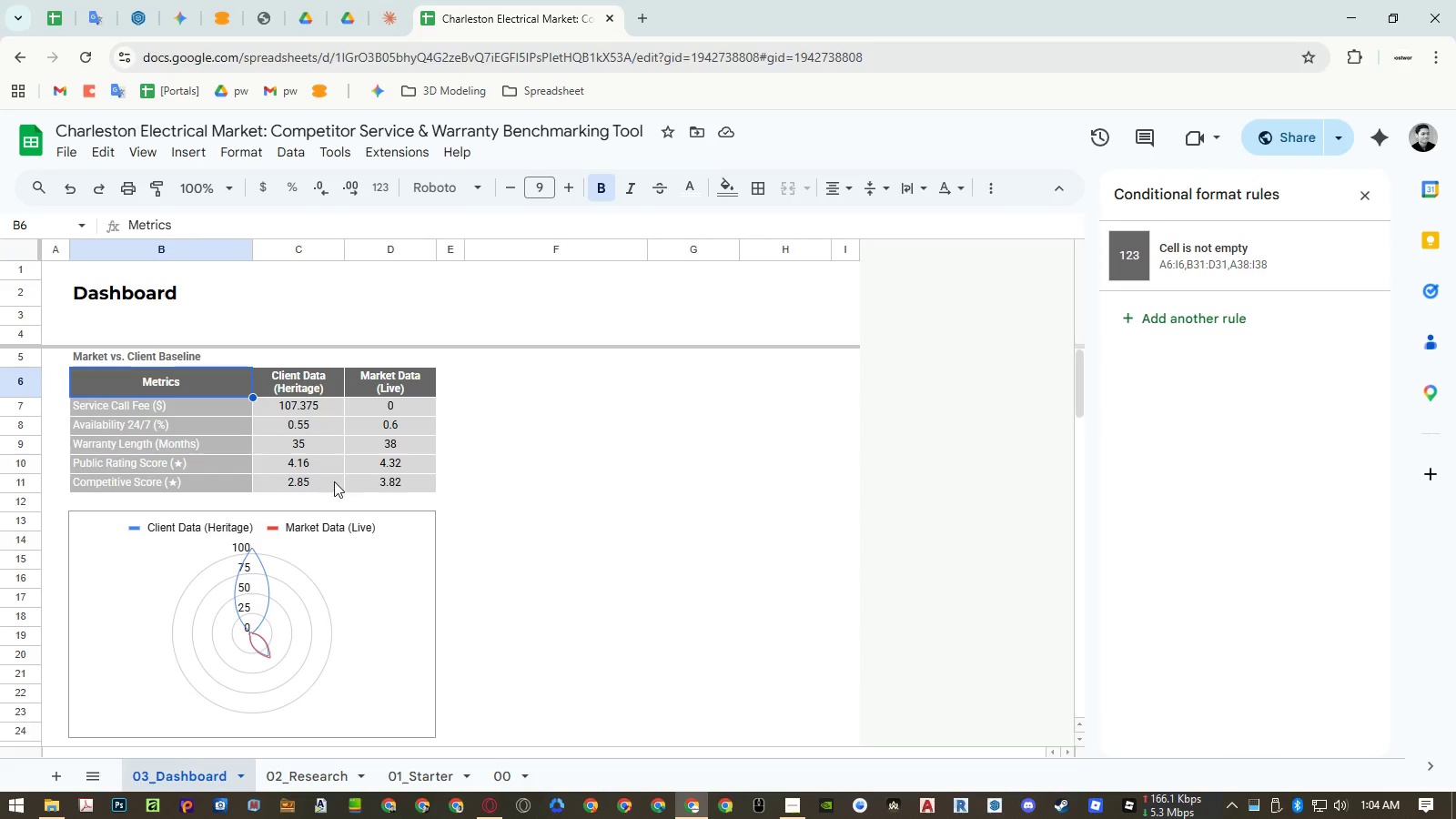 
left_click_drag(start_coordinate=[203, 387], to_coordinate=[361, 384])
 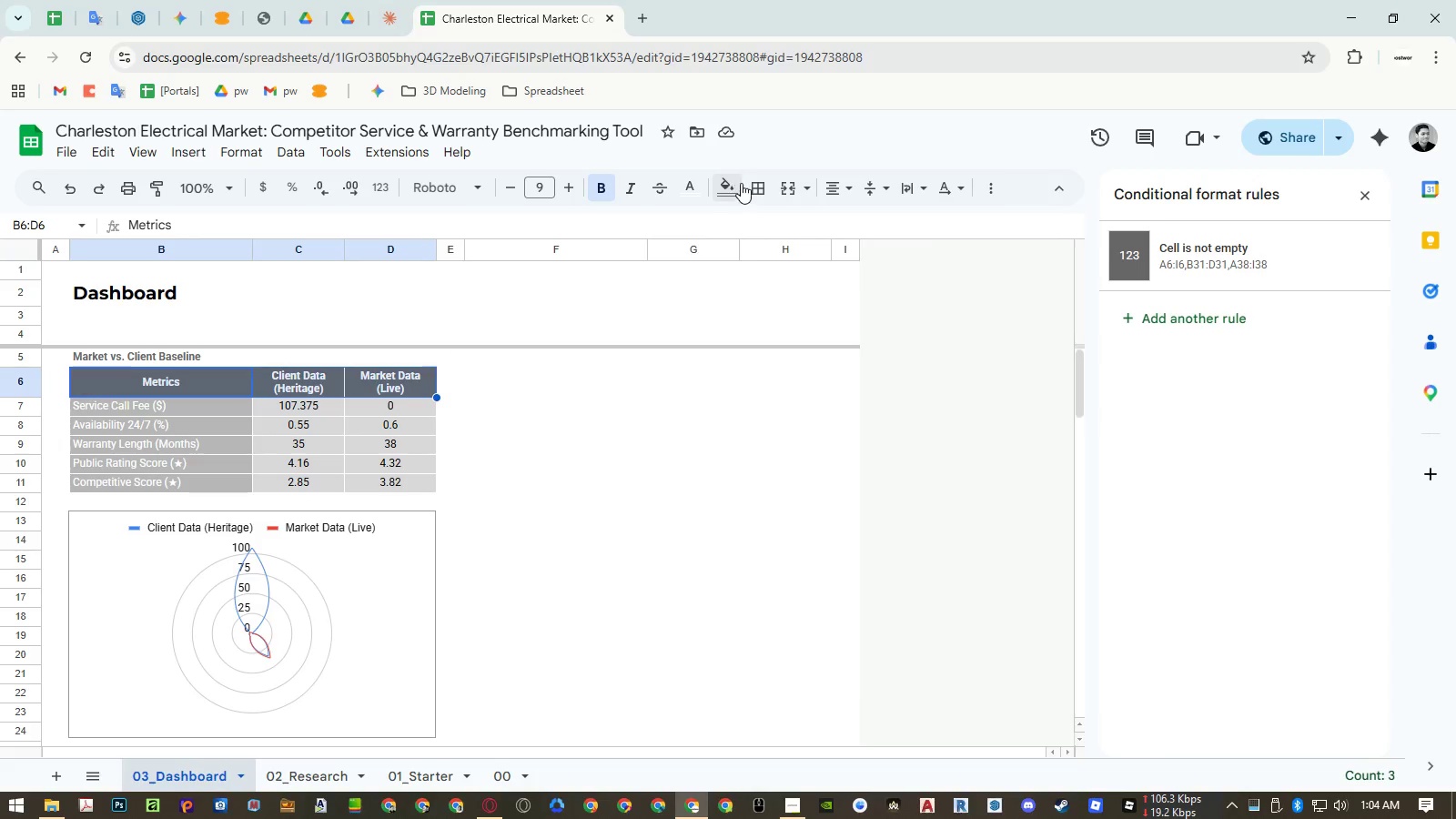 
left_click_drag(start_coordinate=[741, 183], to_coordinate=[774, 246])
 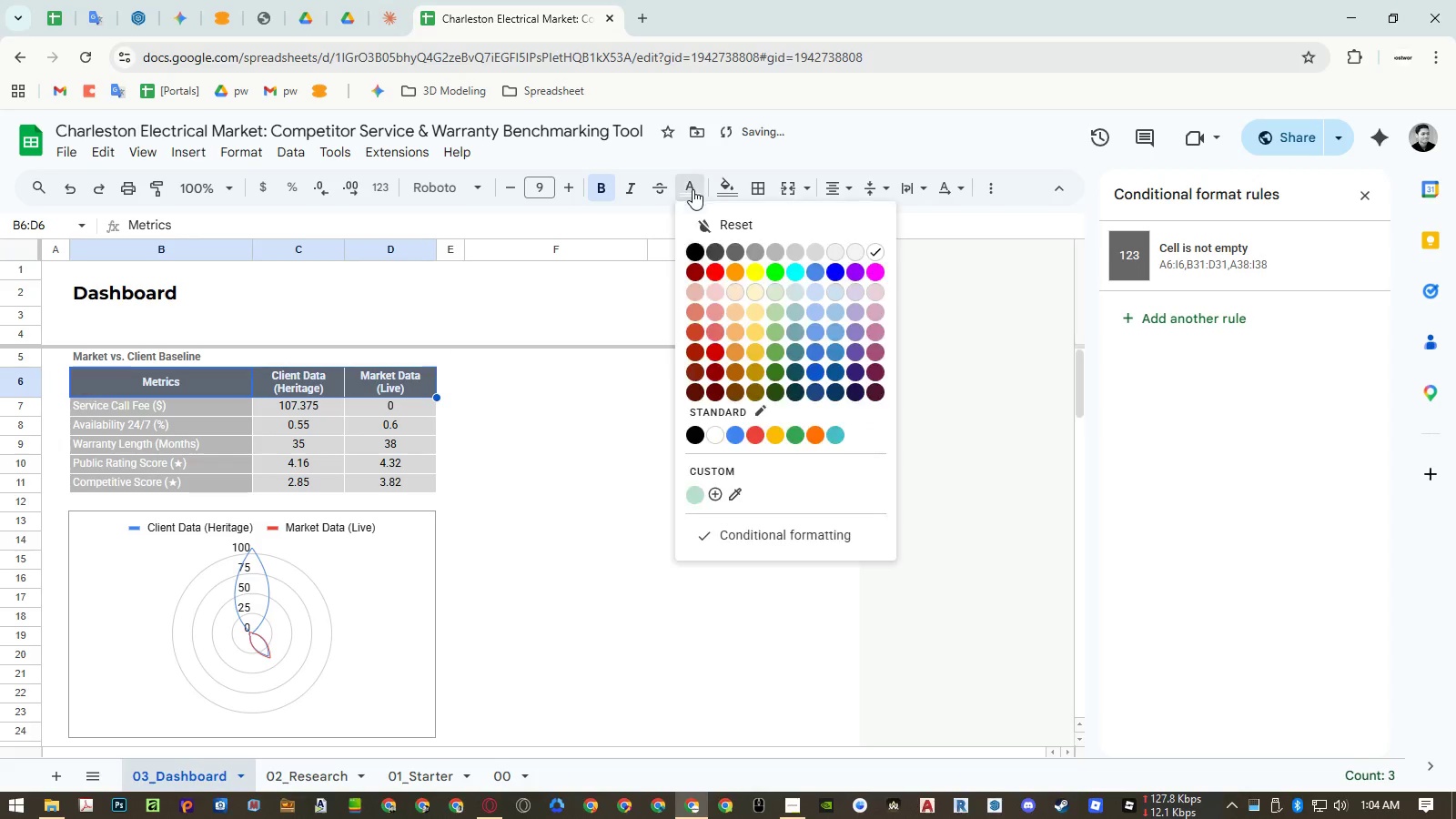 
left_click([774, 246])
 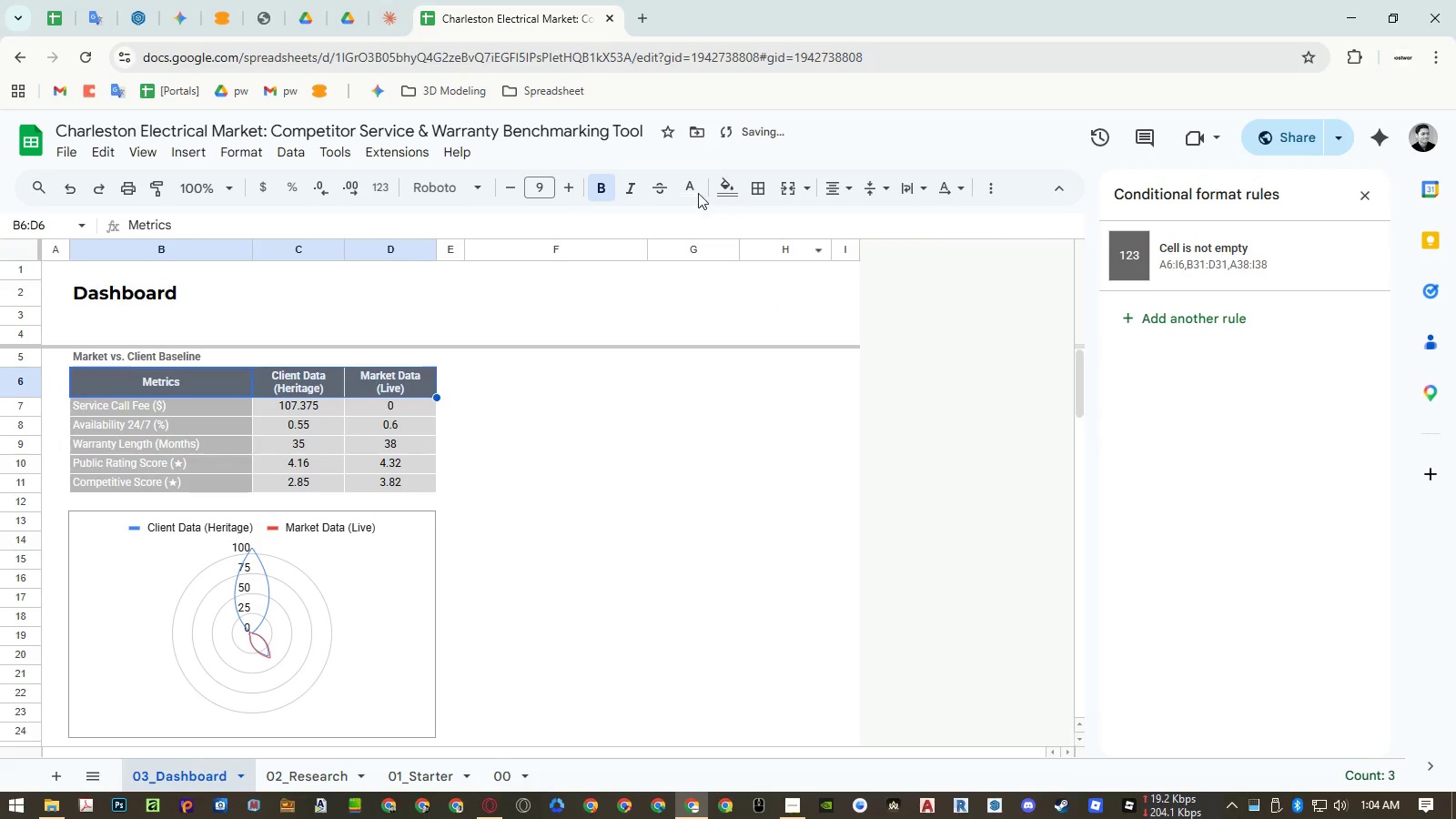 
double_click([693, 189])
 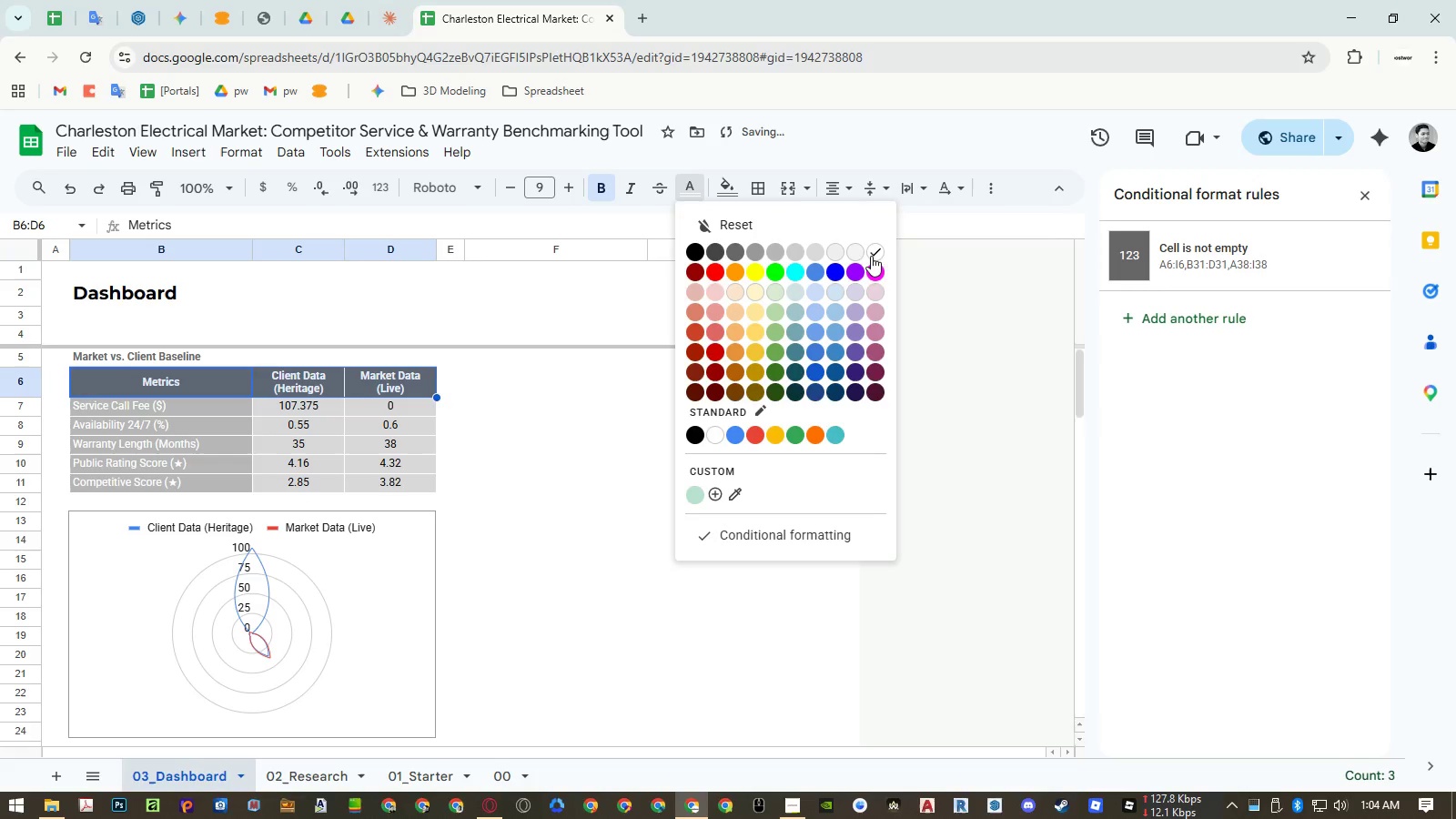 
left_click([875, 254])
 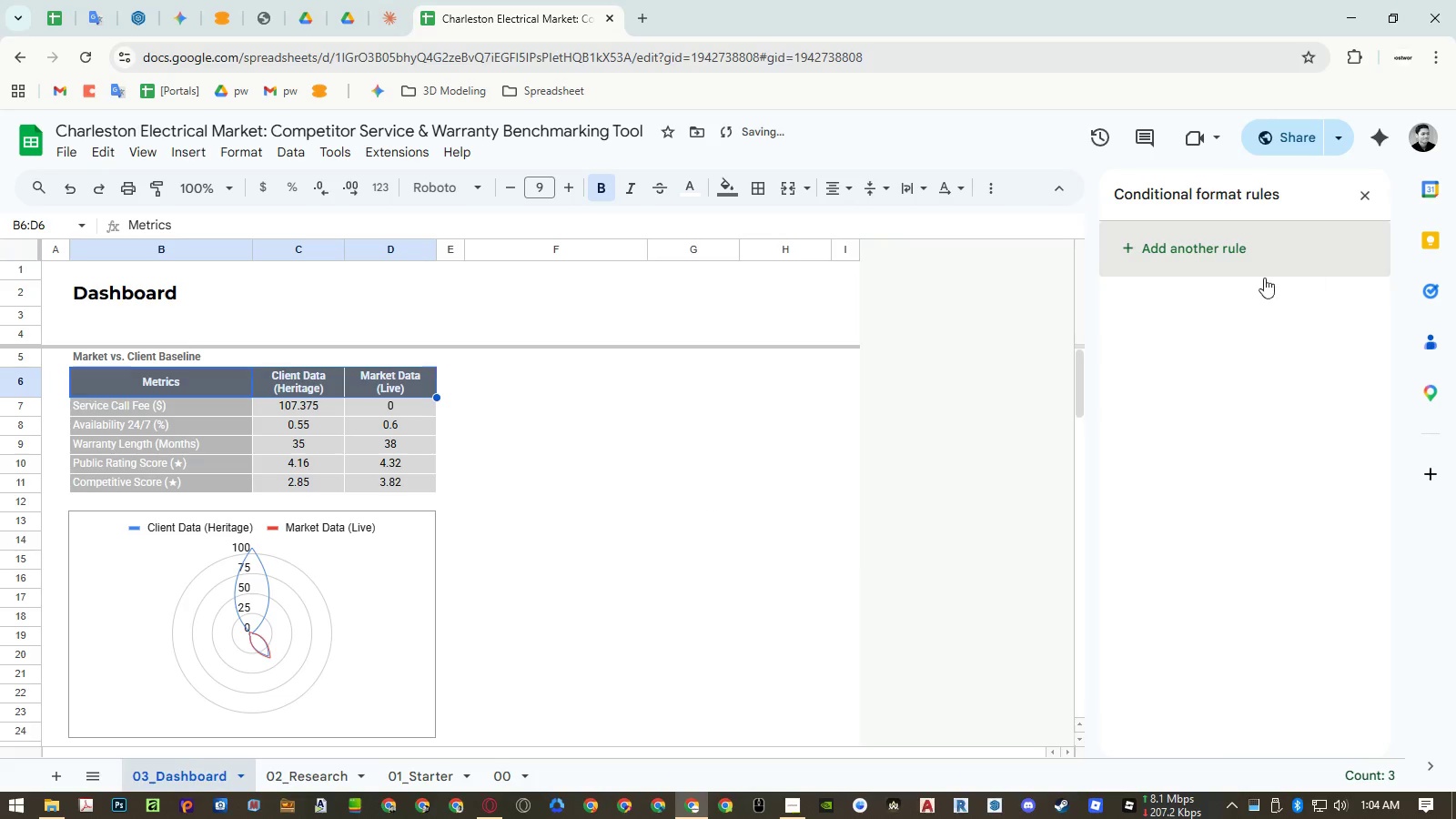 
left_click([631, 407])
 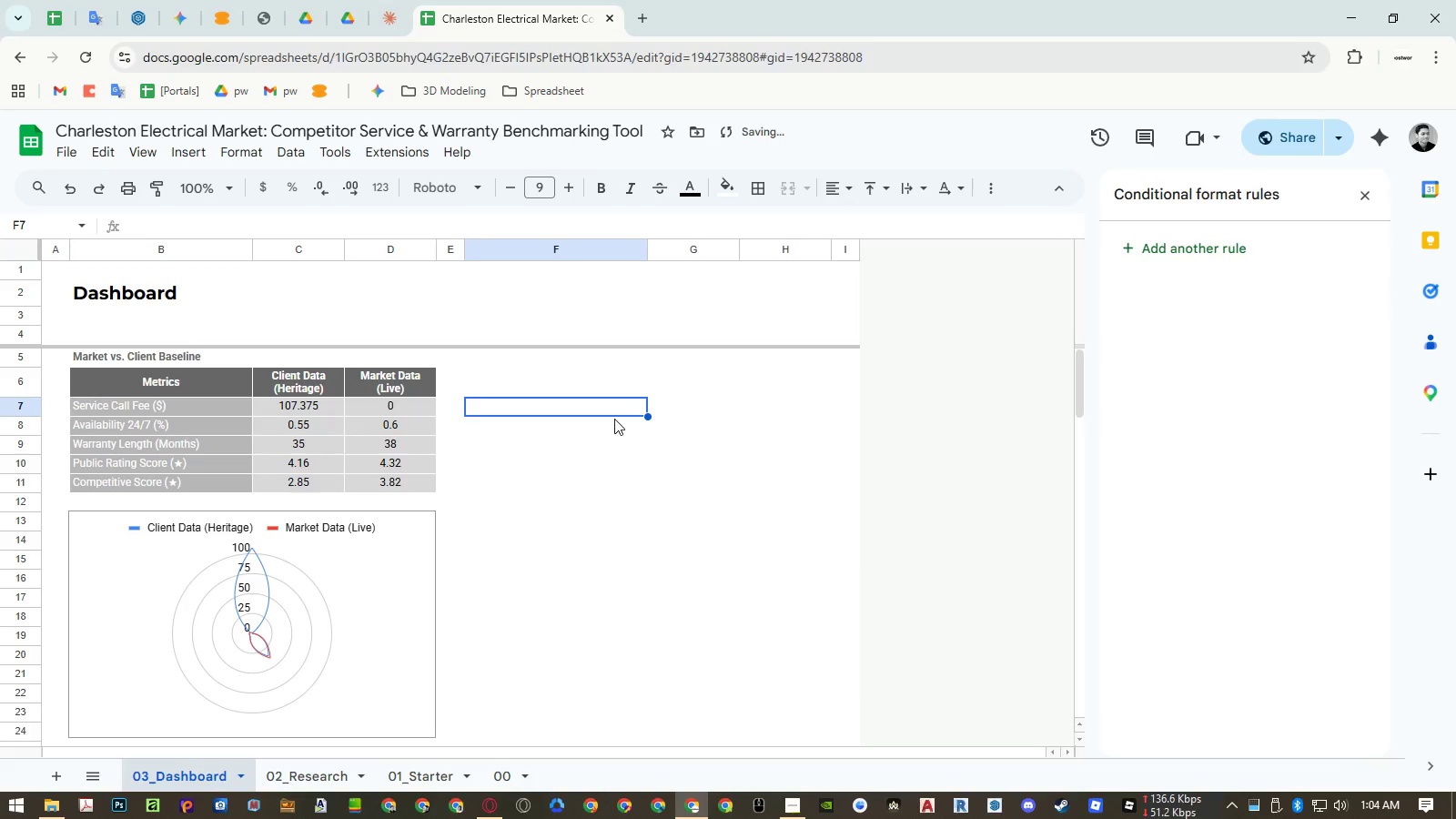 
scroll: coordinate [613, 420], scroll_direction: down, amount: 2.0
 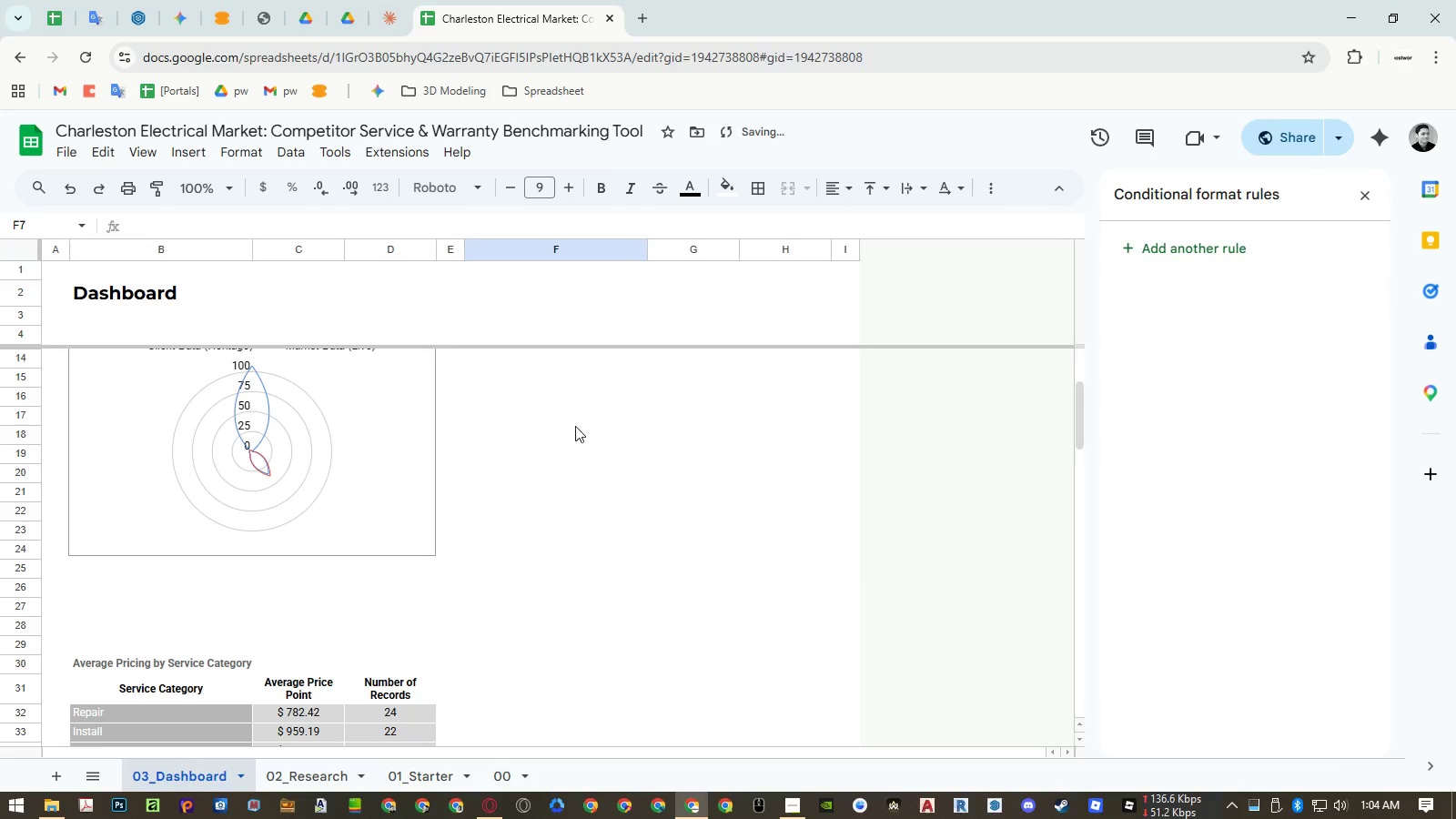 
scroll: coordinate [566, 451], scroll_direction: up, amount: 3.0
 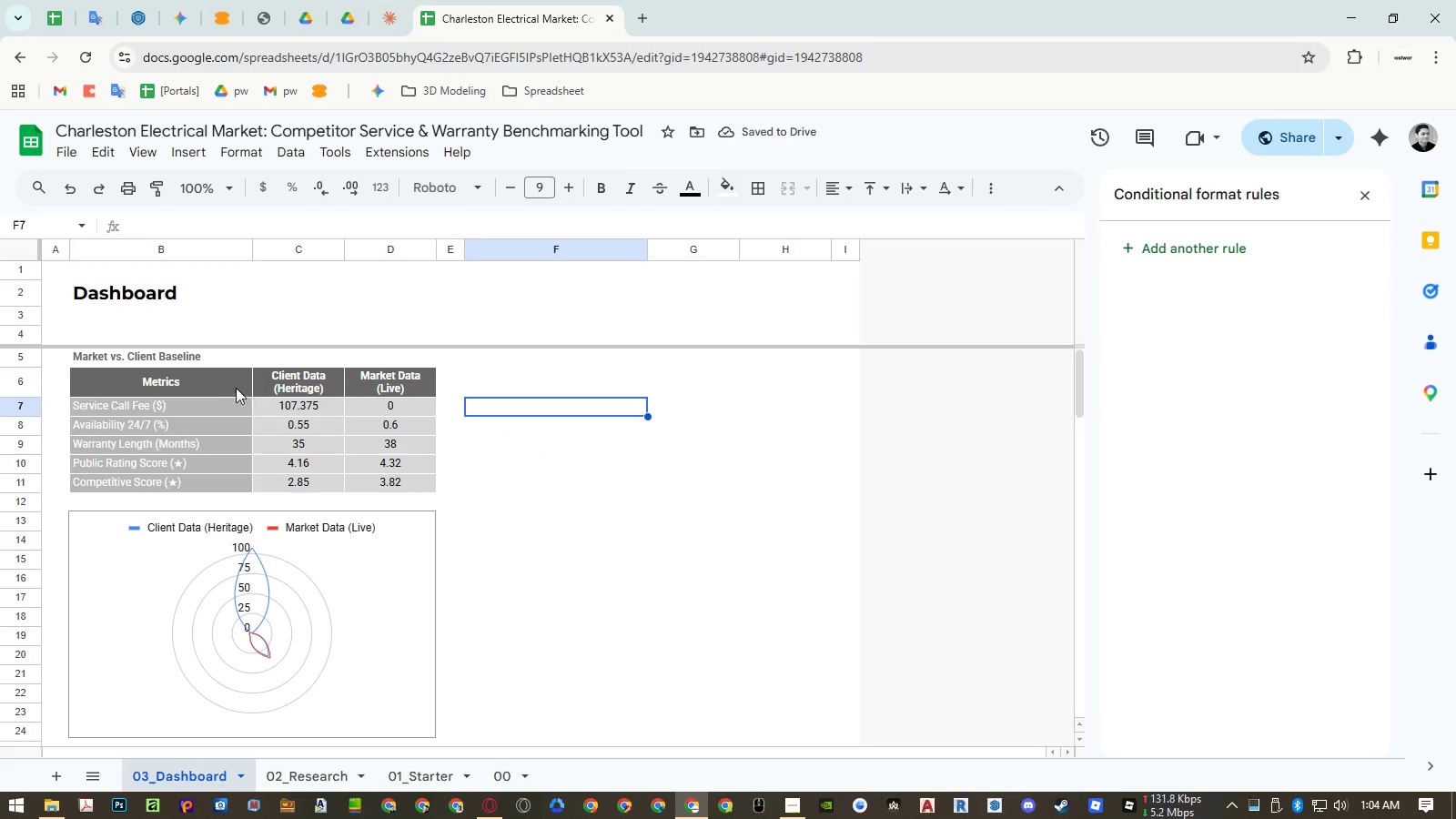 
left_click([209, 380])
 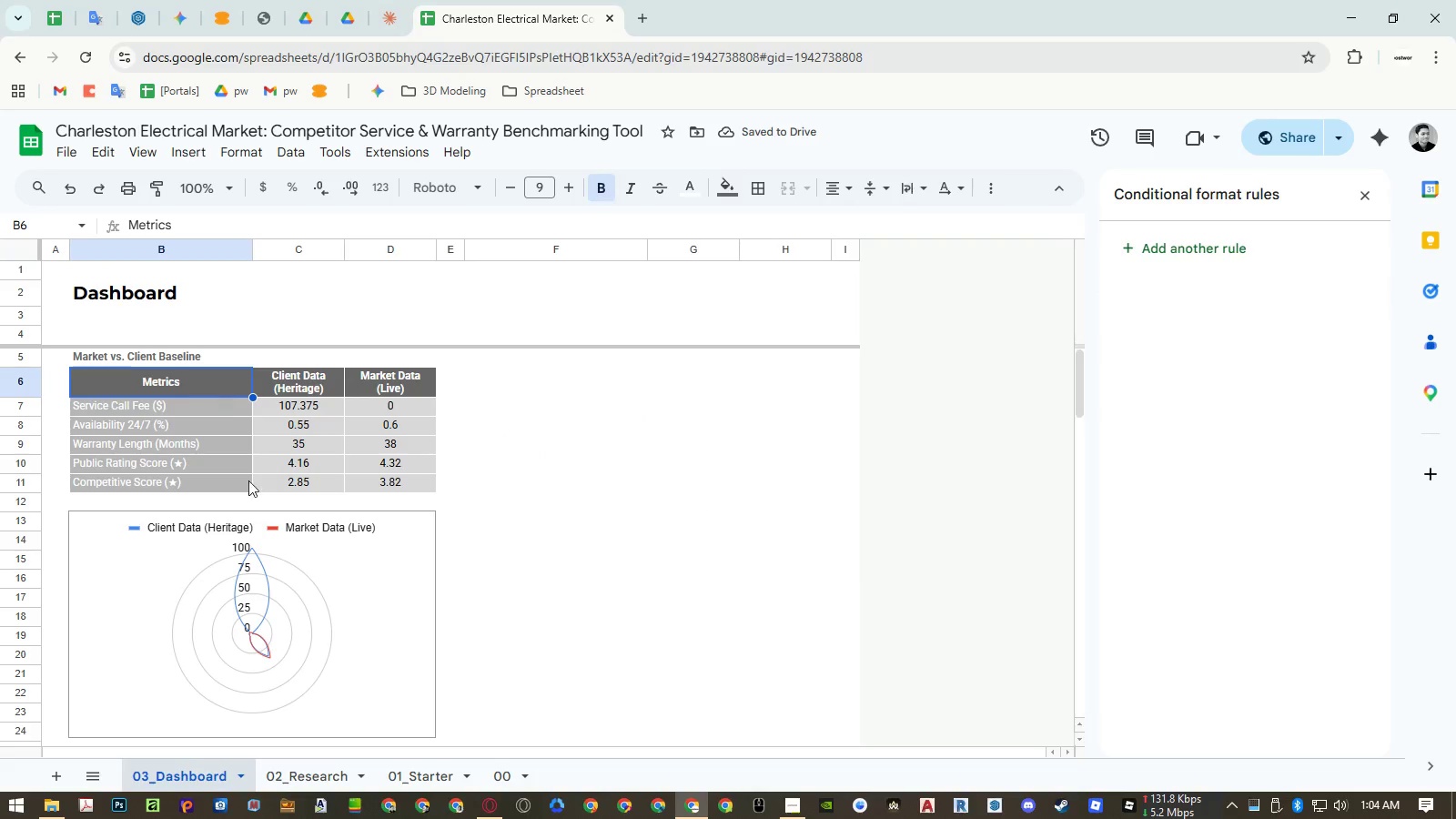 
key(Control+ControlLeft)
 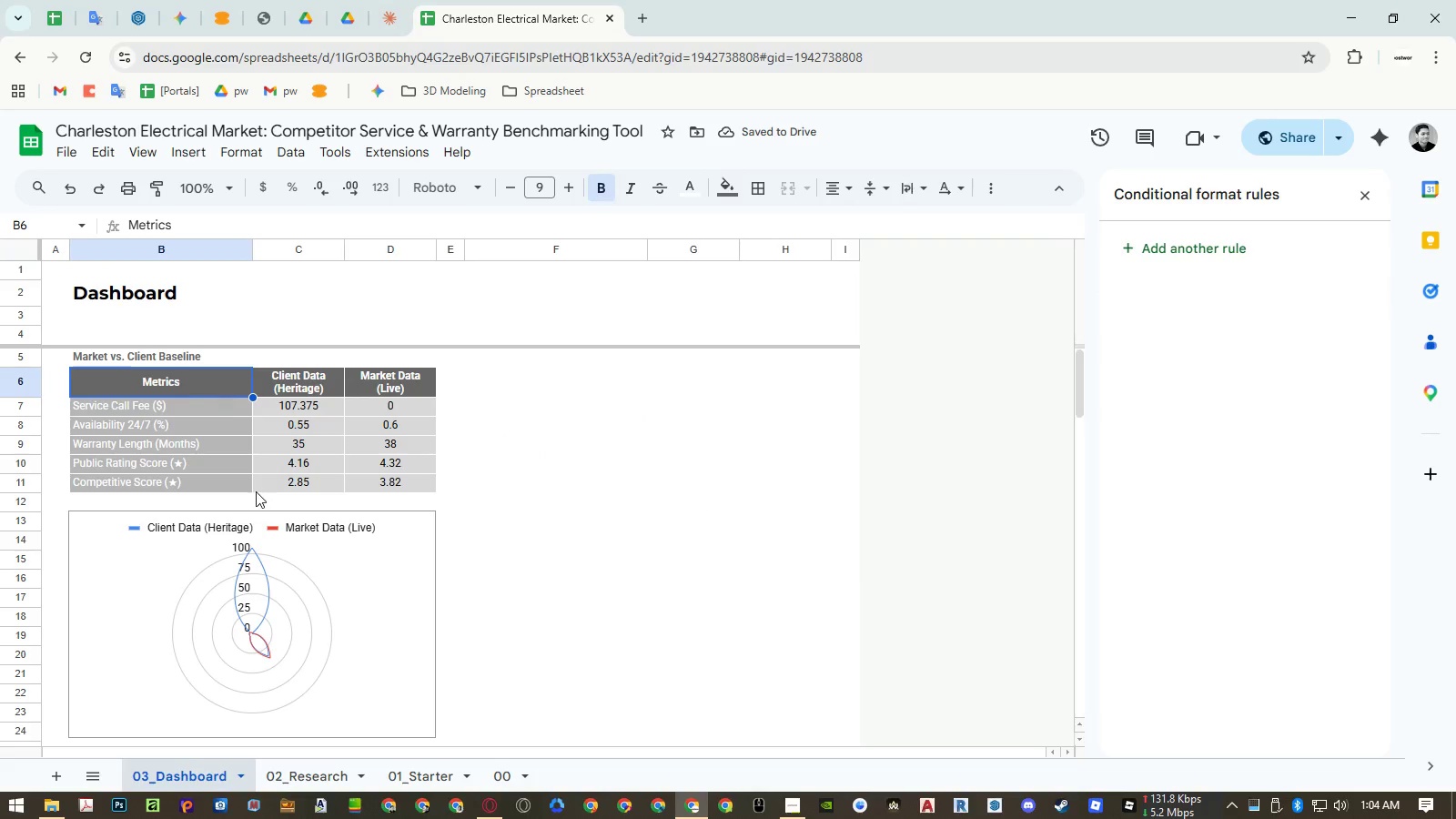 
key(Control+C)
 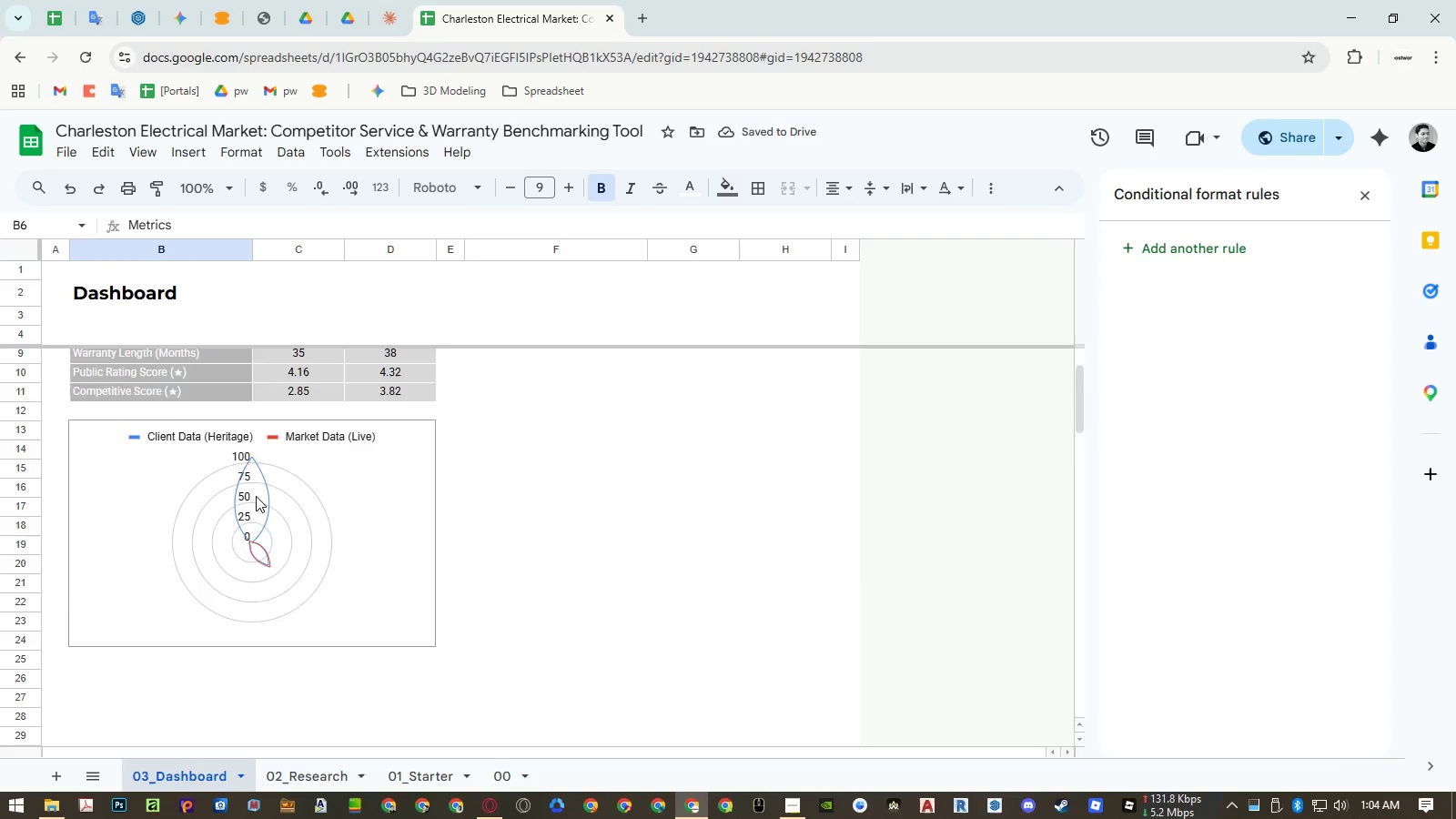 
scroll: coordinate [256, 496], scroll_direction: down, amount: 3.0
 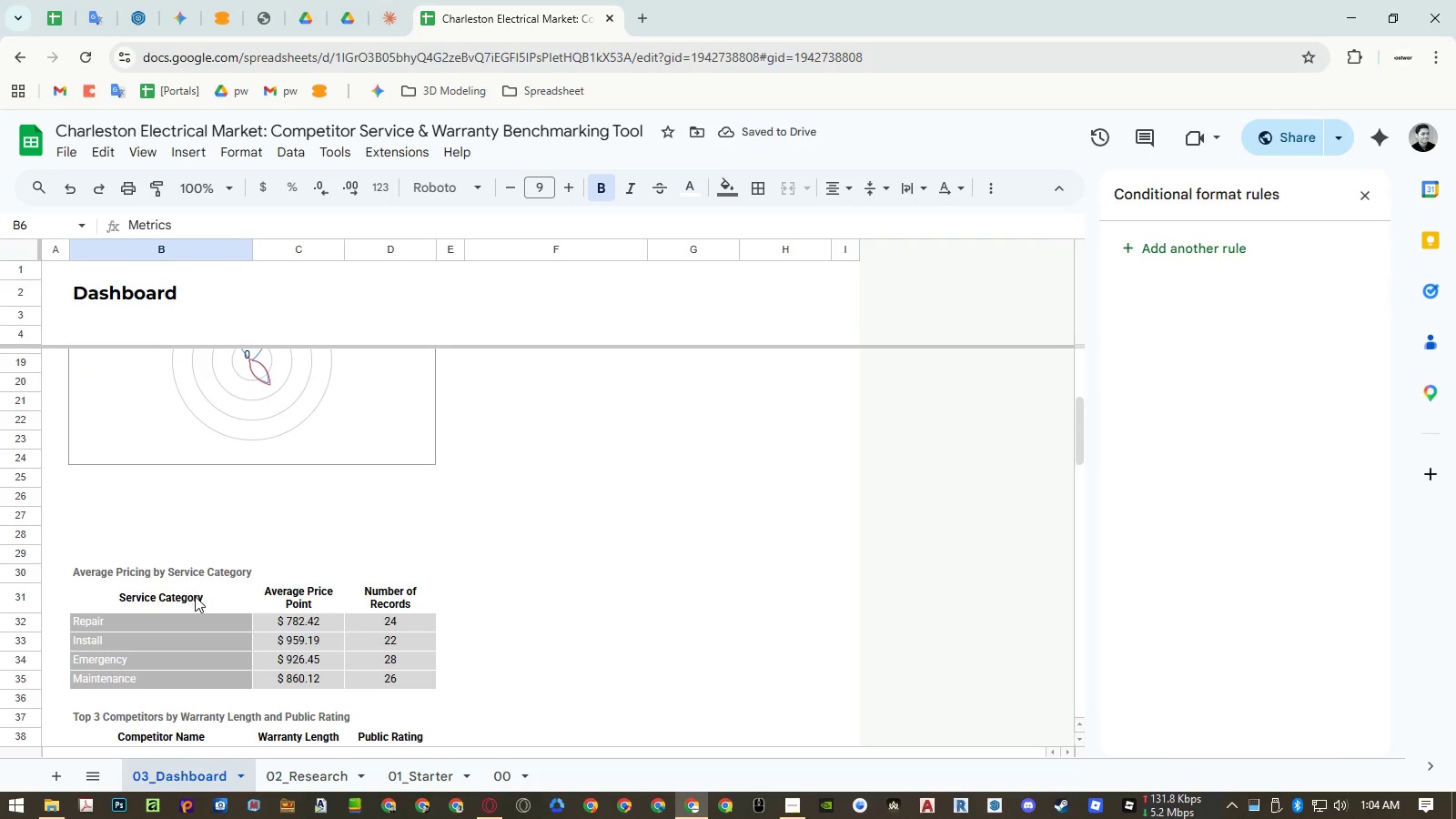 
left_click_drag(start_coordinate=[195, 596], to_coordinate=[420, 605])
 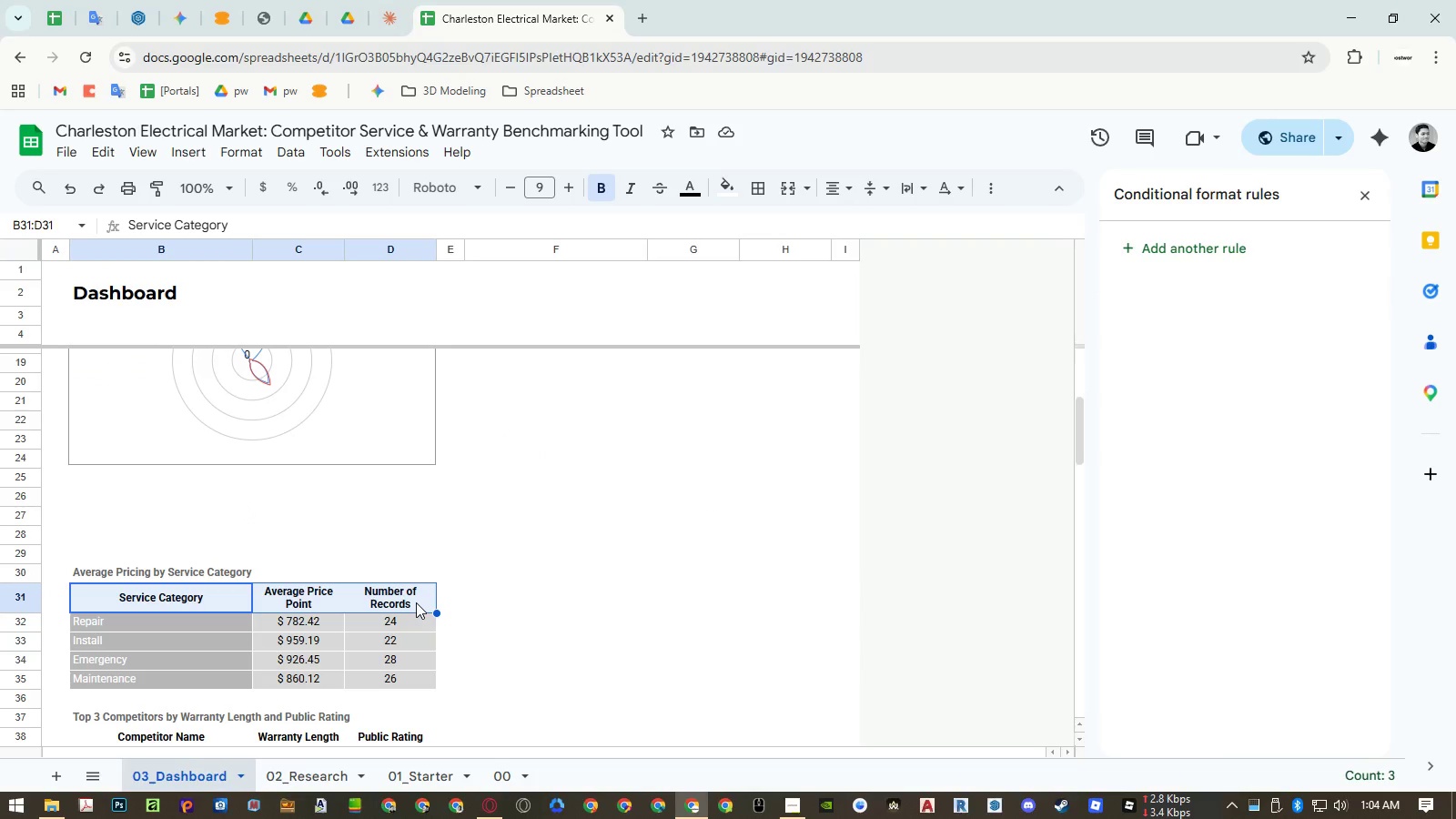 
key(Alt+Control+AltLeft)
 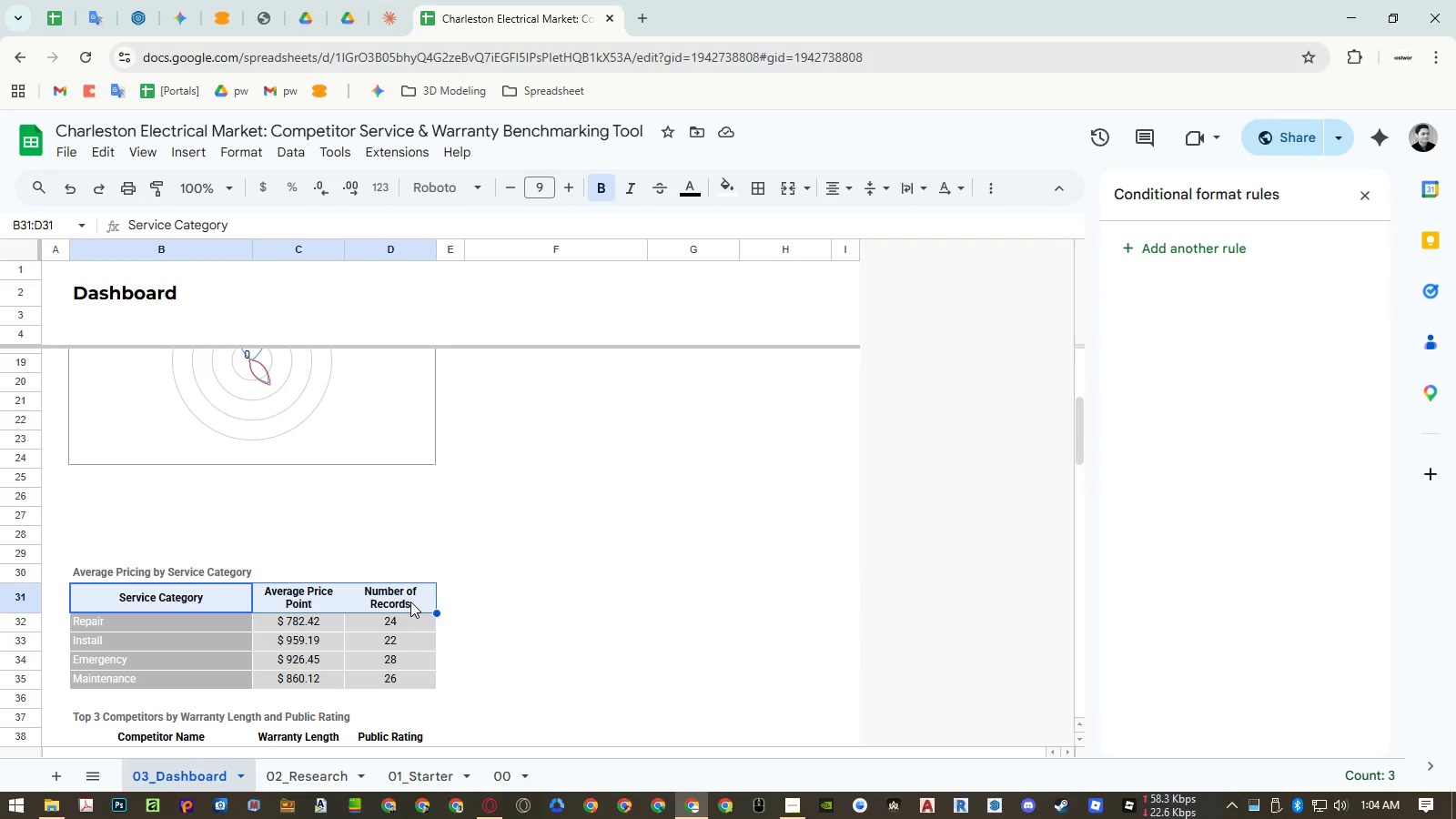 
key(Alt+Control+V)
 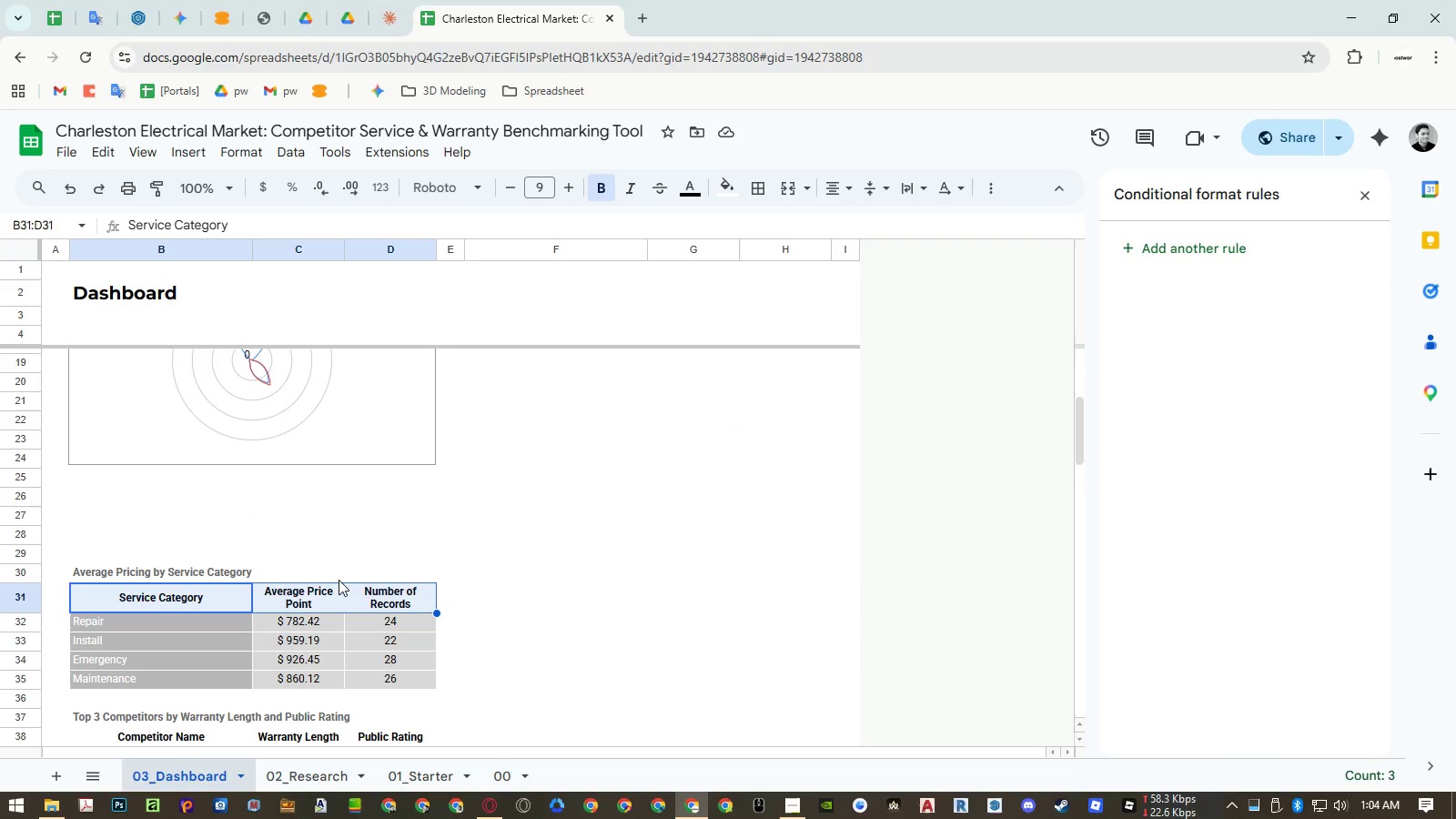 
key(Alt+Control+V)
 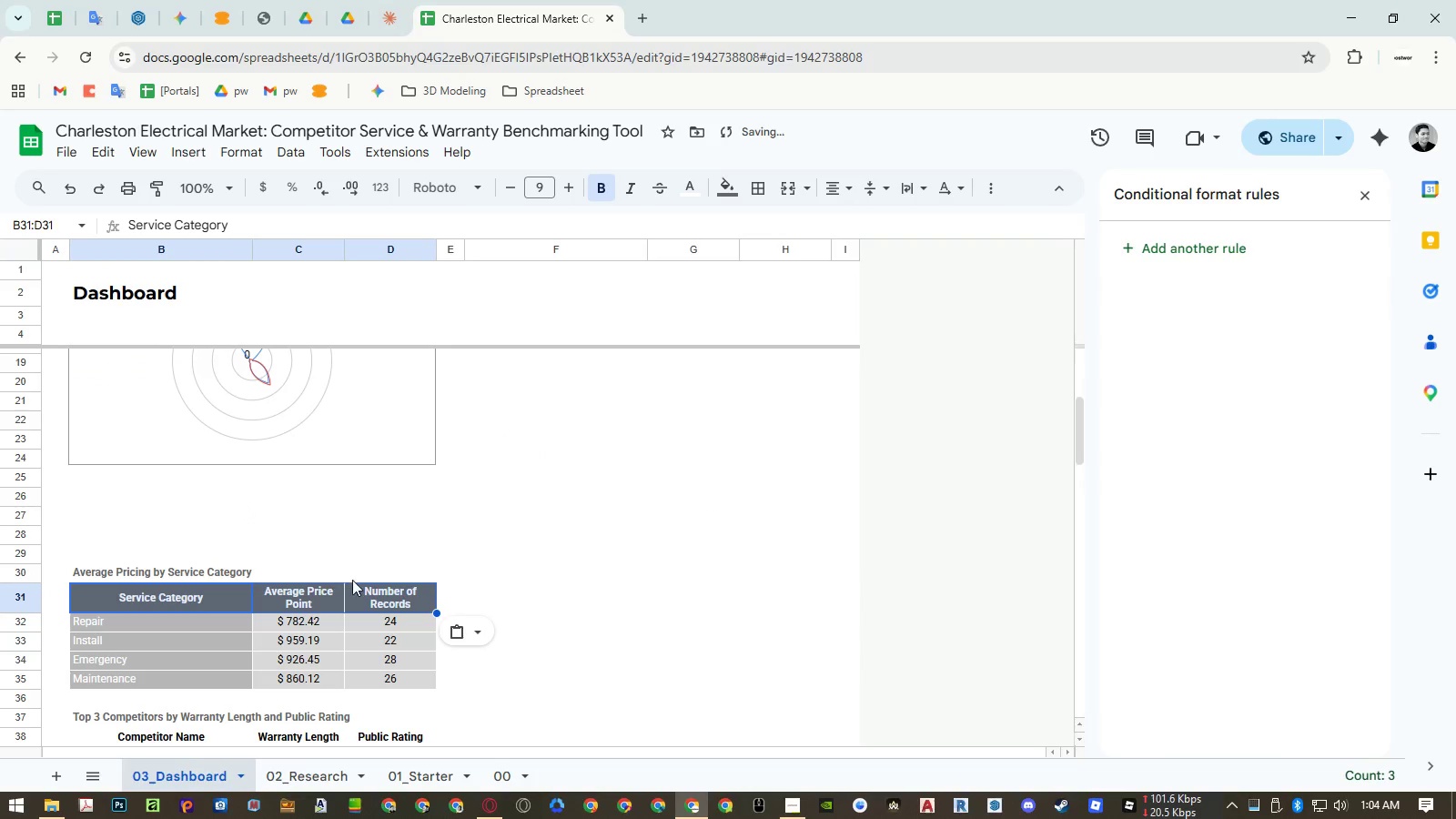 
scroll: coordinate [363, 562], scroll_direction: down, amount: 4.0
 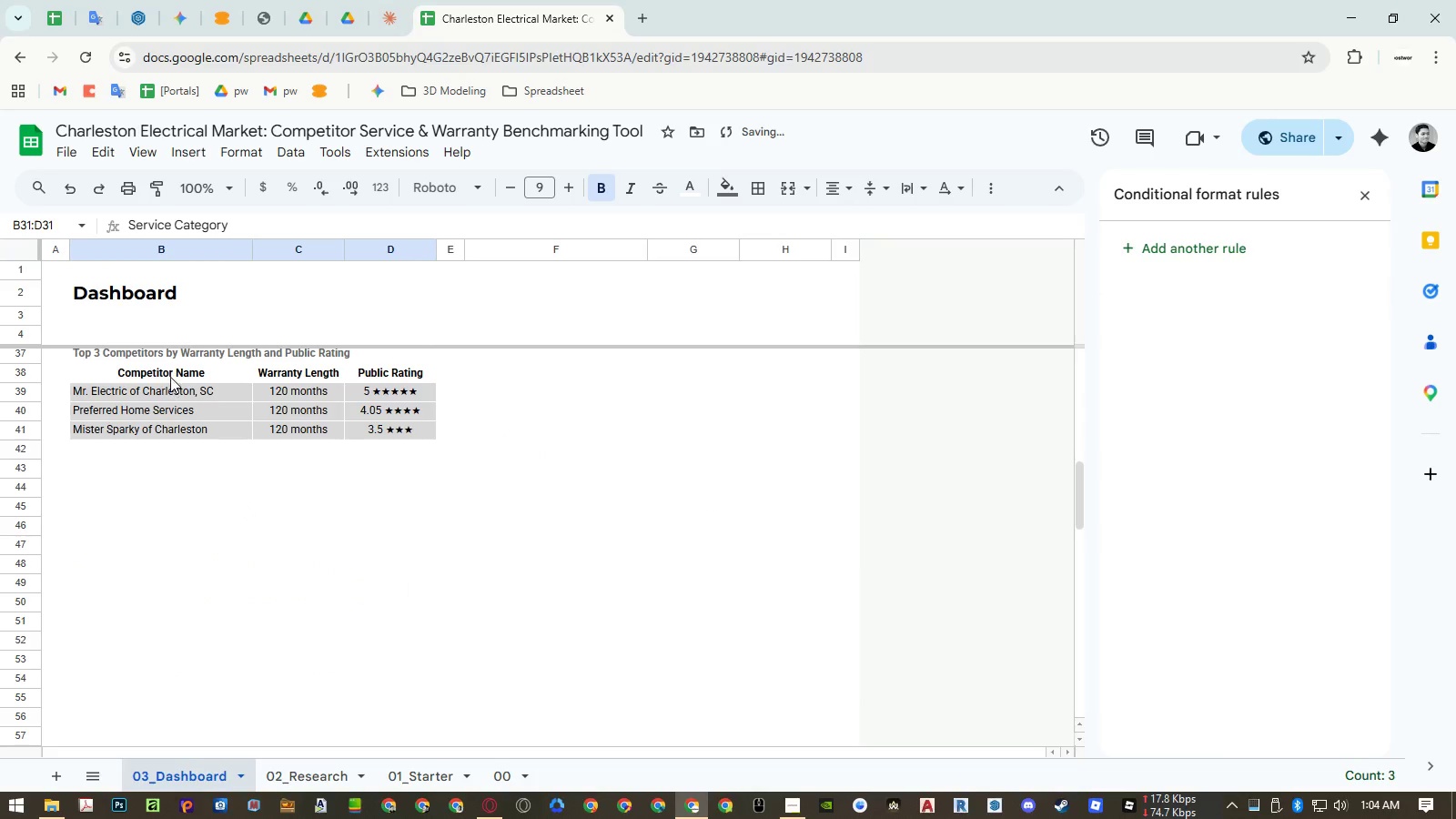 
left_click_drag(start_coordinate=[170, 375], to_coordinate=[366, 379])
 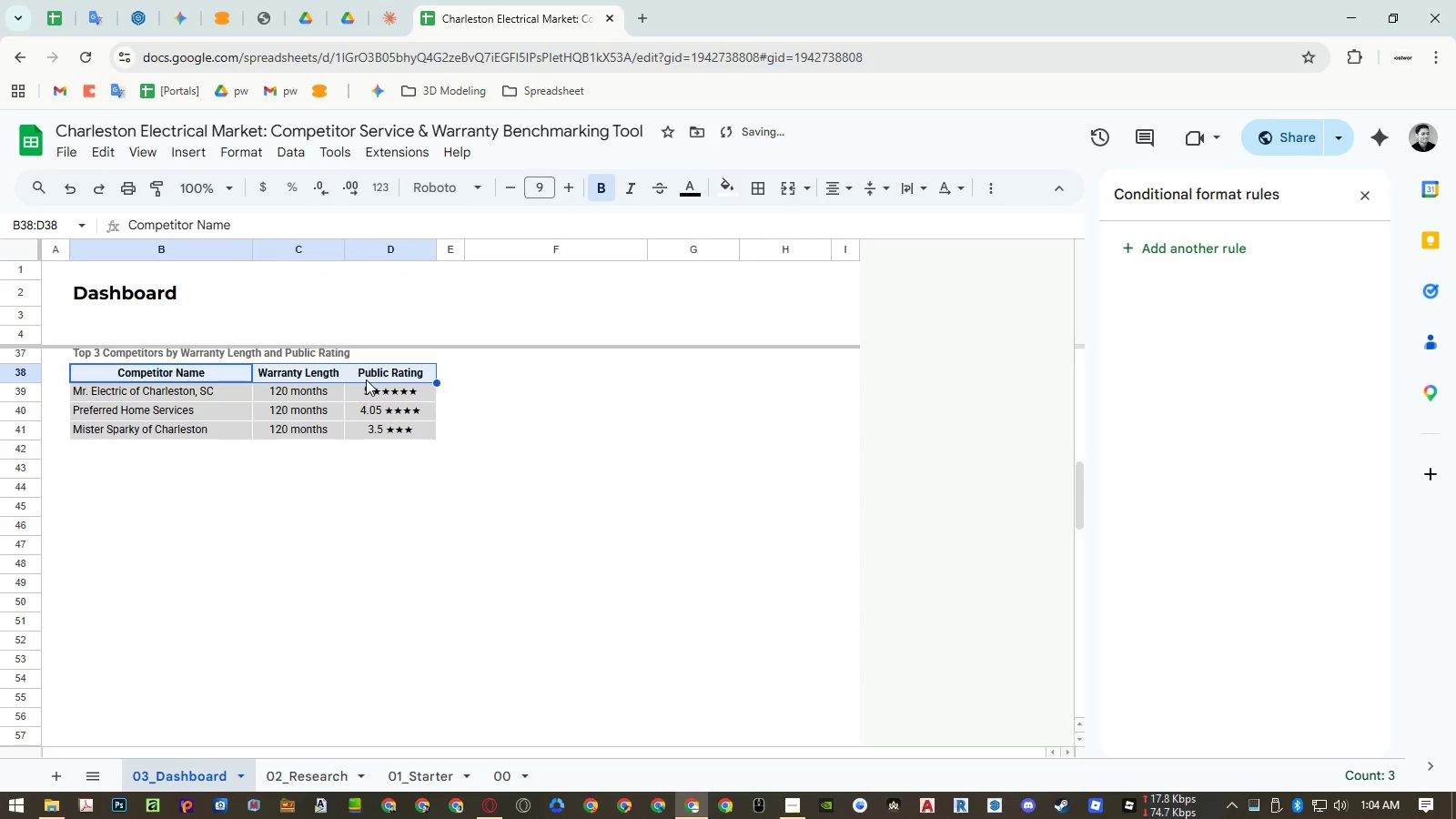 
key(Alt+Control+V)
 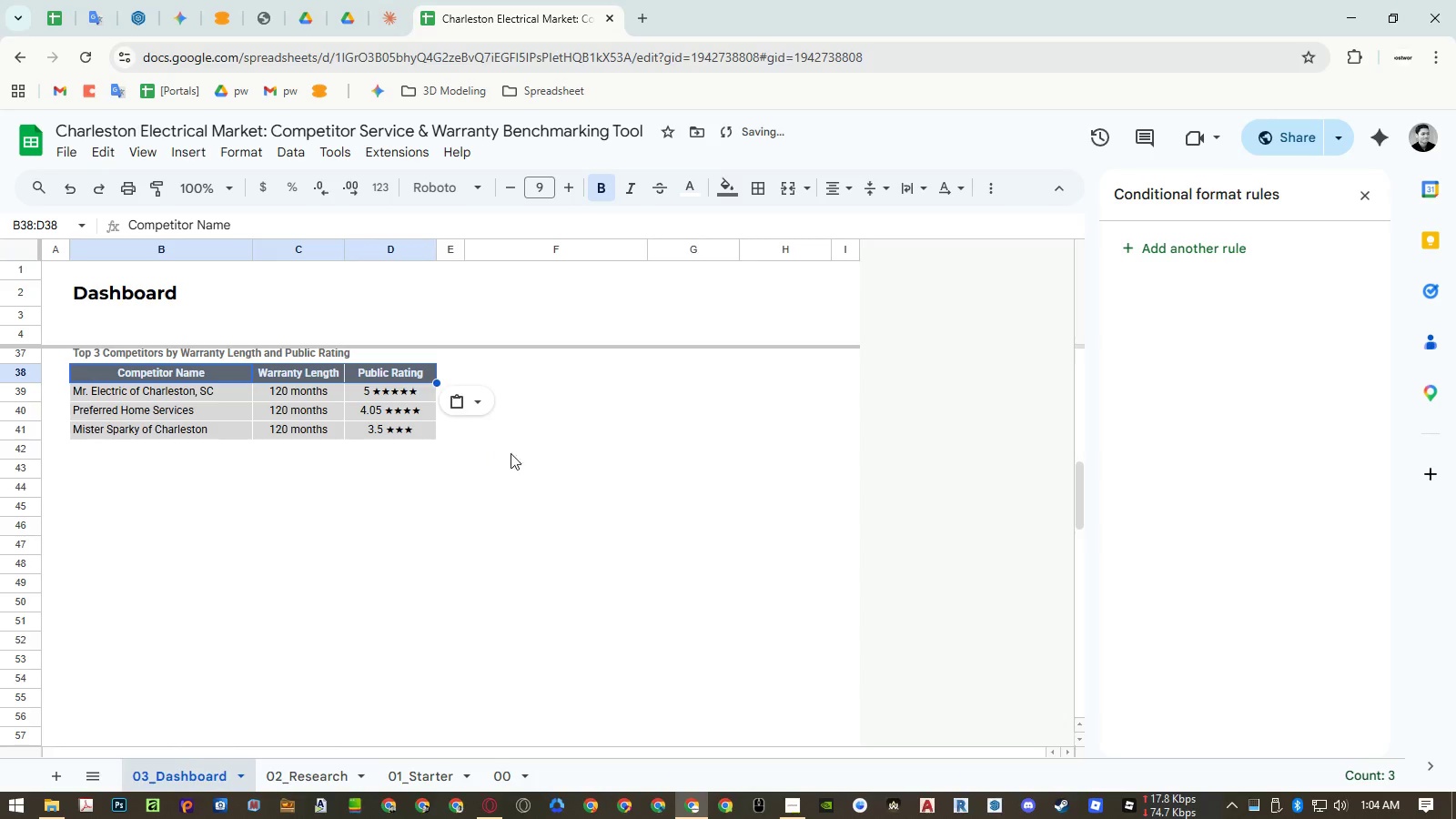 
left_click([527, 462])
 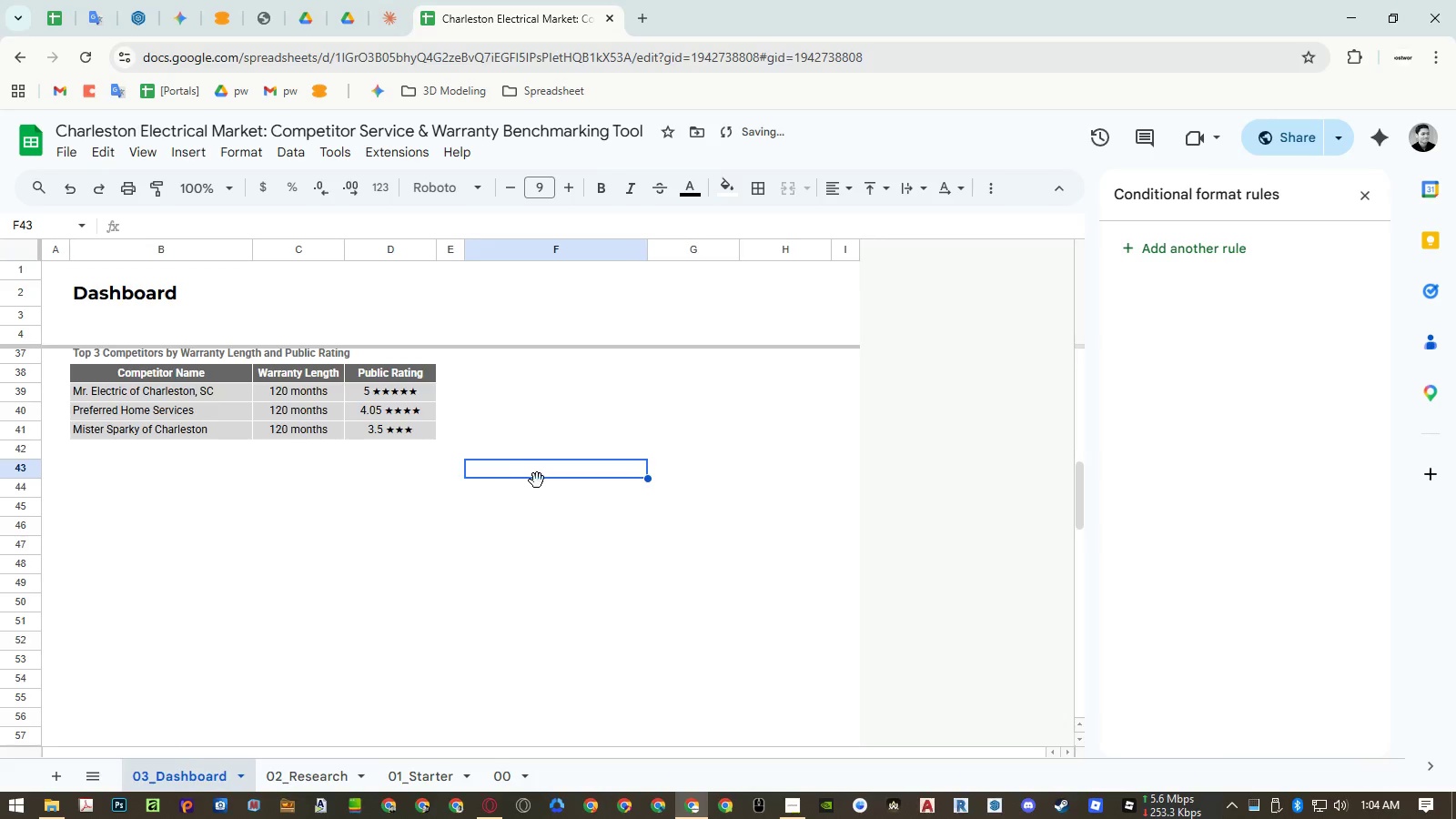 
scroll: coordinate [537, 480], scroll_direction: up, amount: 5.0
 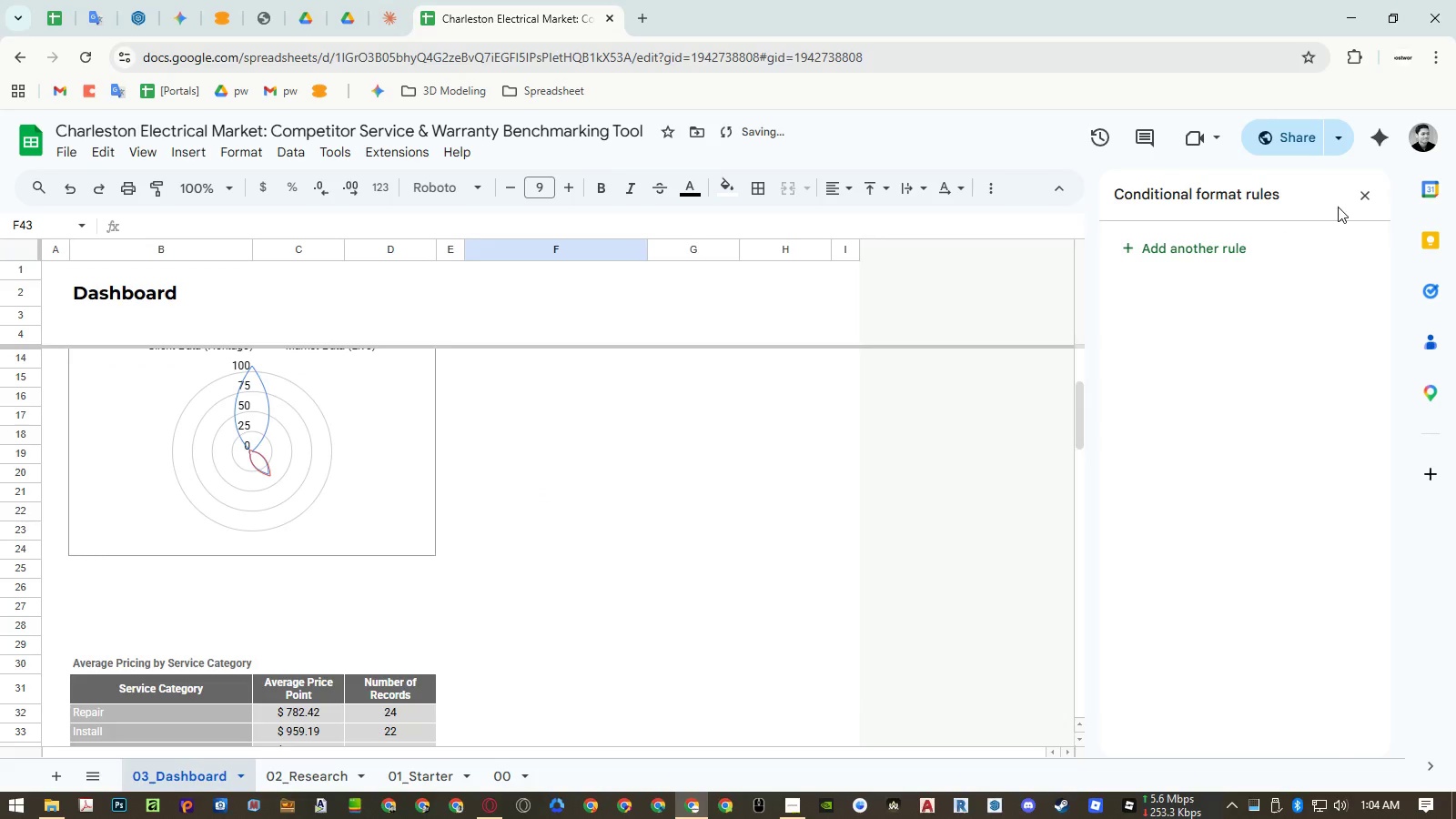 
left_click([1358, 192])
 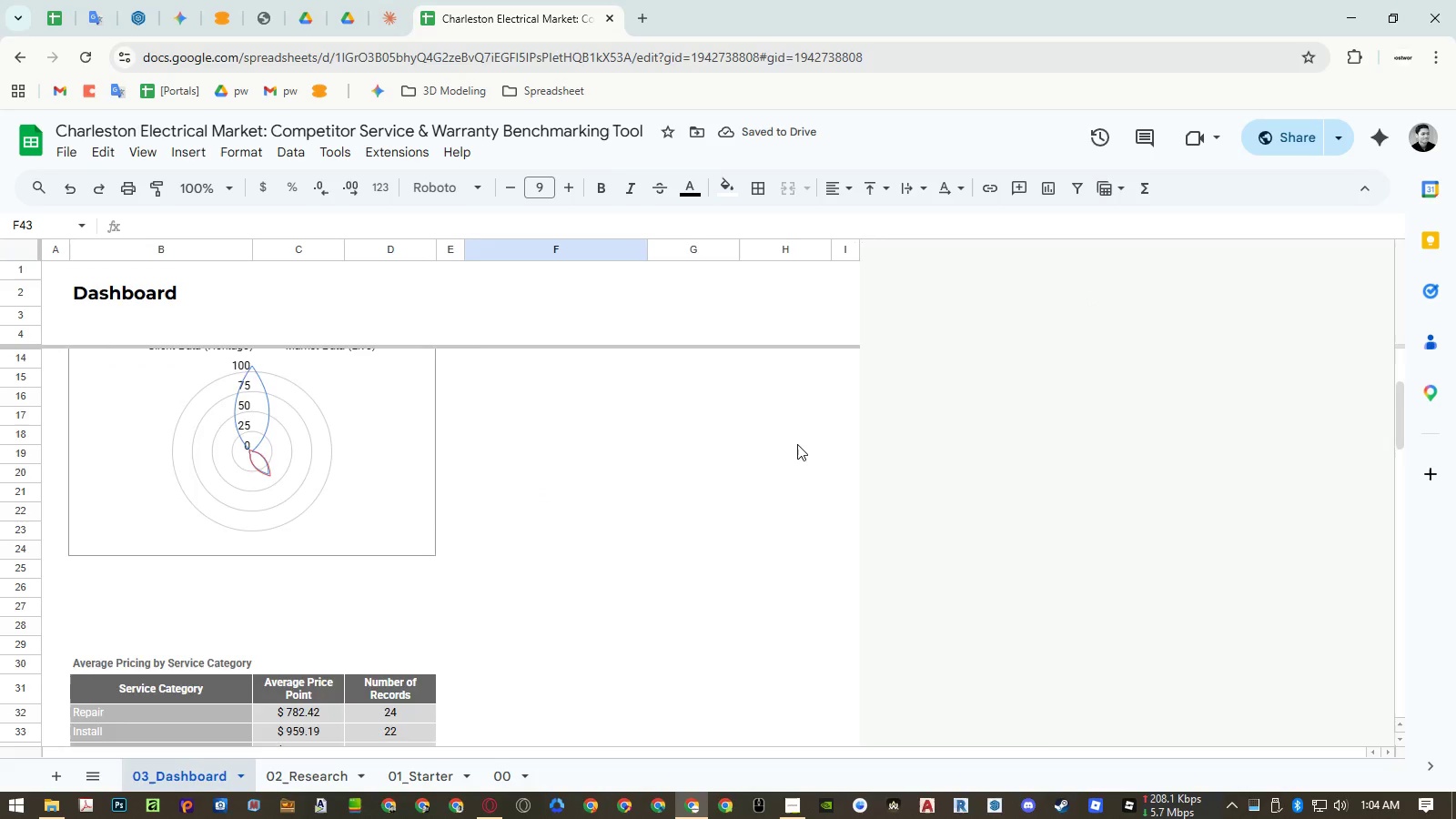 
scroll: coordinate [788, 447], scroll_direction: up, amount: 4.0
 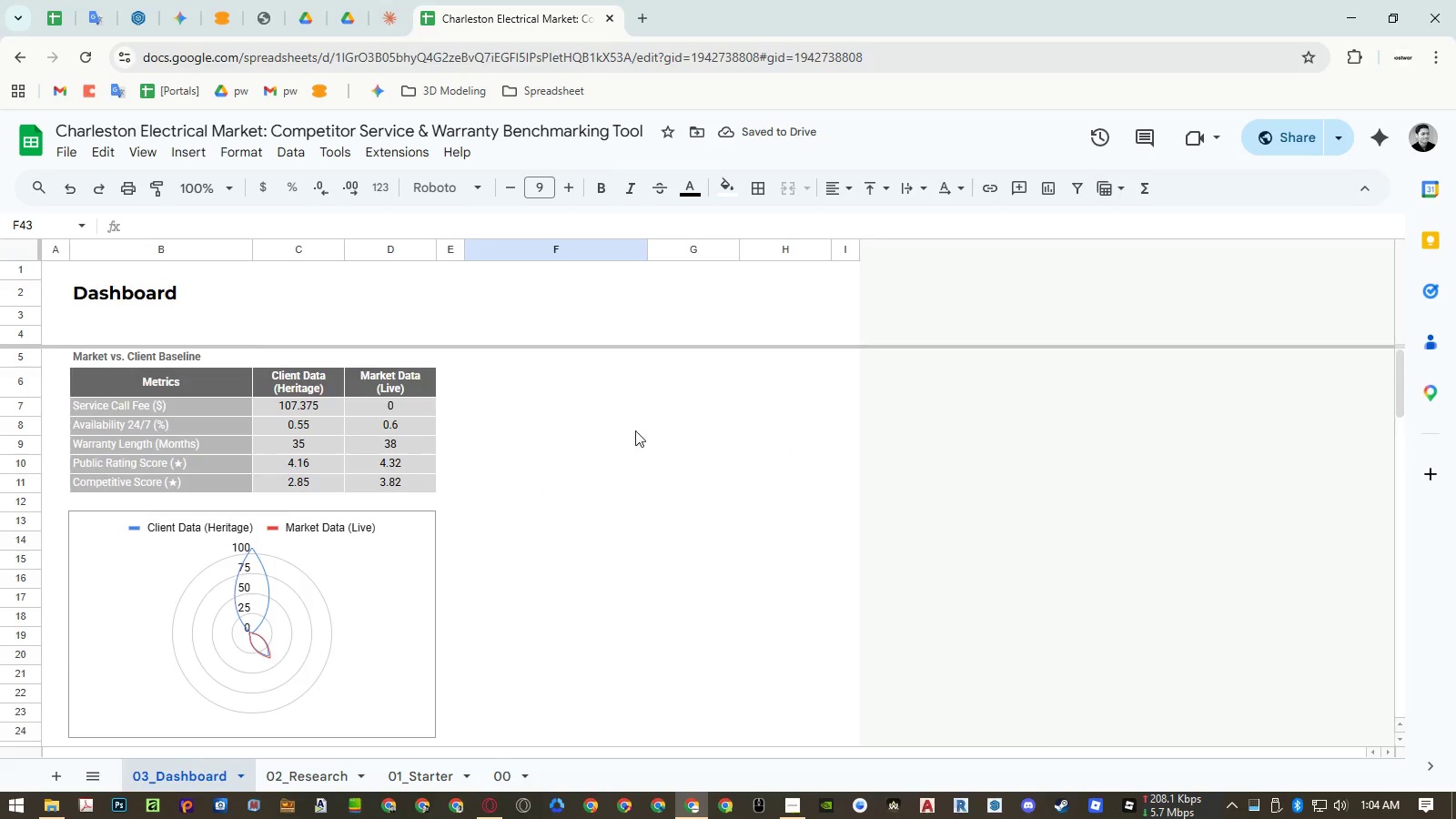 
scroll: coordinate [209, 579], scroll_direction: down, amount: 4.0
 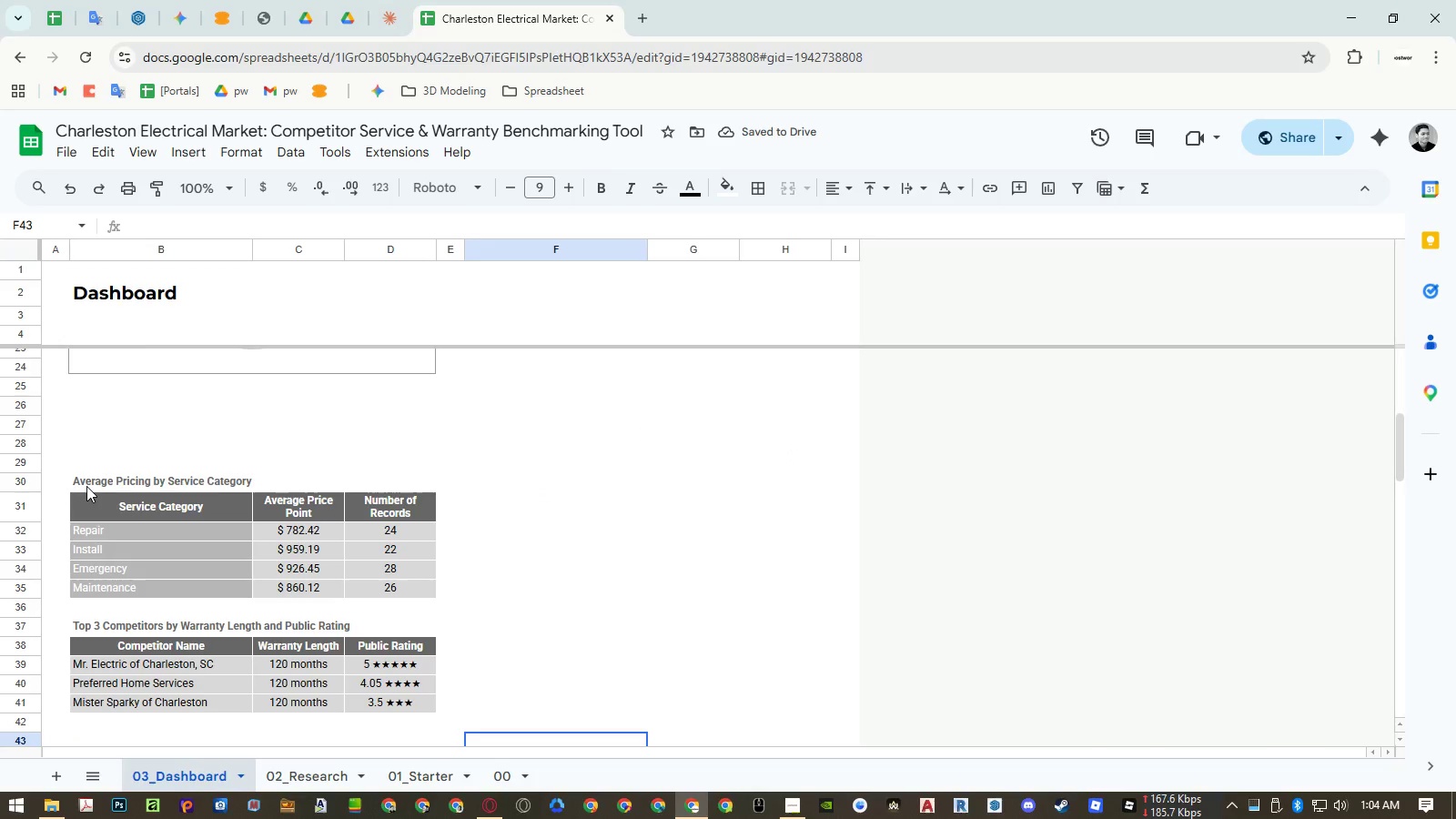 
left_click_drag(start_coordinate=[86, 486], to_coordinate=[386, 697])
 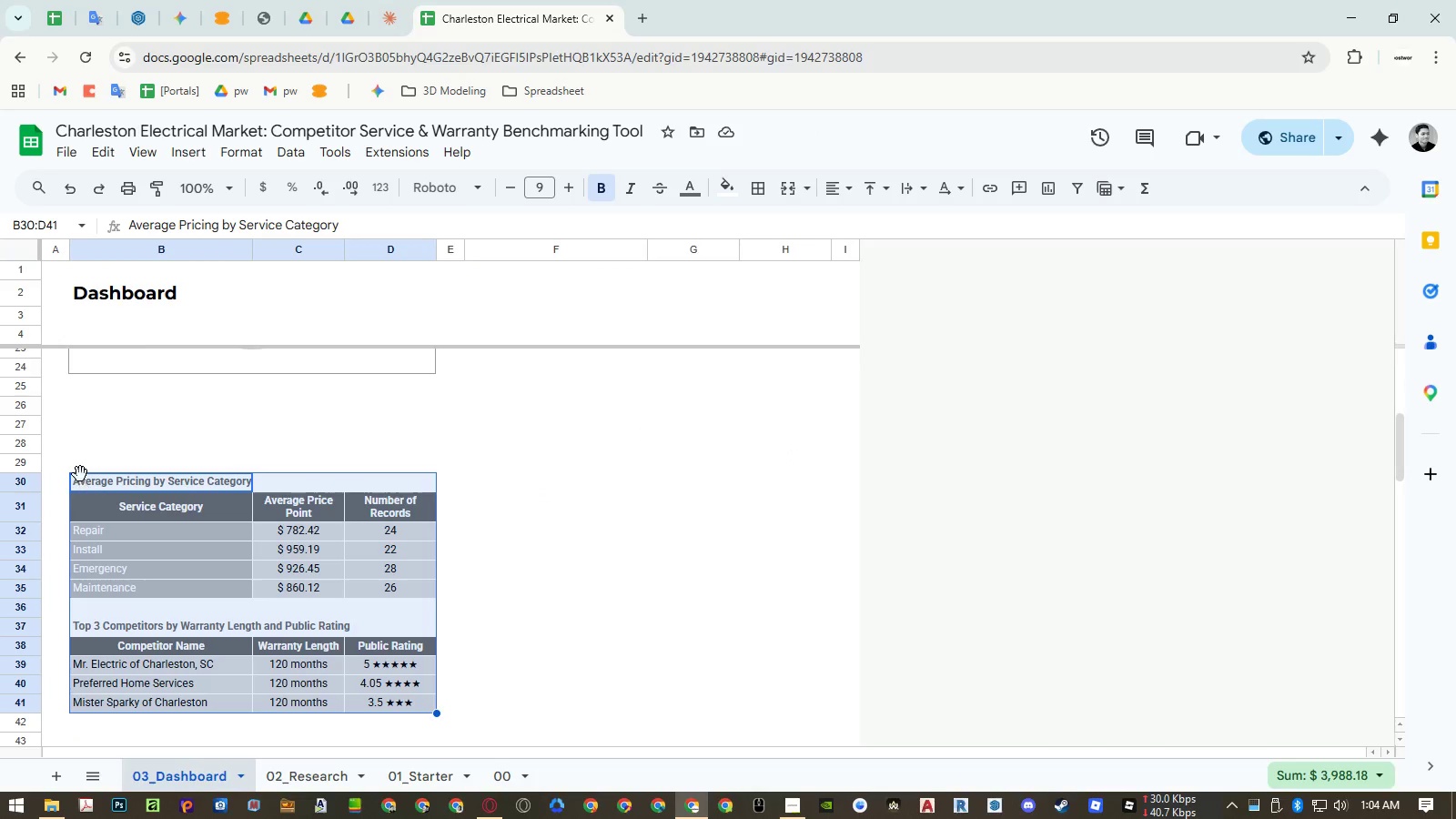 
left_click_drag(start_coordinate=[81, 474], to_coordinate=[511, 386])
 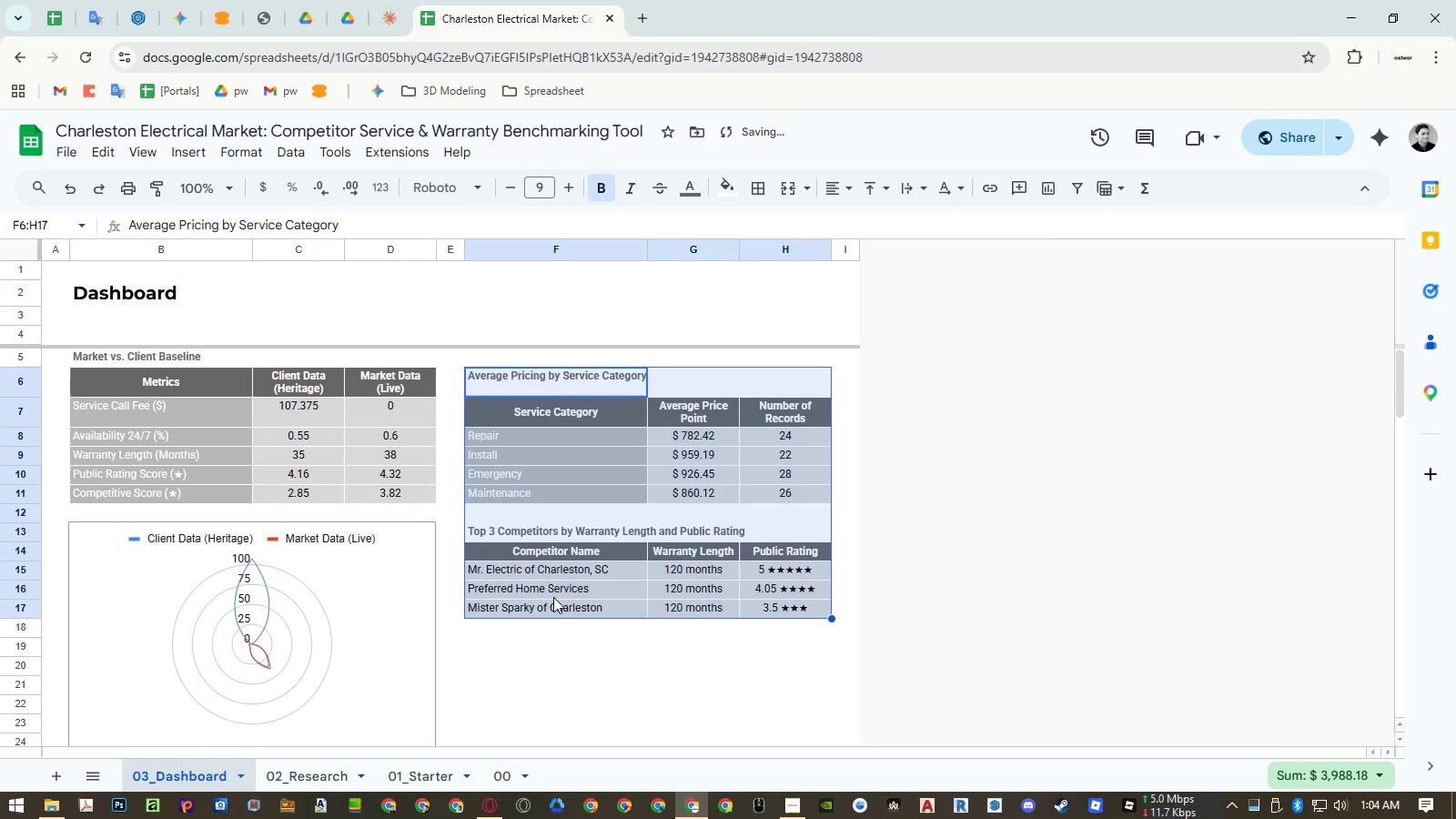 
scroll: coordinate [480, 499], scroll_direction: up, amount: 6.0
 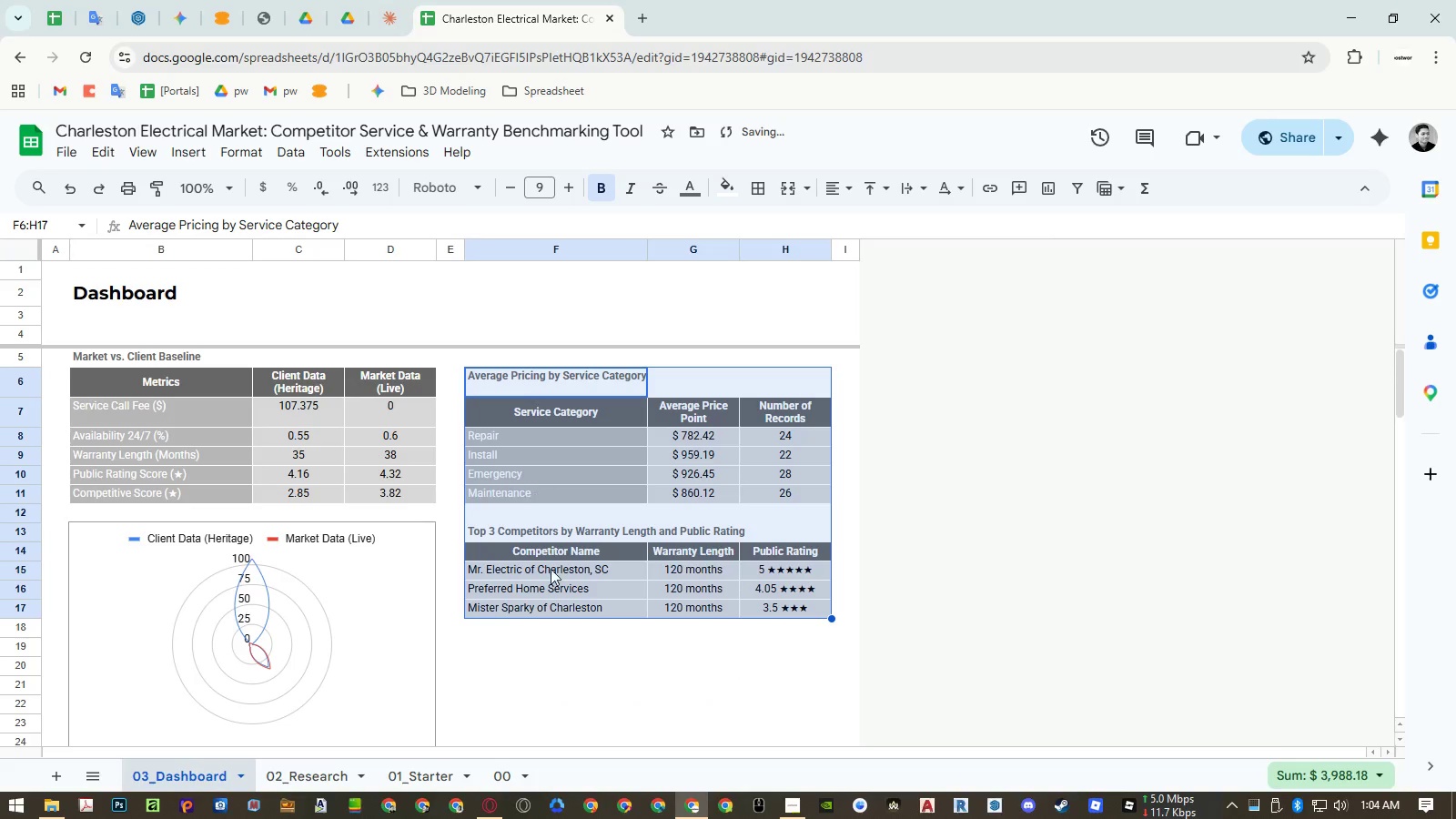 
left_click([553, 649])
 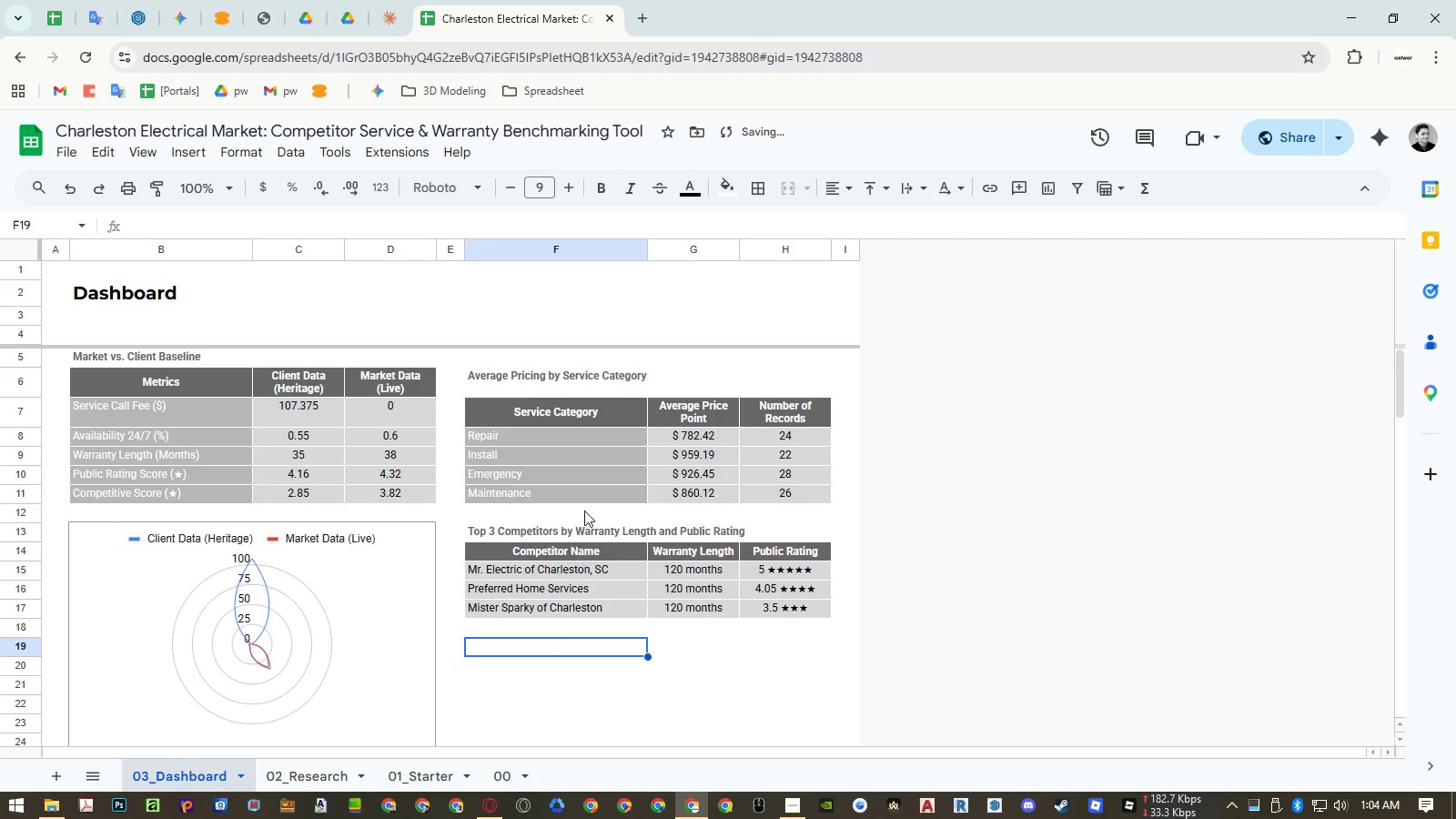 
scroll: coordinate [584, 510], scroll_direction: up, amount: 1.0
 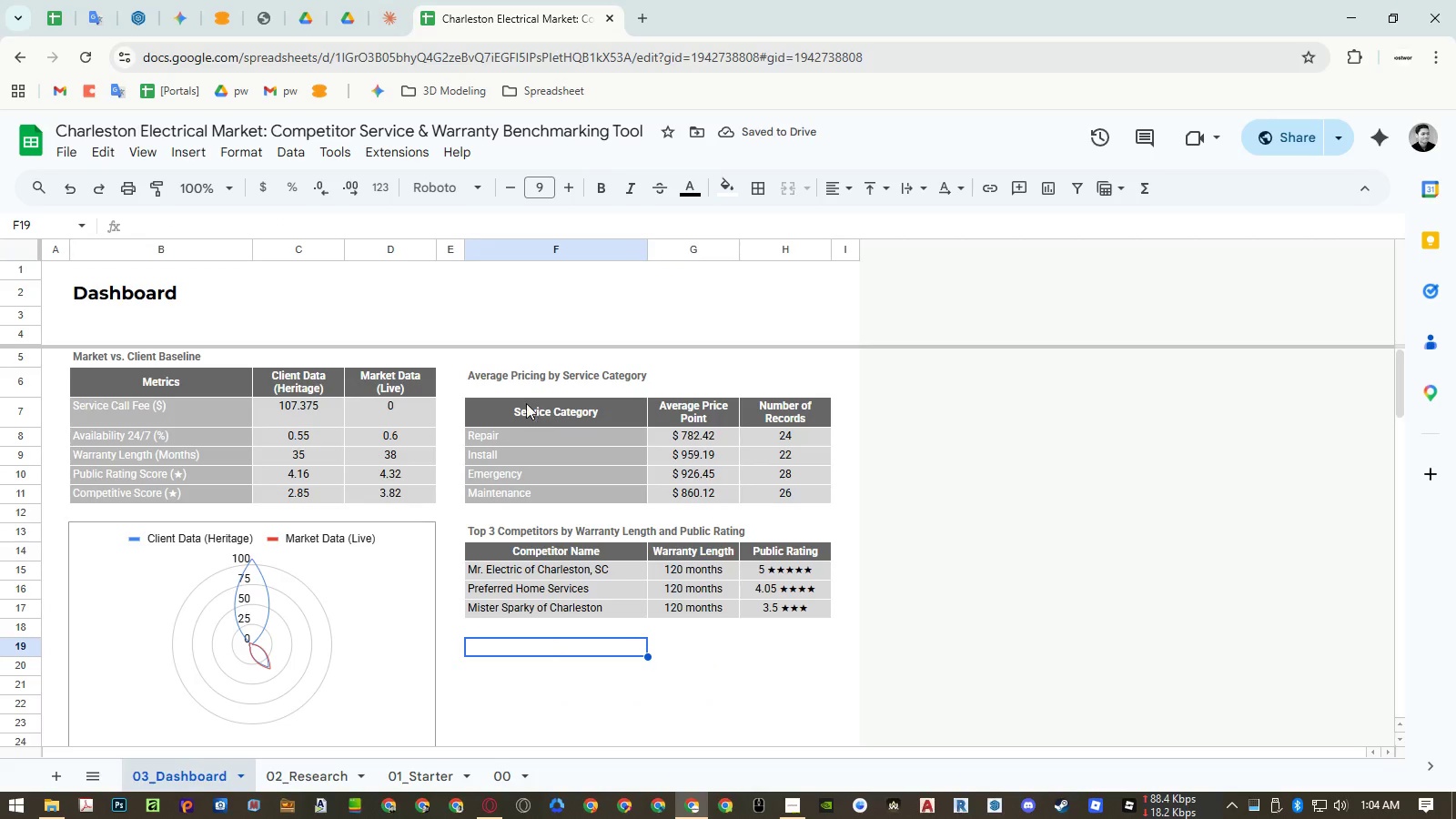 
left_click_drag(start_coordinate=[511, 384], to_coordinate=[778, 614])
 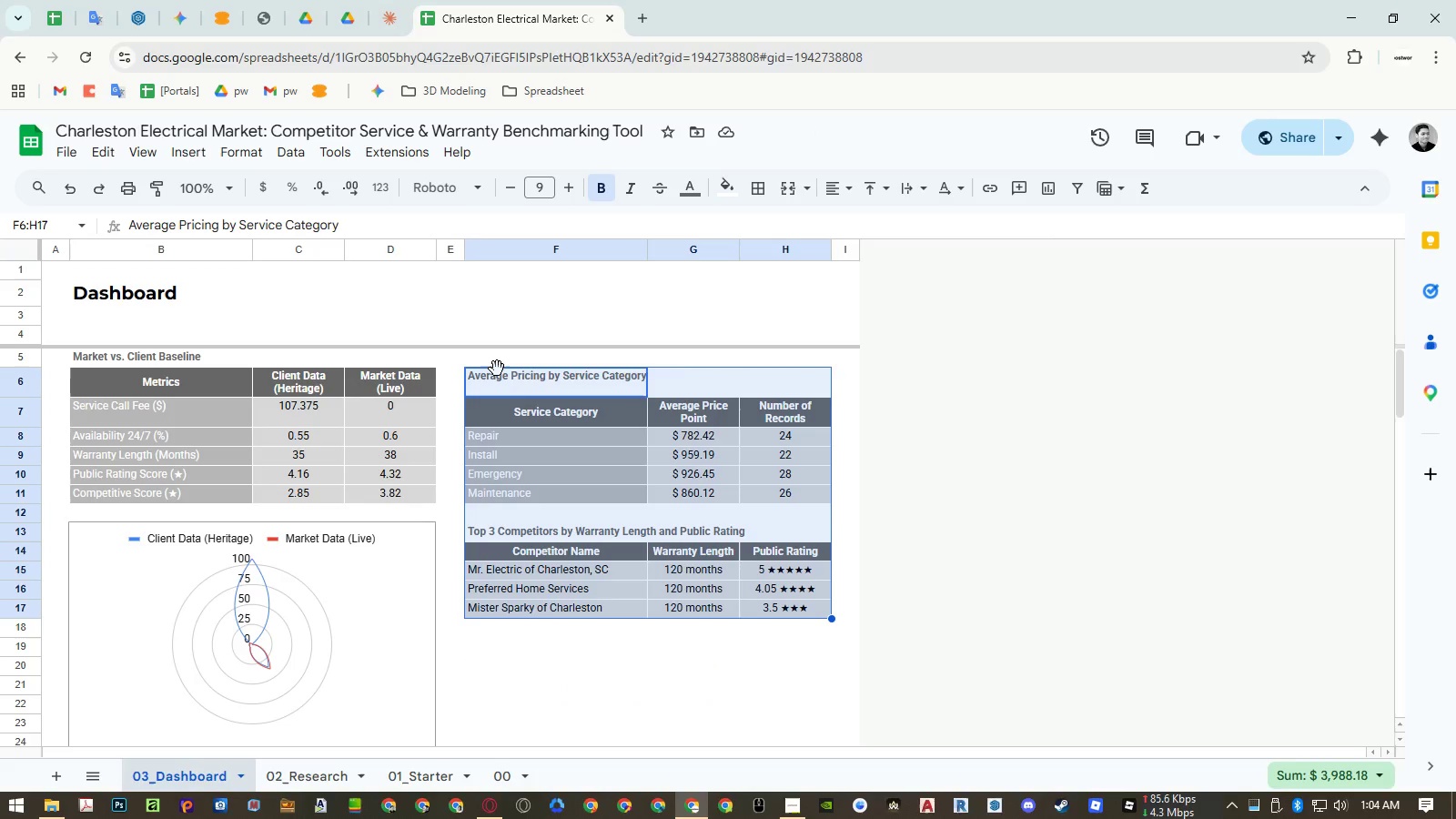 
left_click_drag(start_coordinate=[497, 369], to_coordinate=[499, 360])
 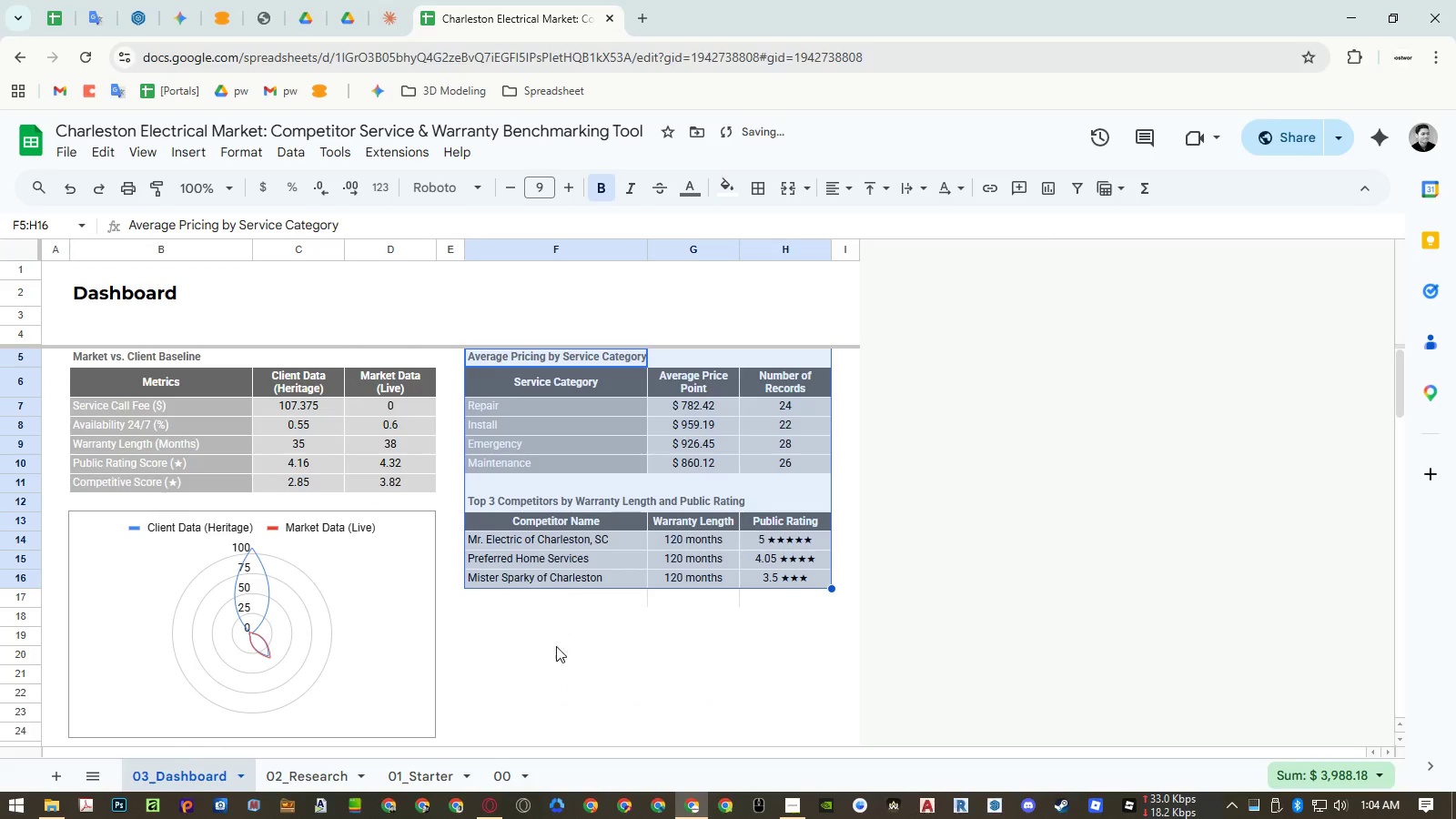 
left_click([555, 654])
 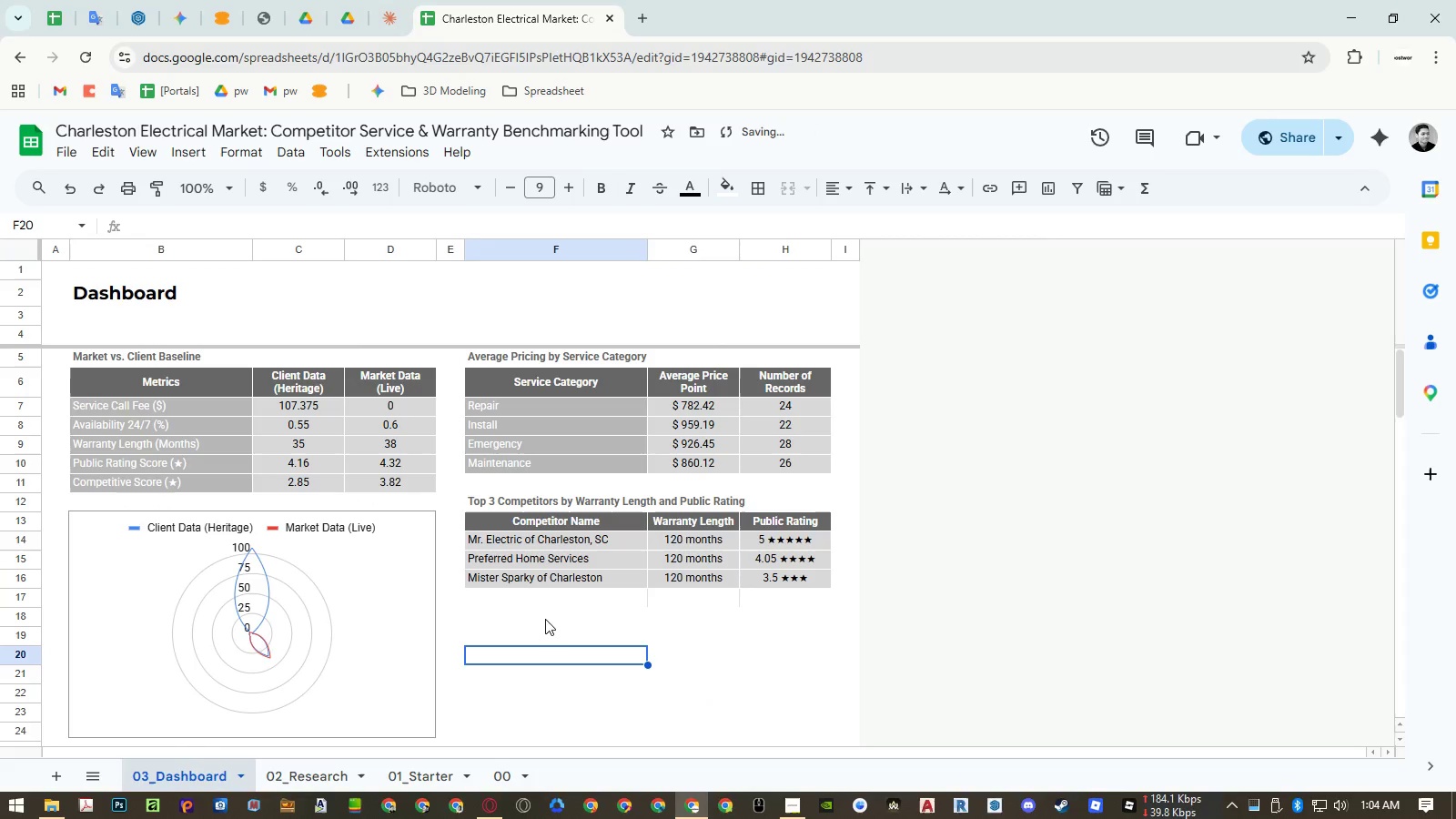 
left_click_drag(start_coordinate=[529, 621], to_coordinate=[785, 625])
 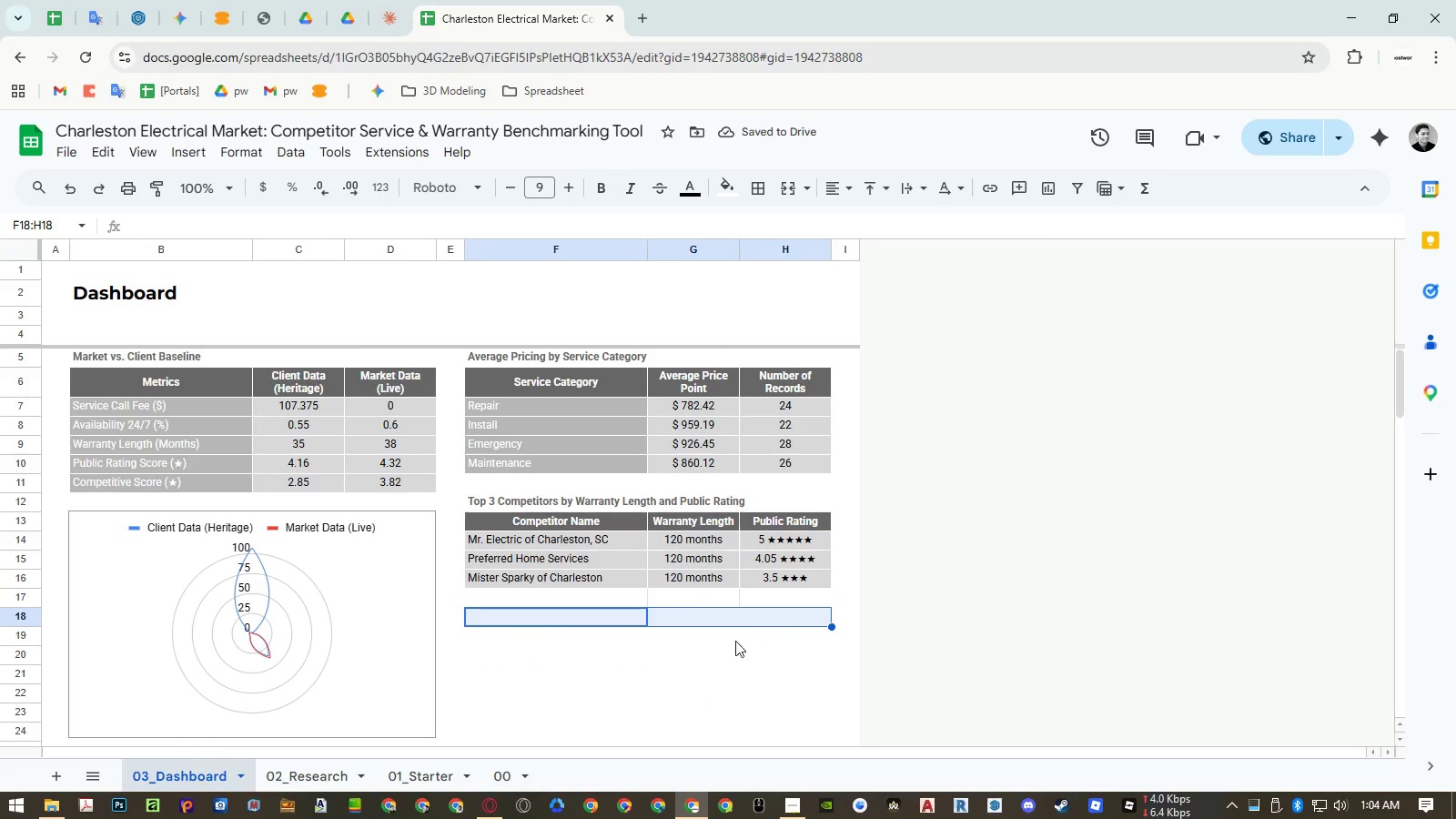 
key(Control+ControlLeft)
 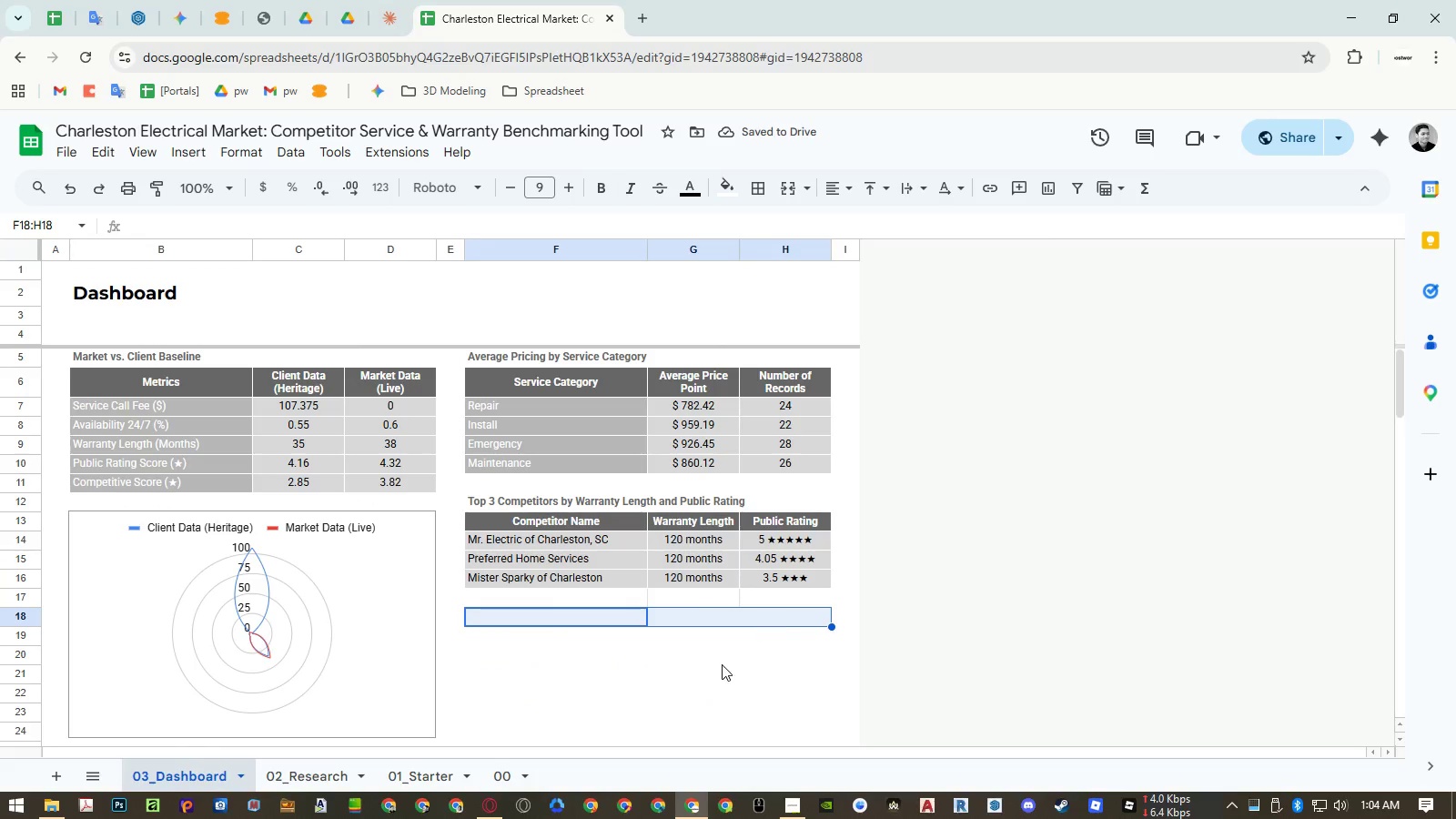 
key(Control+C)
 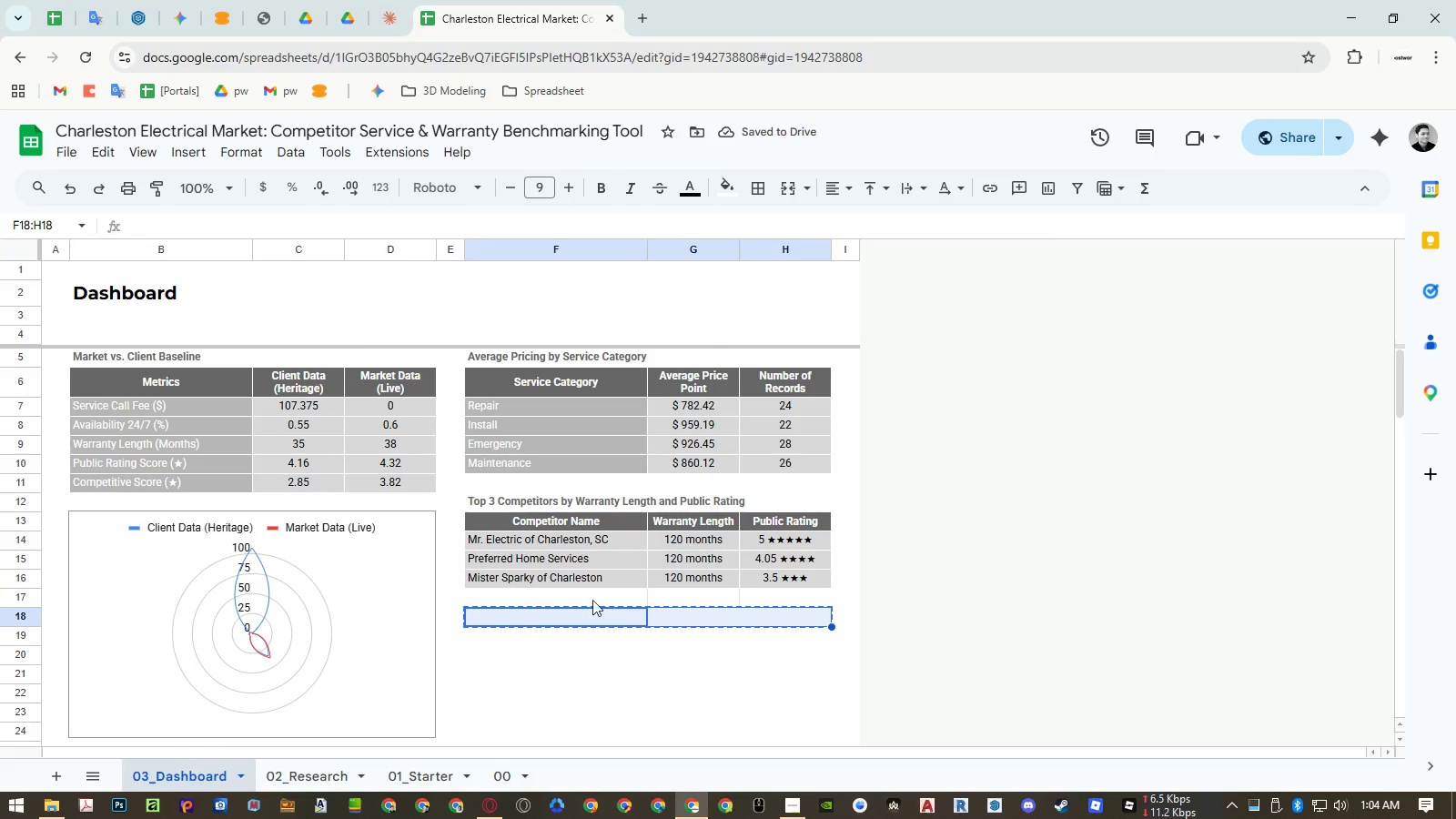 
left_click([590, 599])
 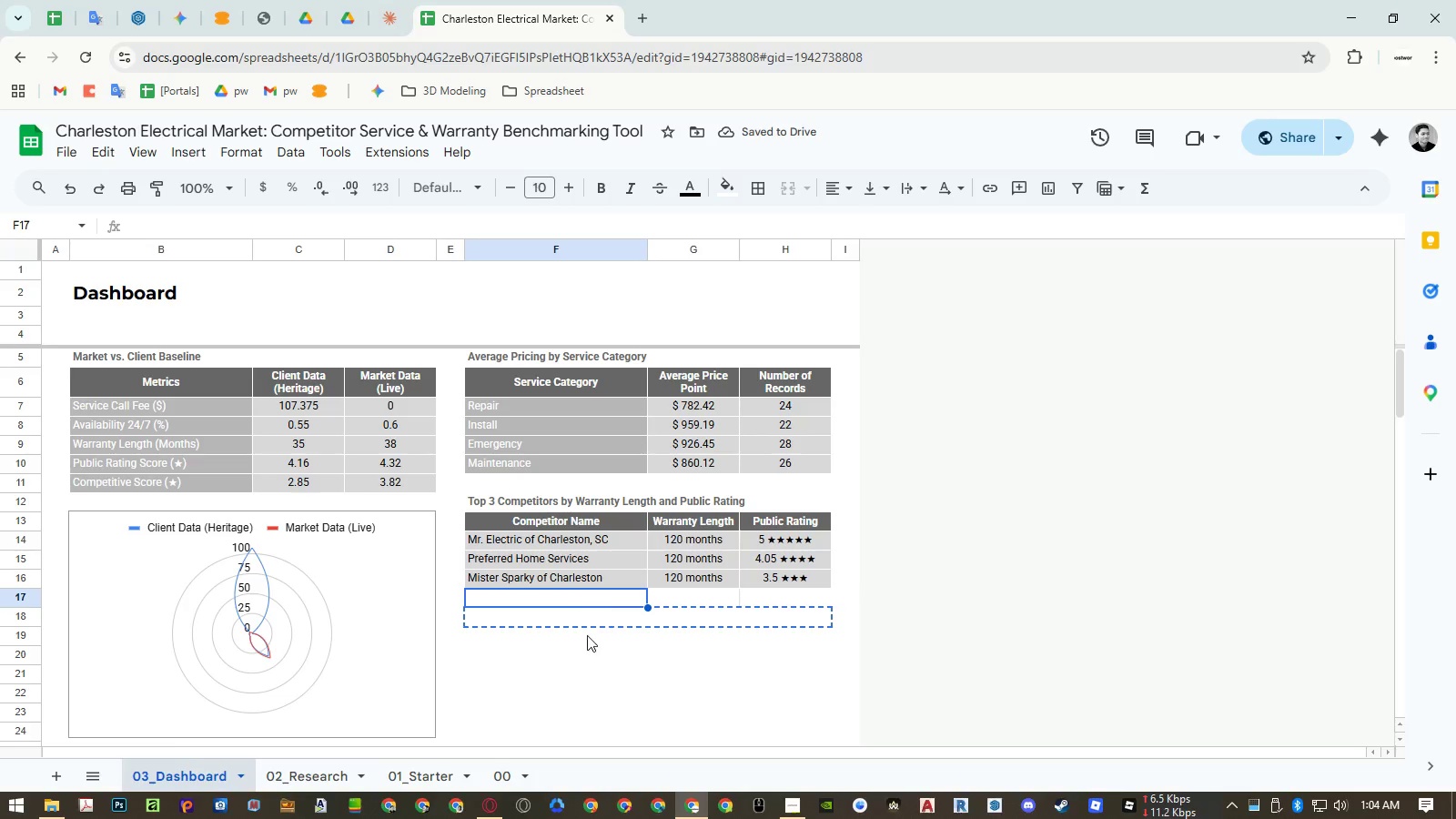 
key(Control+ControlLeft)
 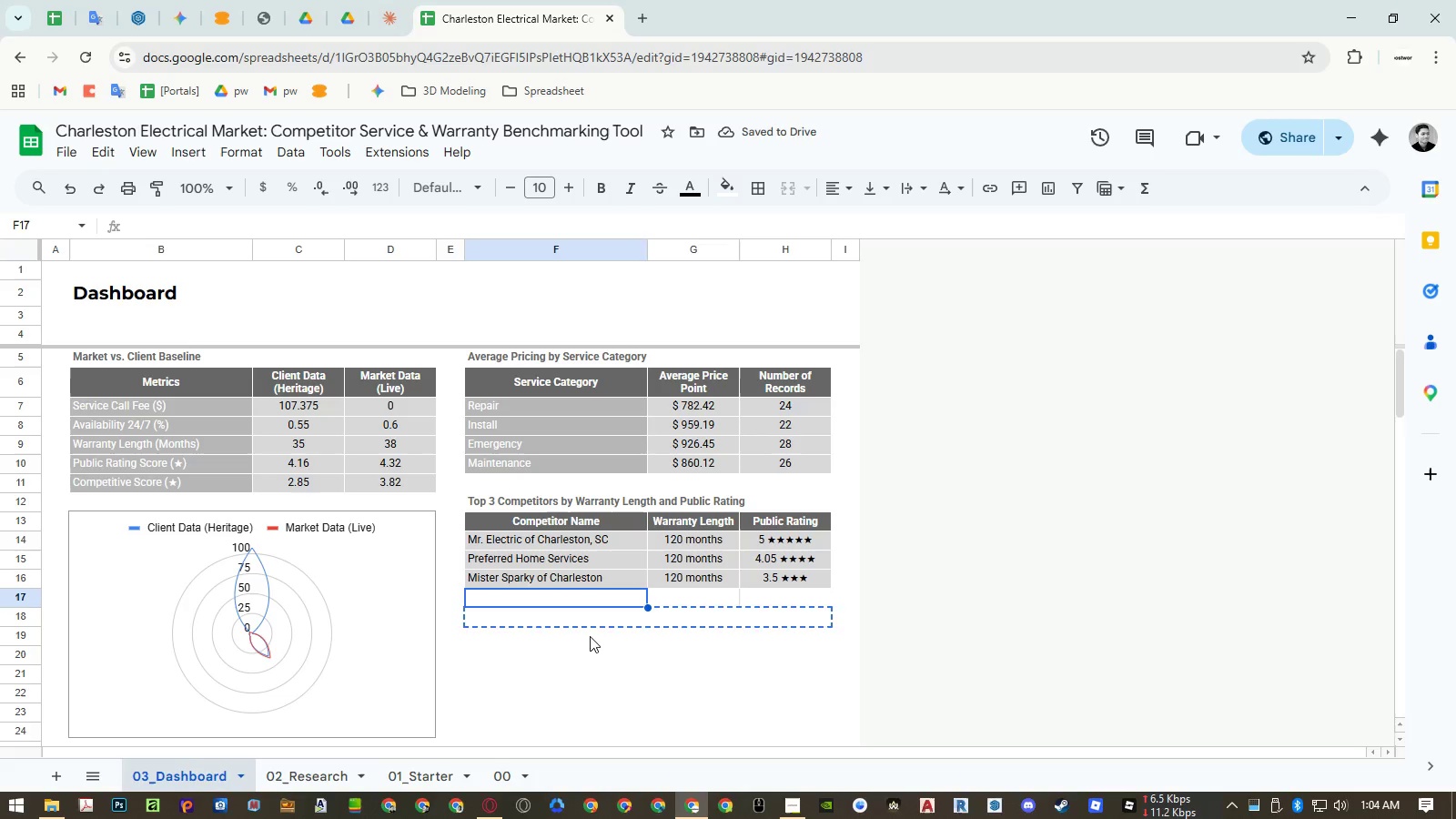 
key(Control+V)
 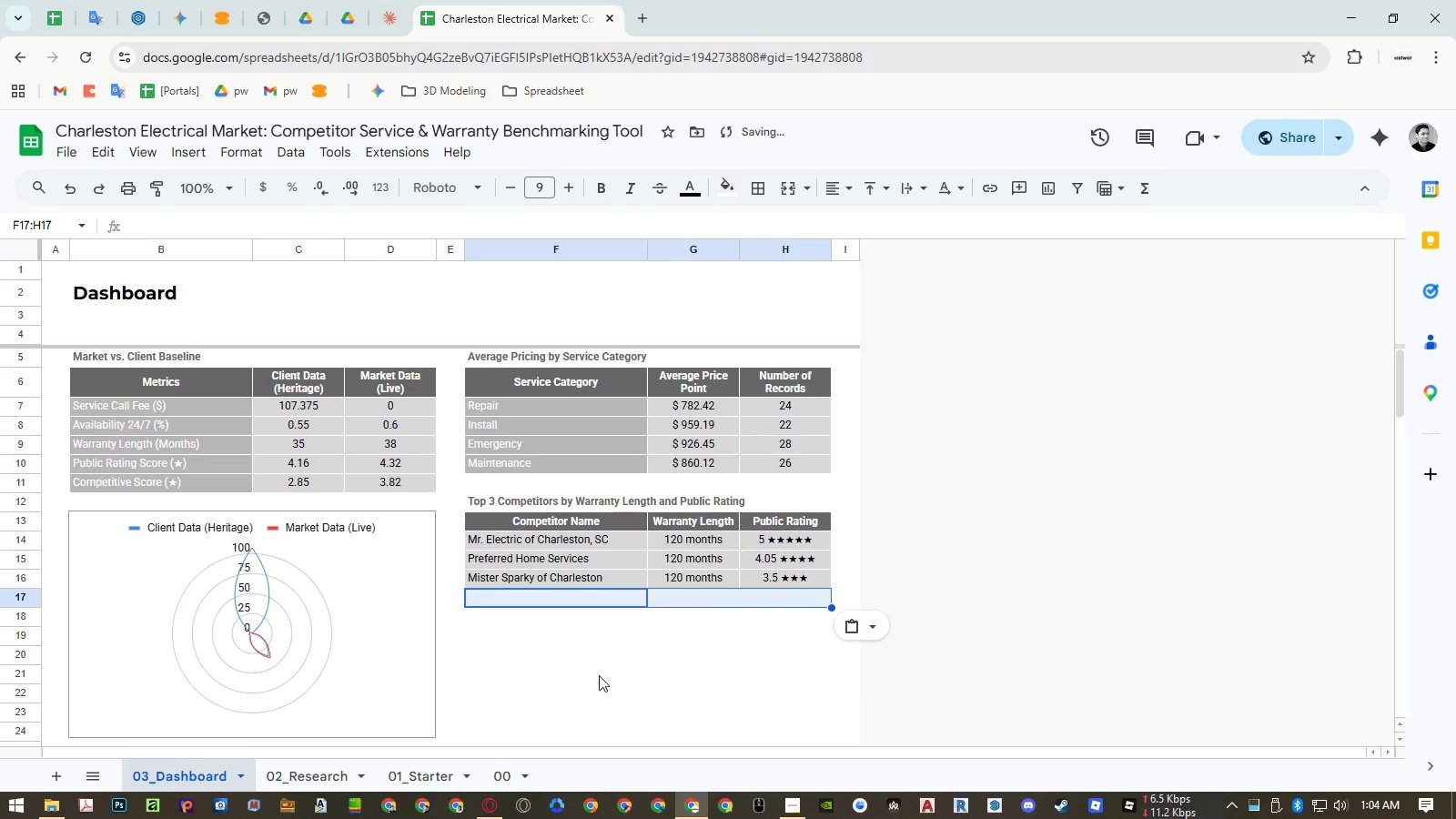 
left_click([601, 690])
 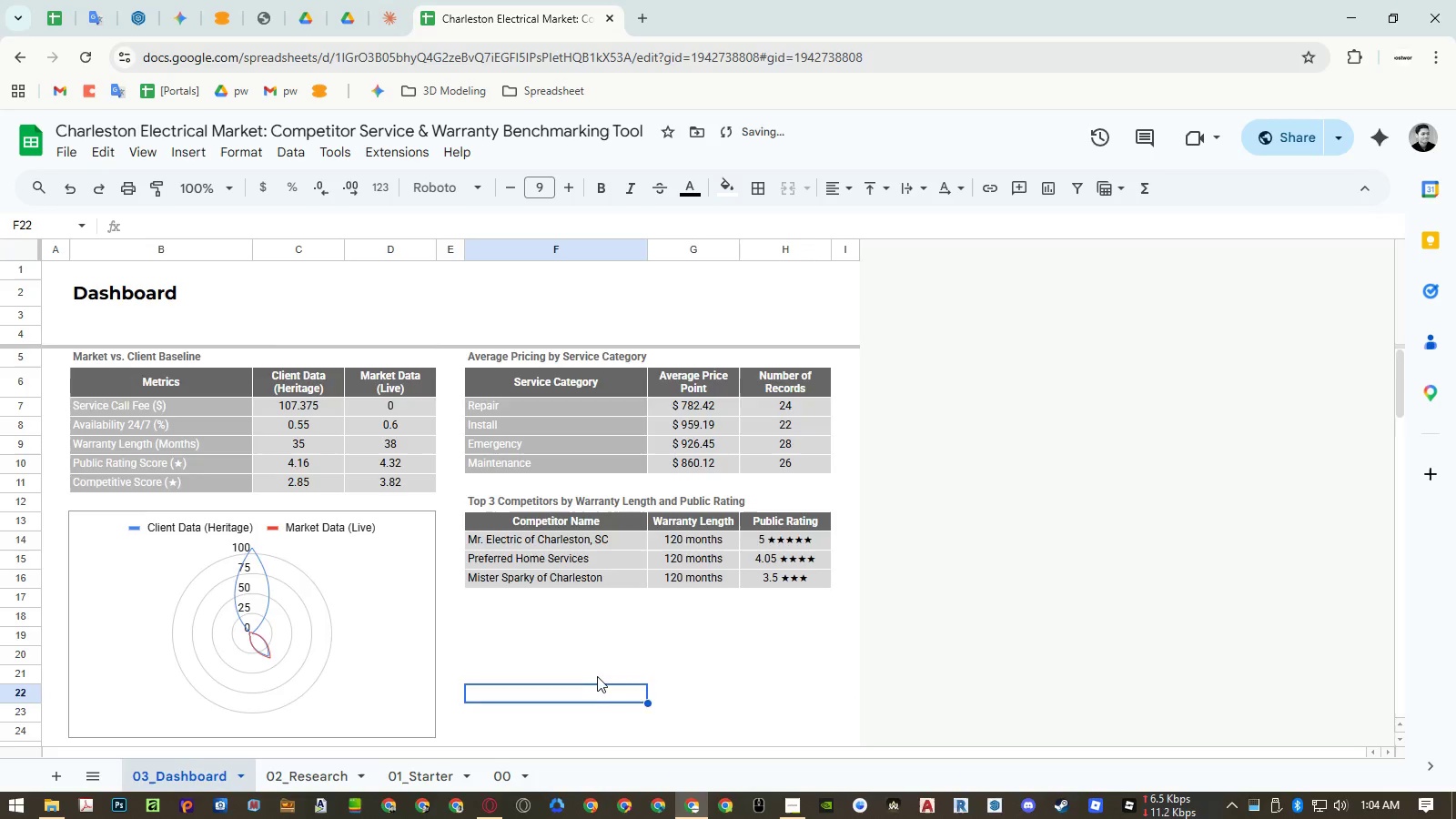 
scroll: coordinate [596, 662], scroll_direction: down, amount: 5.0
 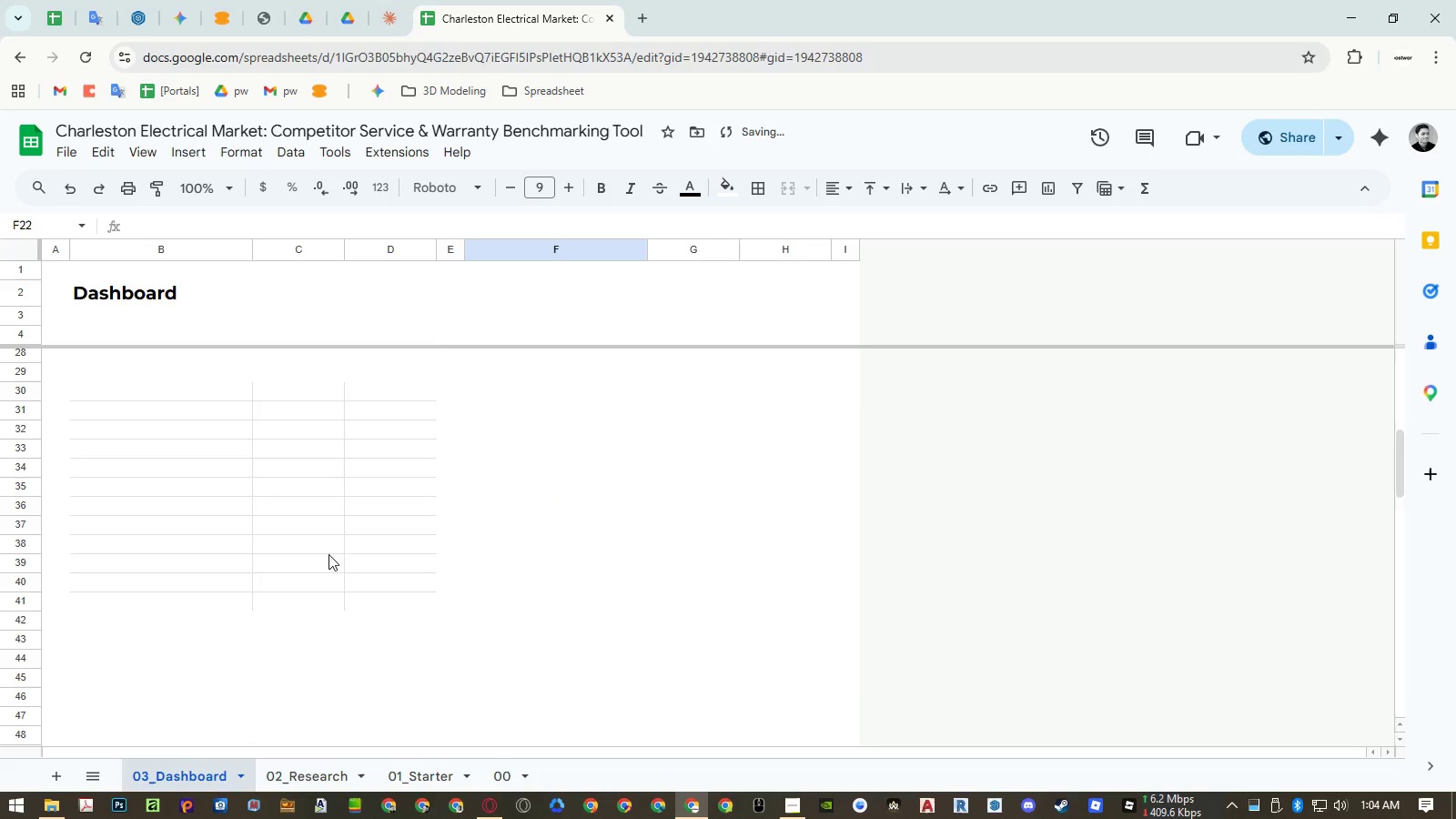 
scroll: coordinate [321, 560], scroll_direction: up, amount: 1.0
 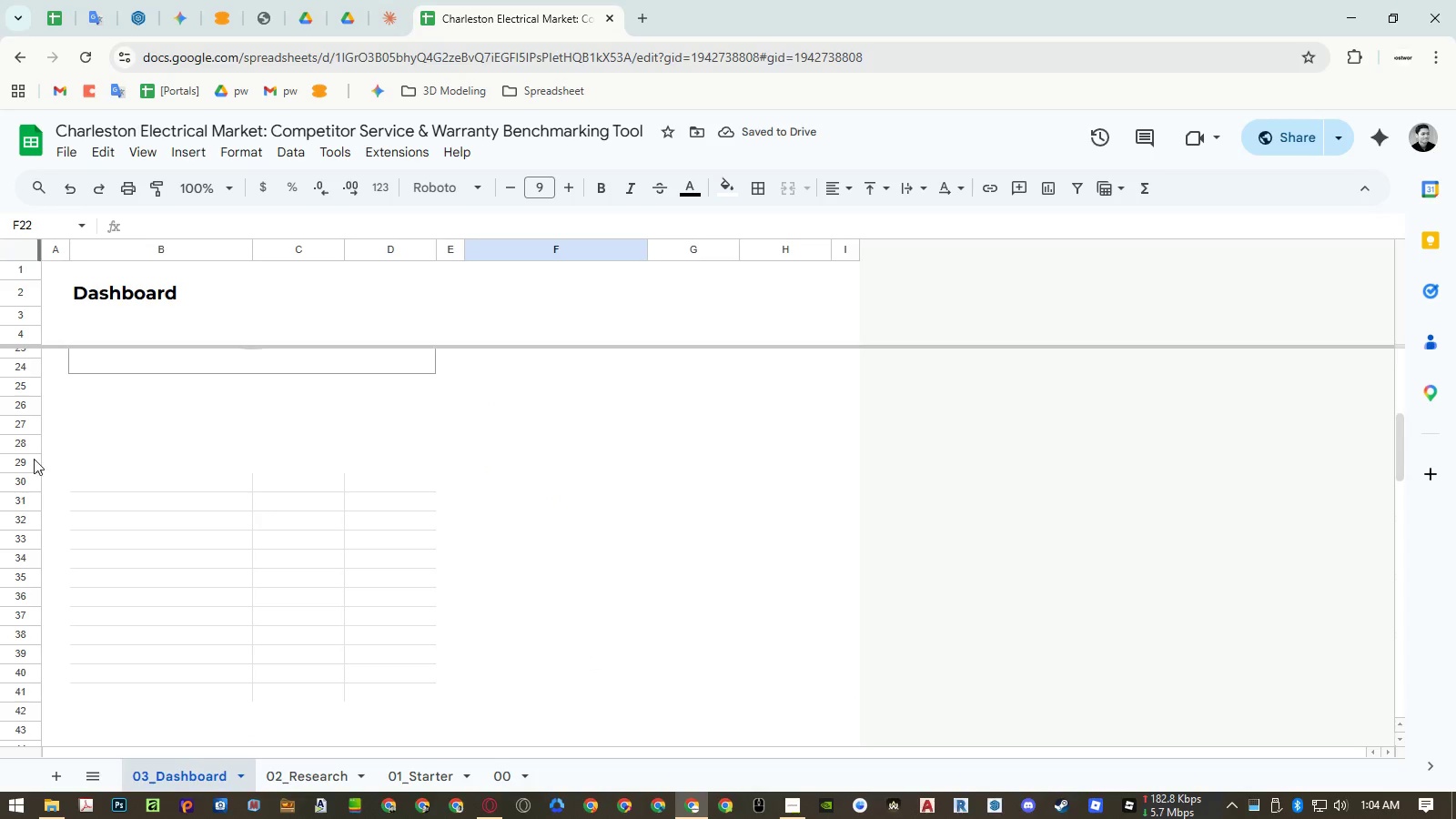 
left_click([24, 463])
 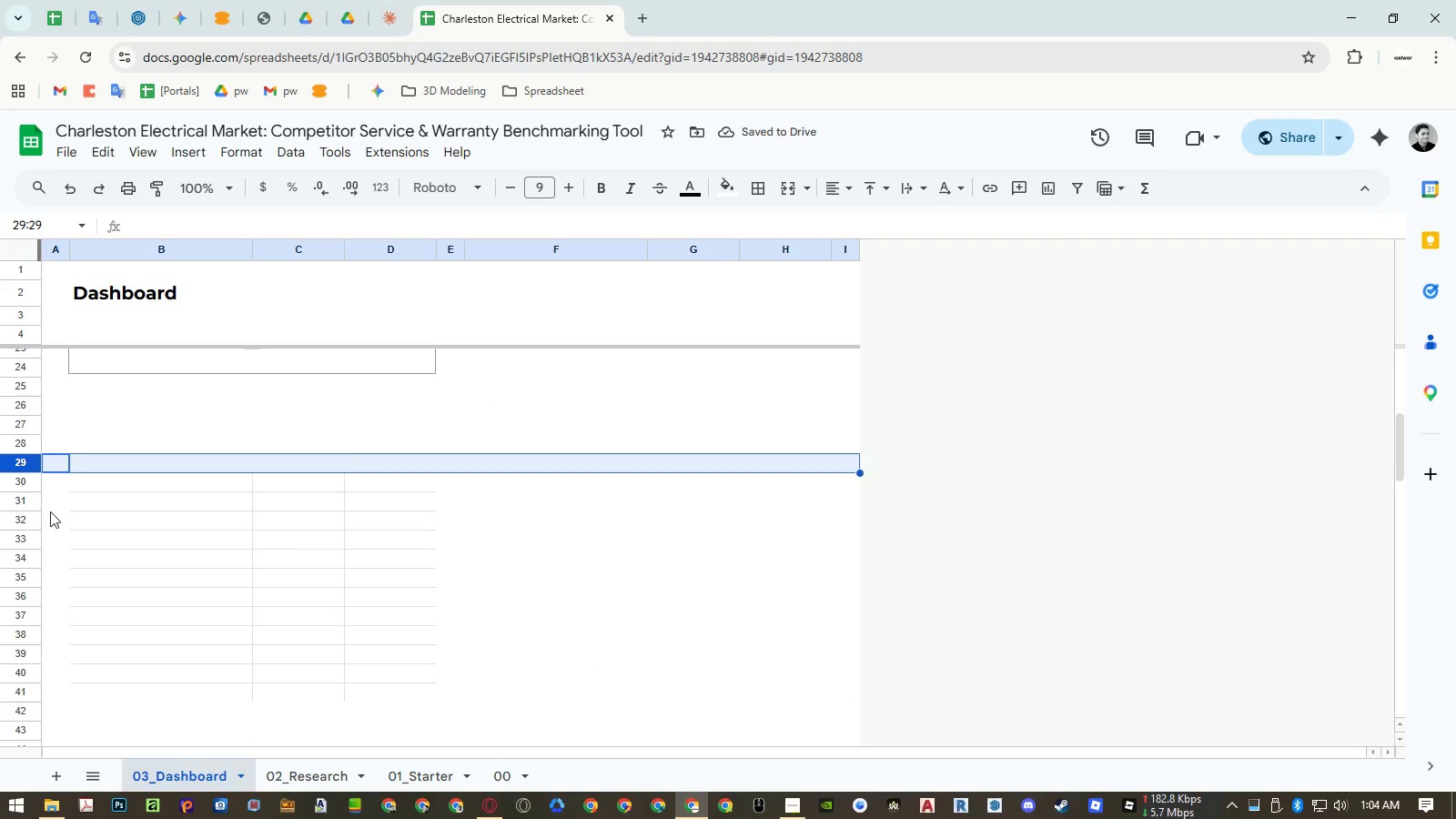 
key(Control+ControlLeft)
 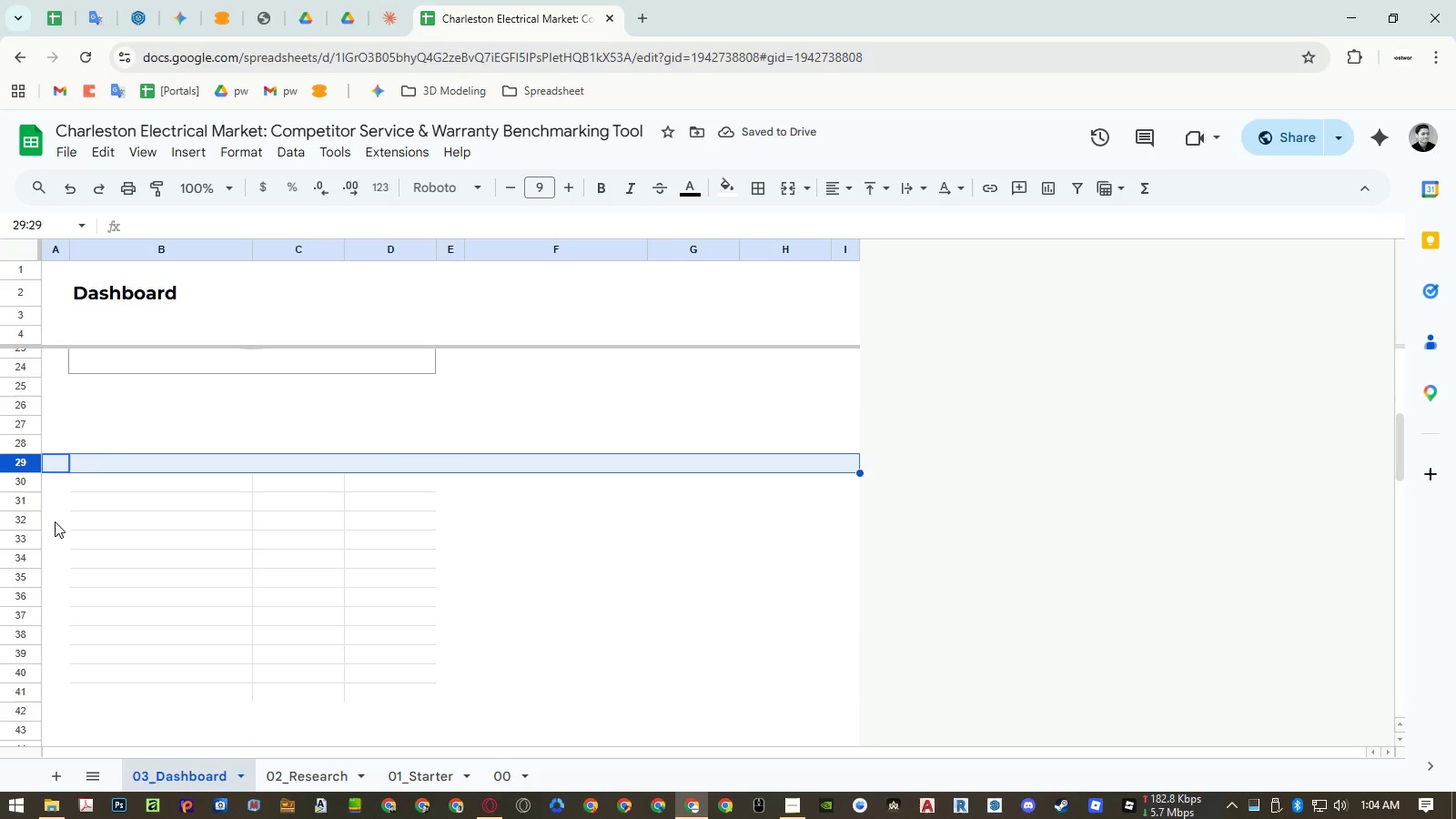 
key(Control+C)
 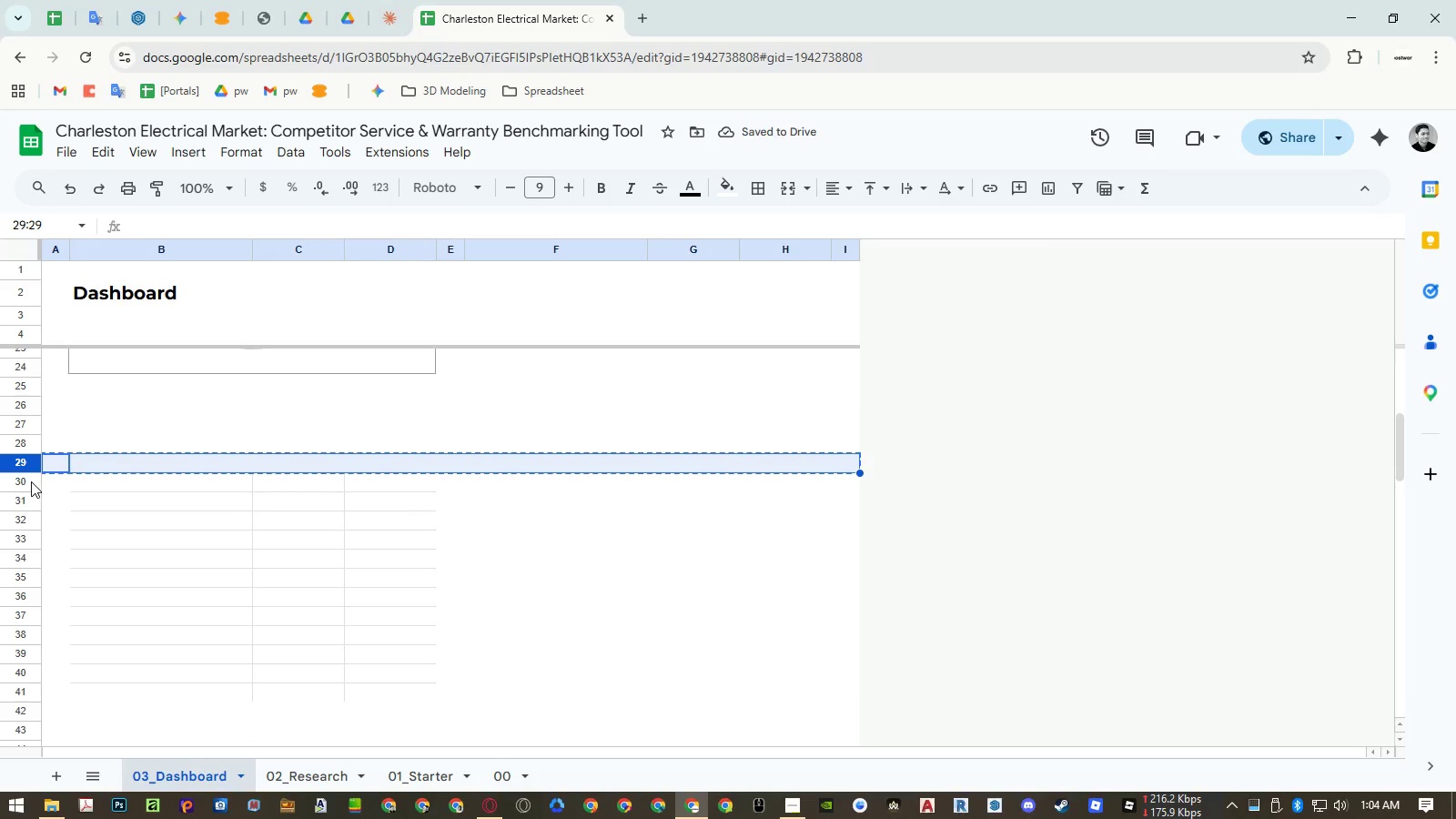 
left_click_drag(start_coordinate=[30, 481], to_coordinate=[43, 705])
 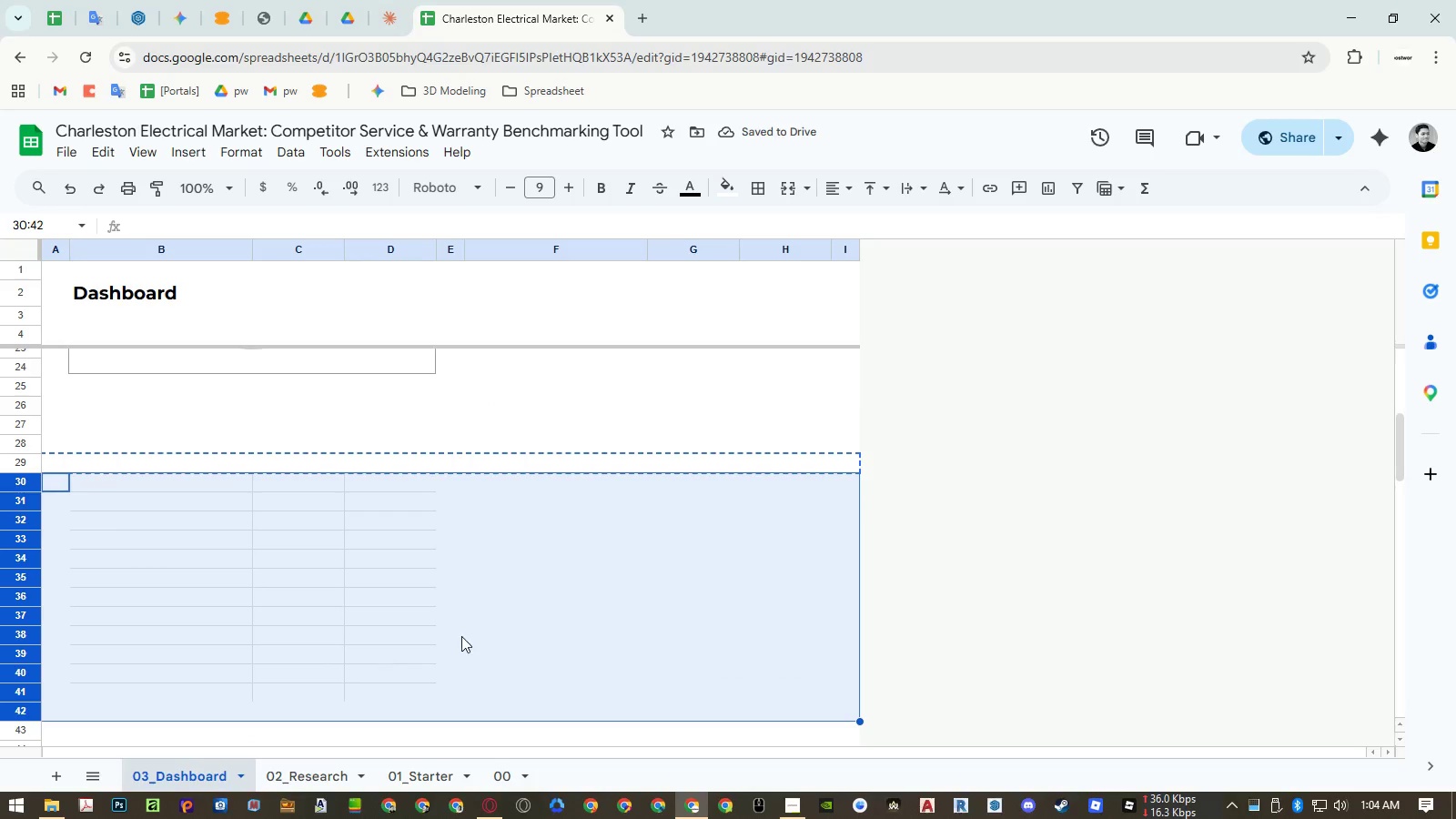 
key(Control+ControlLeft)
 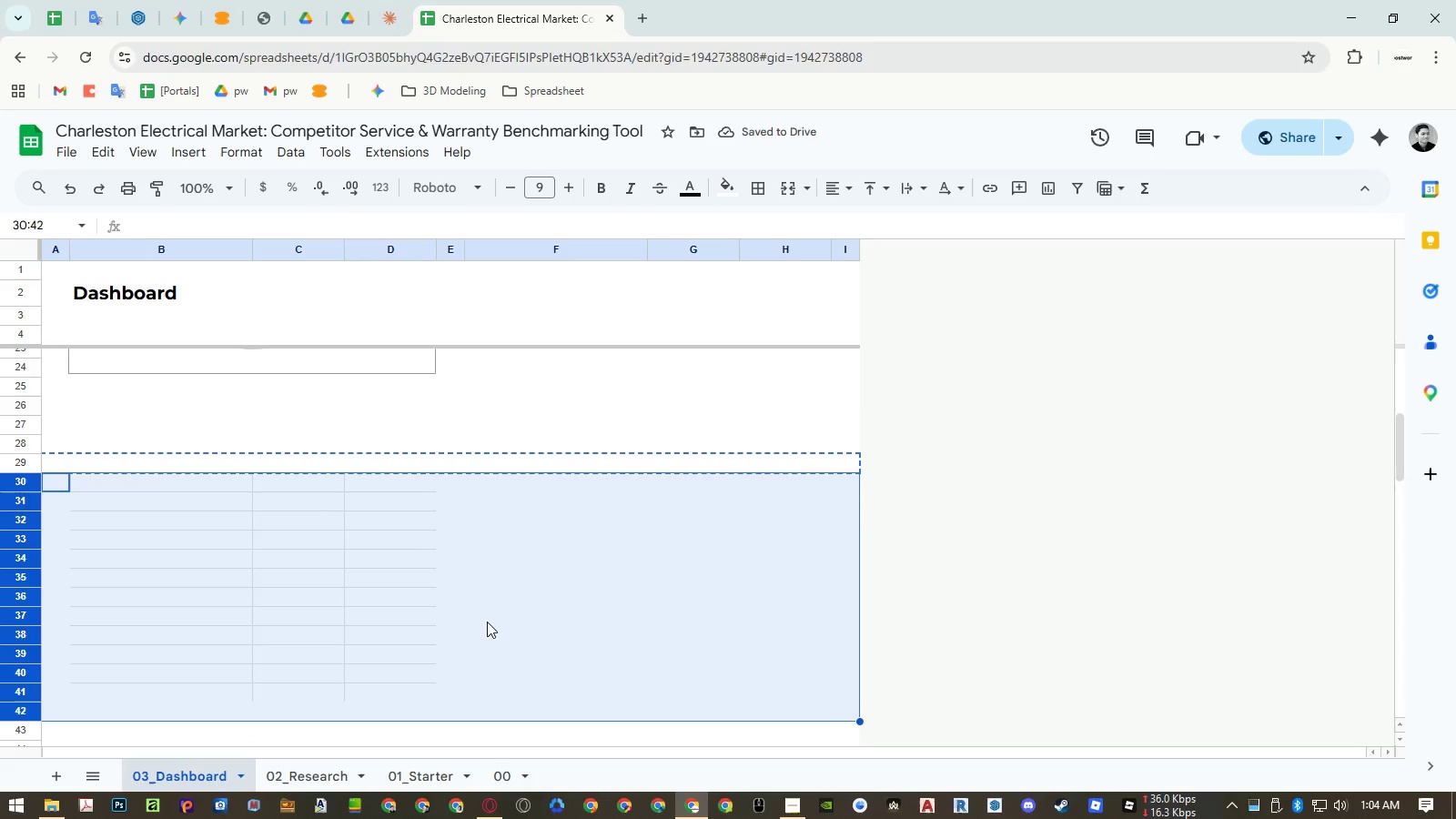 
key(Control+V)
 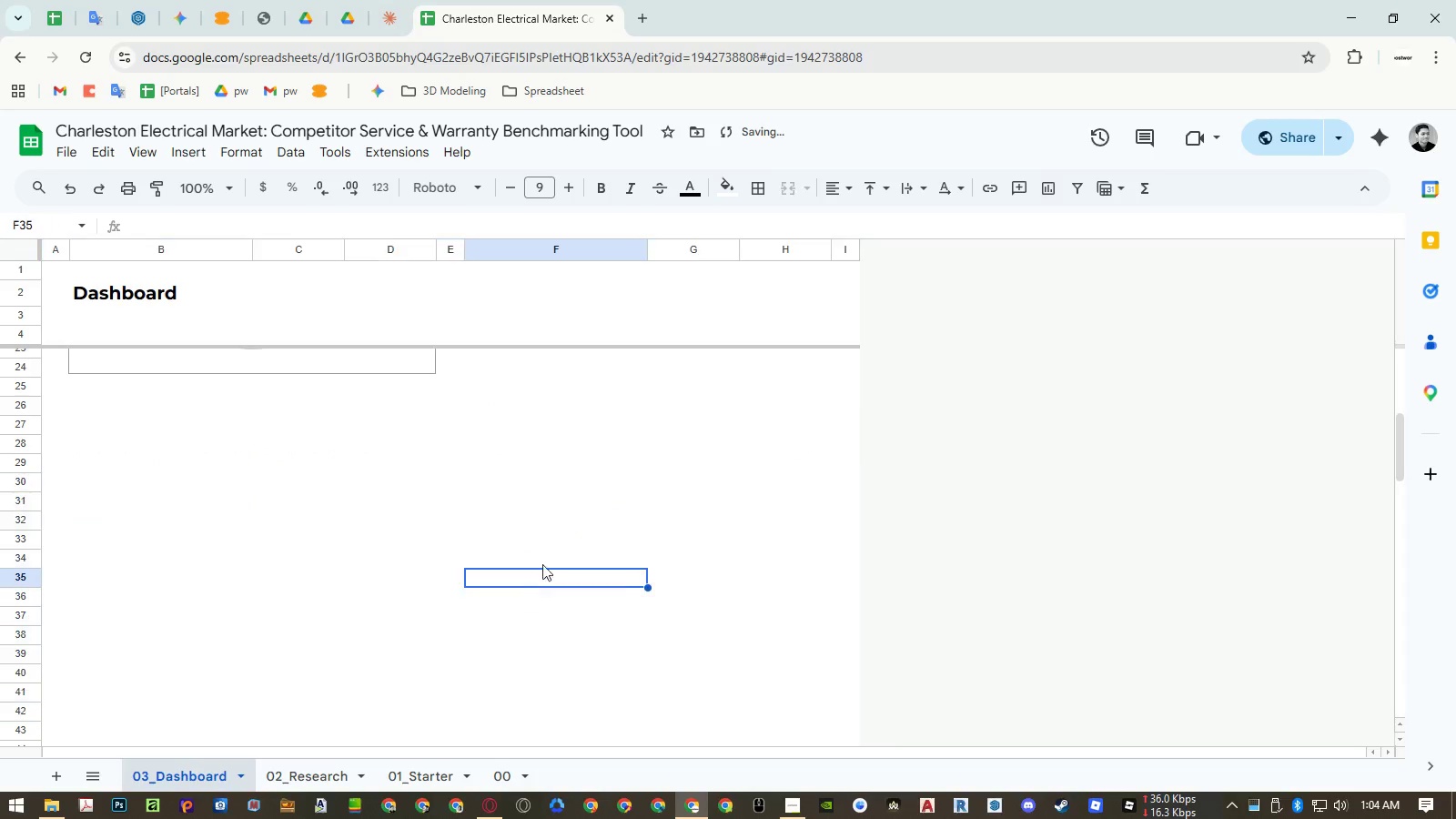 
scroll: coordinate [547, 555], scroll_direction: up, amount: 5.0
 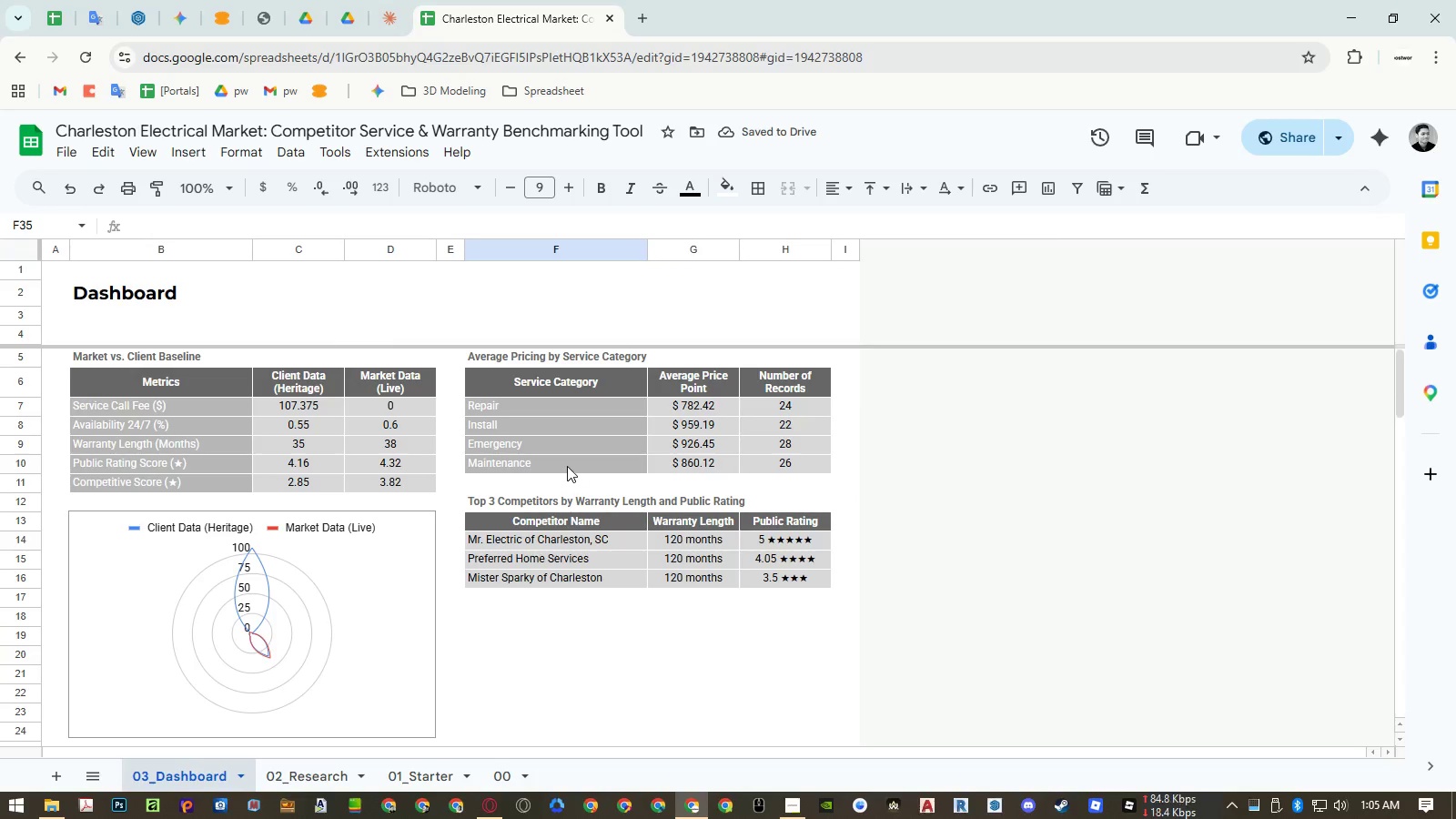 
key(Control+ControlRight)
 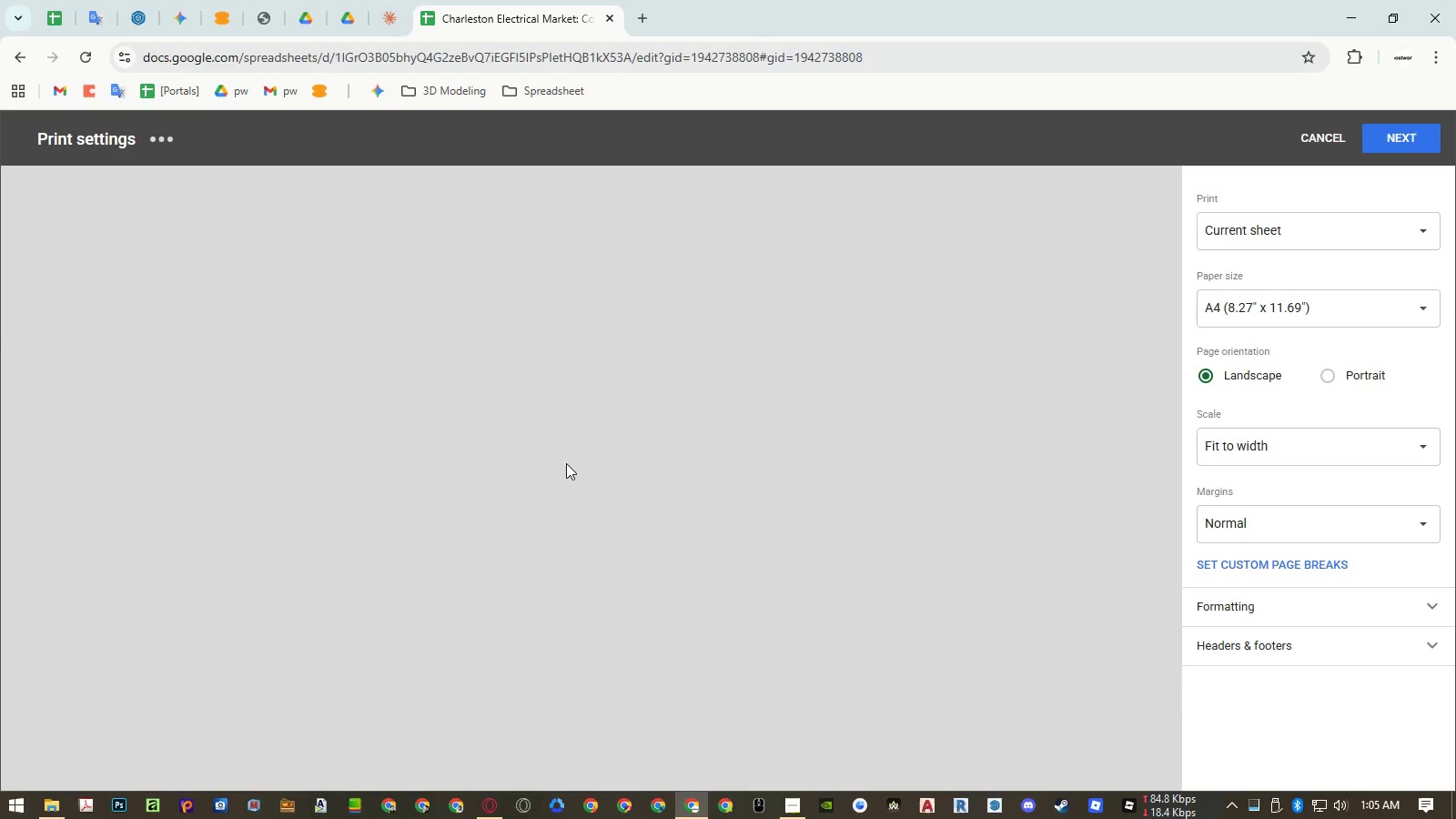 
key(Control+P)
 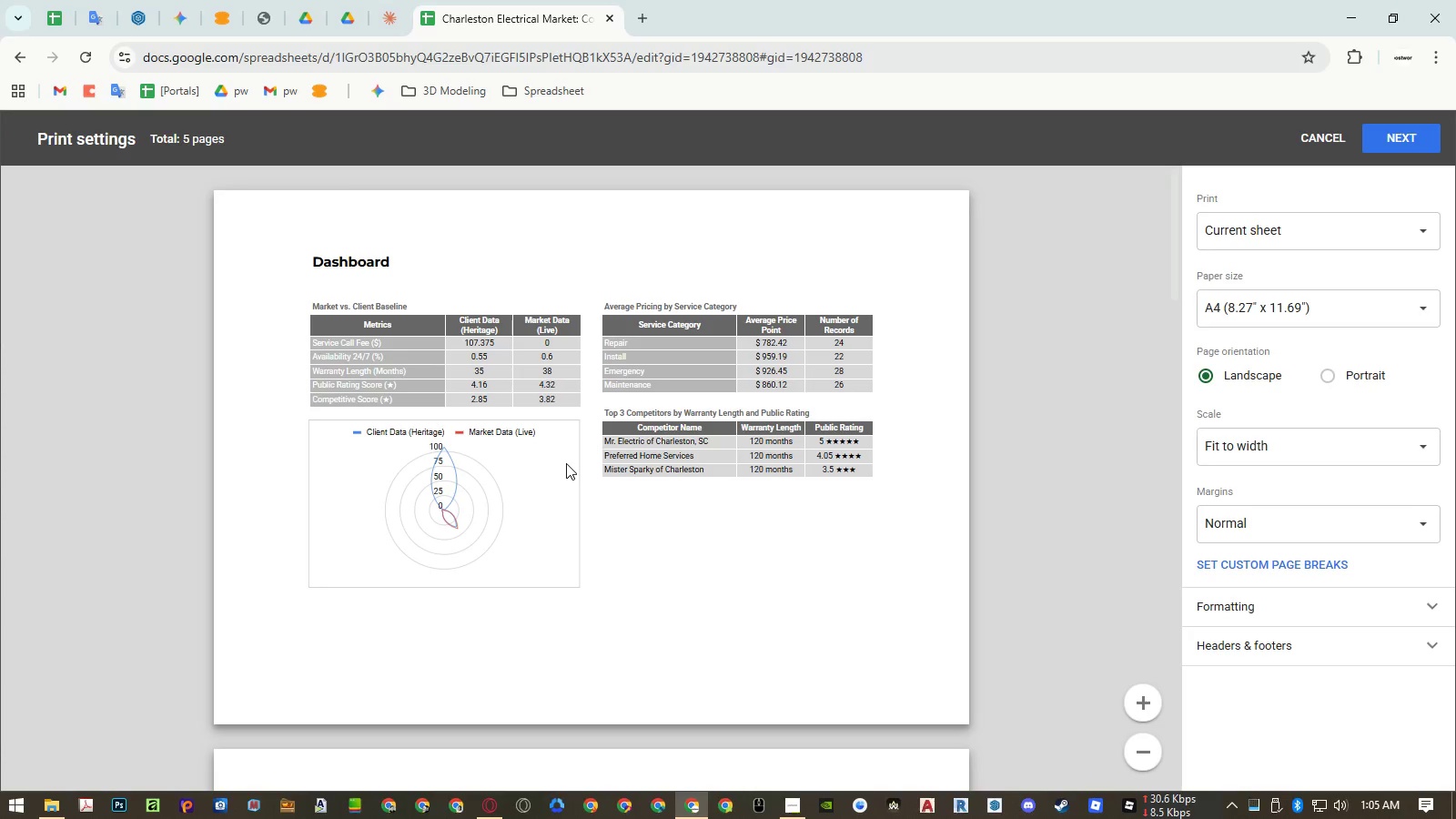 
wait(8.92)
 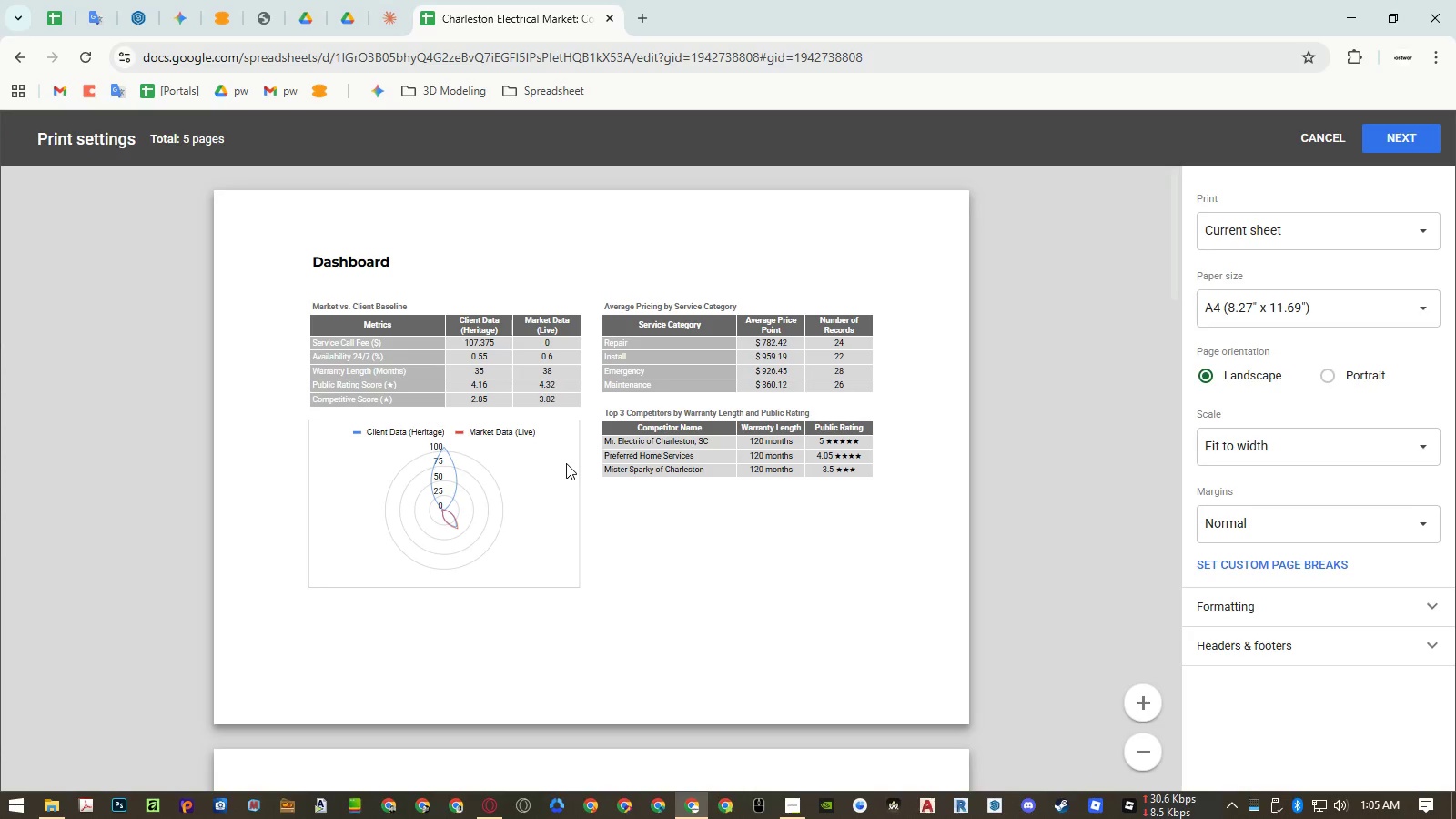 
key(Escape)
 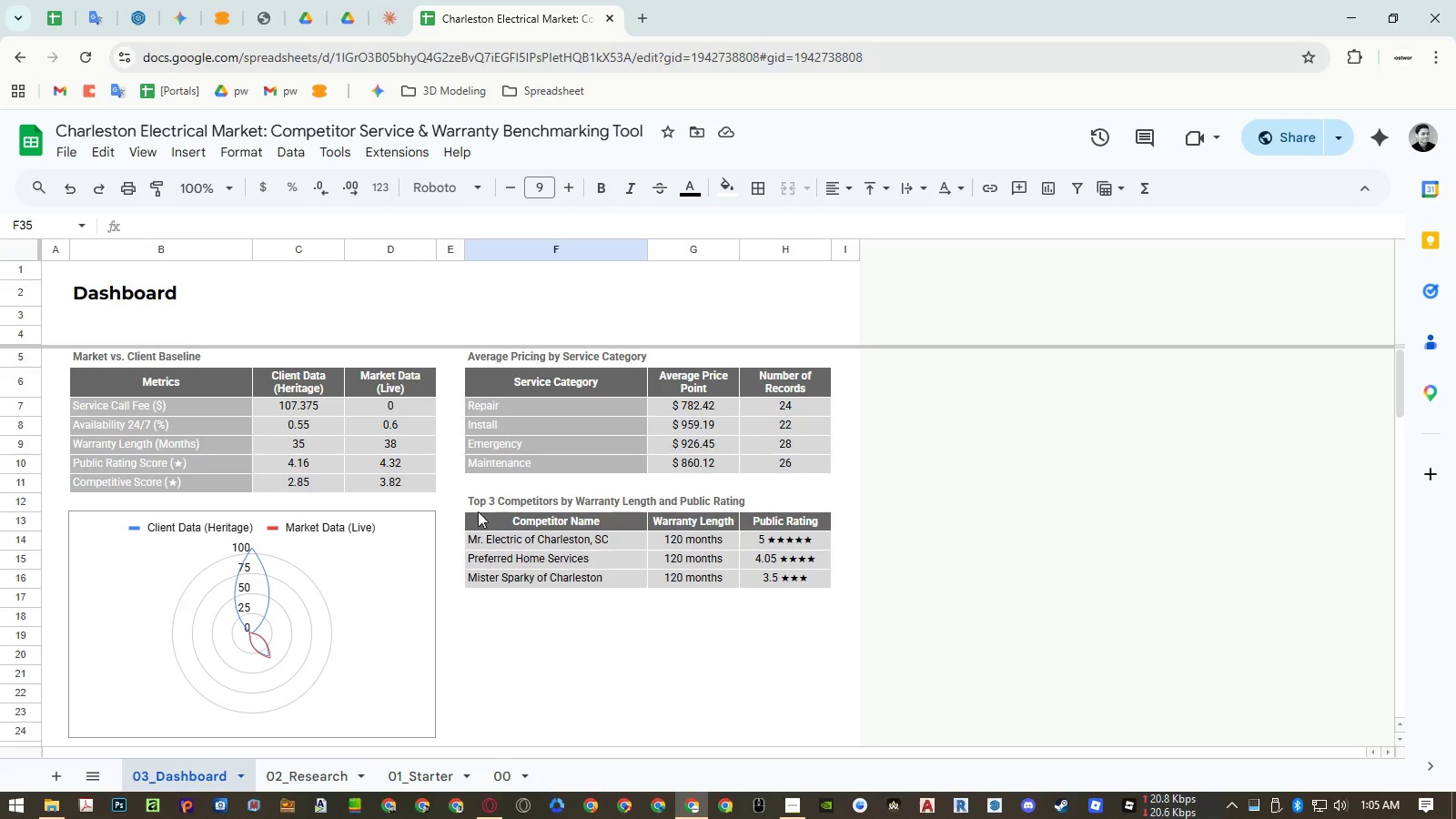 
wait(5.62)
 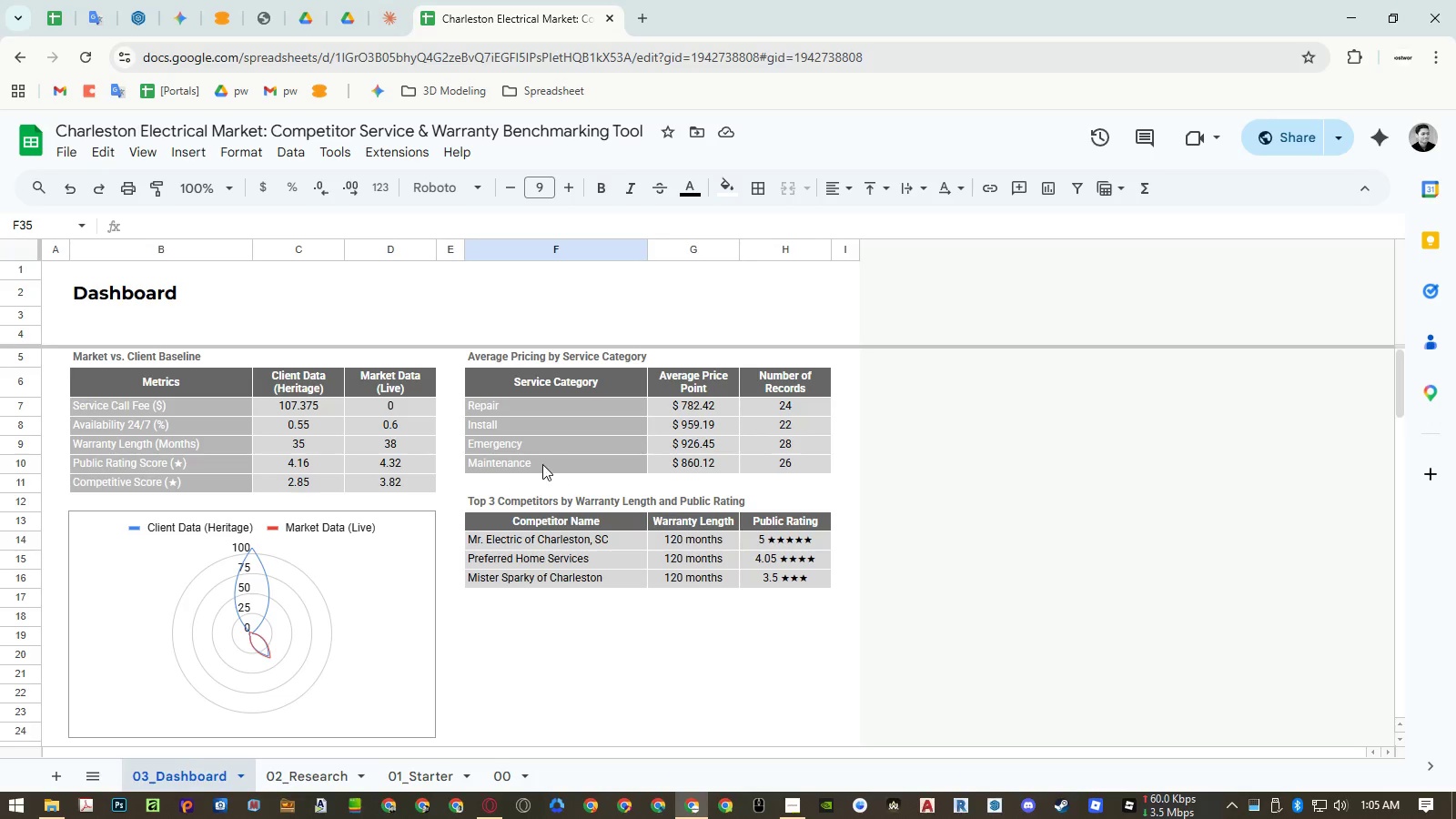 
left_click([303, 536])
 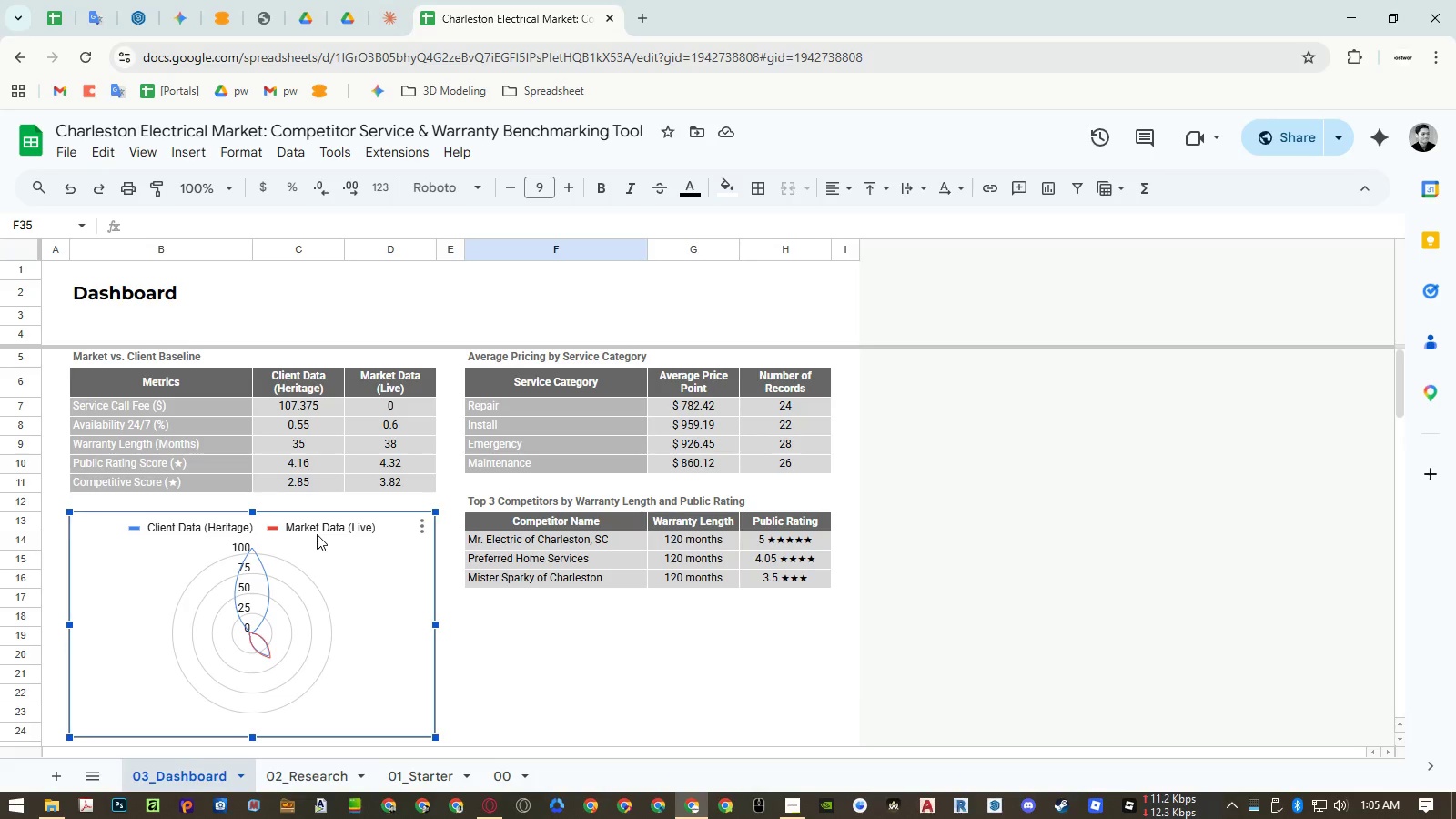 
double_click([325, 565])
 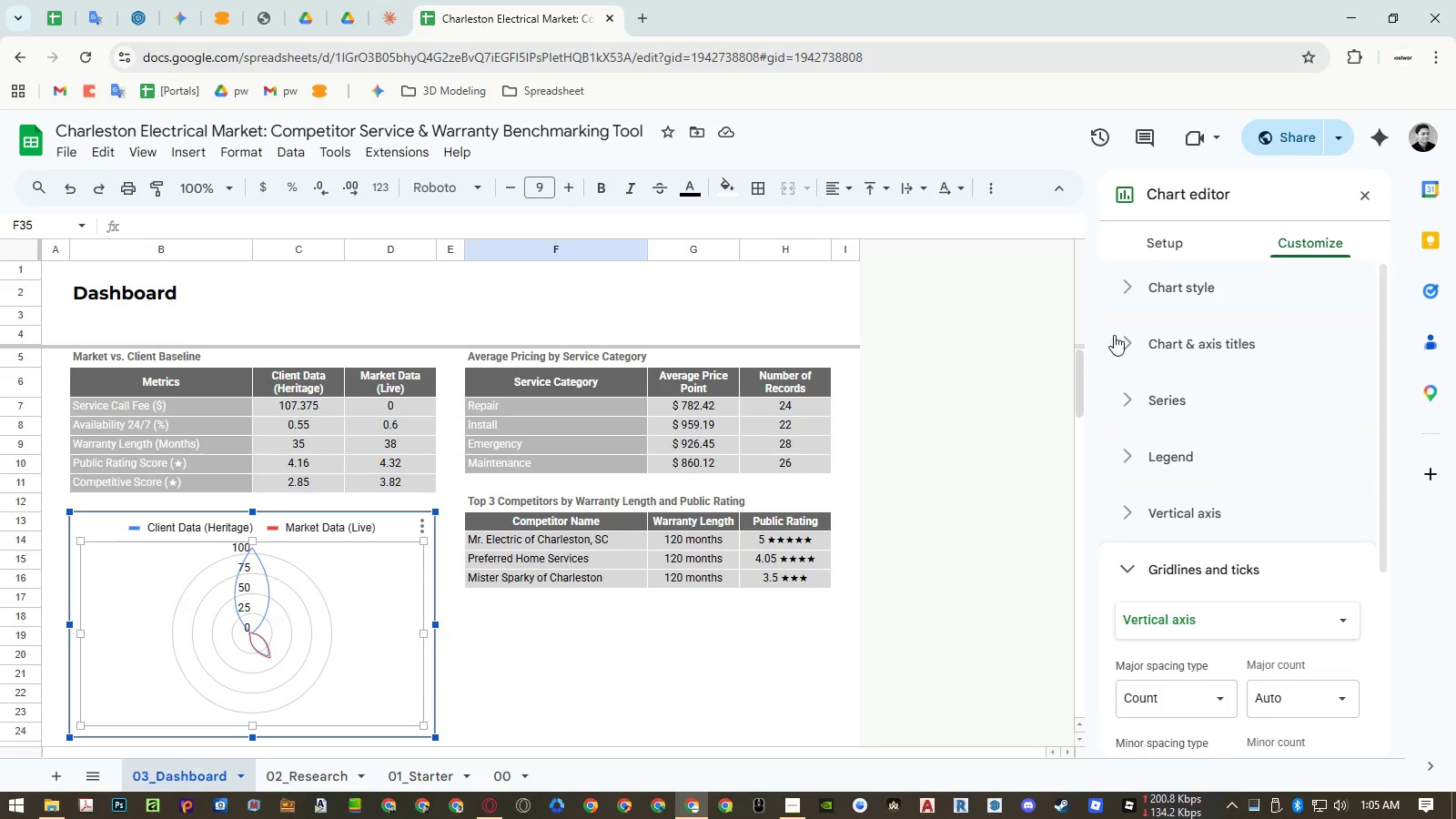 
left_click([1157, 238])
 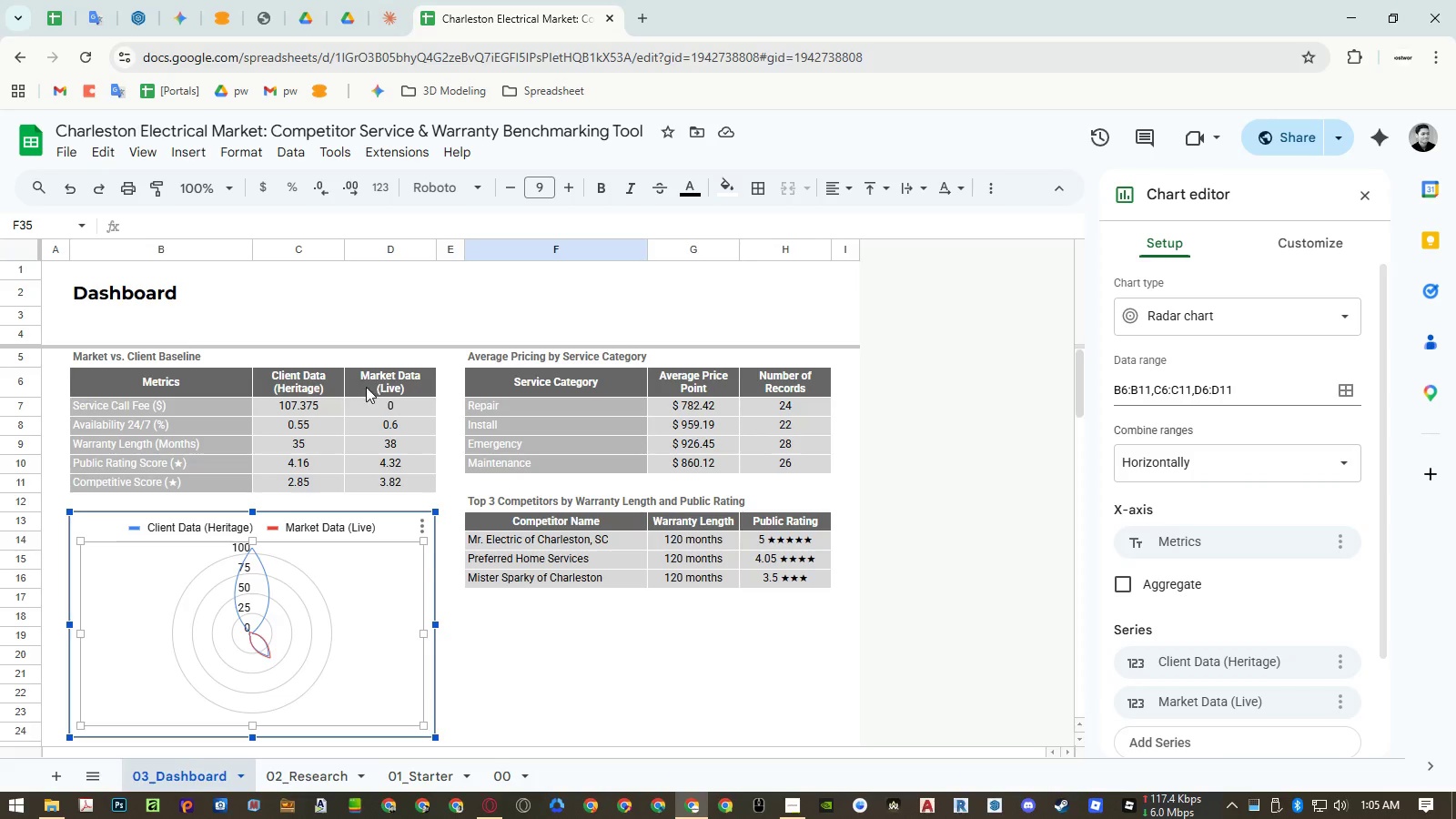 
left_click_drag(start_coordinate=[321, 404], to_coordinate=[378, 477])
 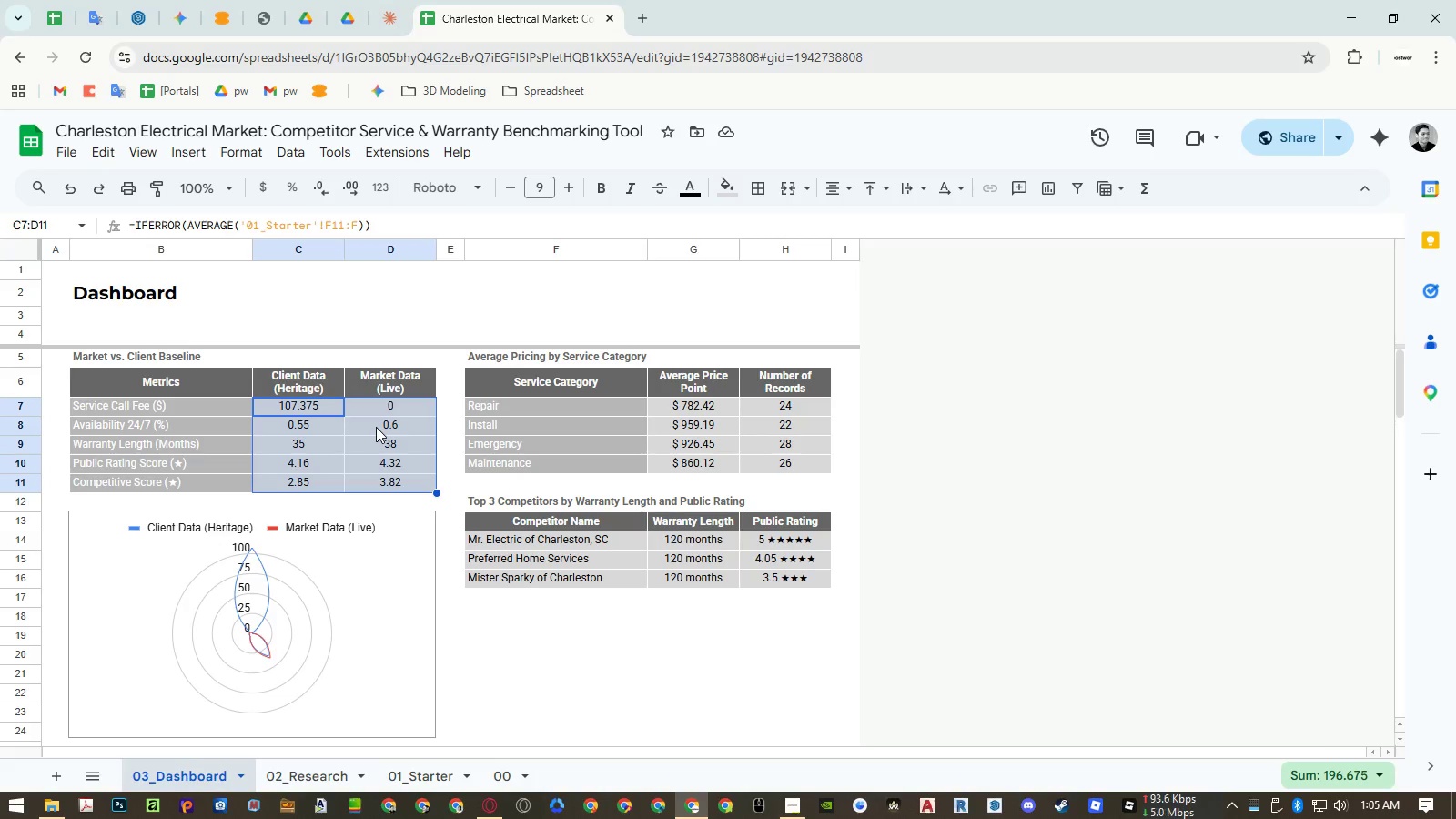 
left_click_drag(start_coordinate=[327, 400], to_coordinate=[388, 410])
 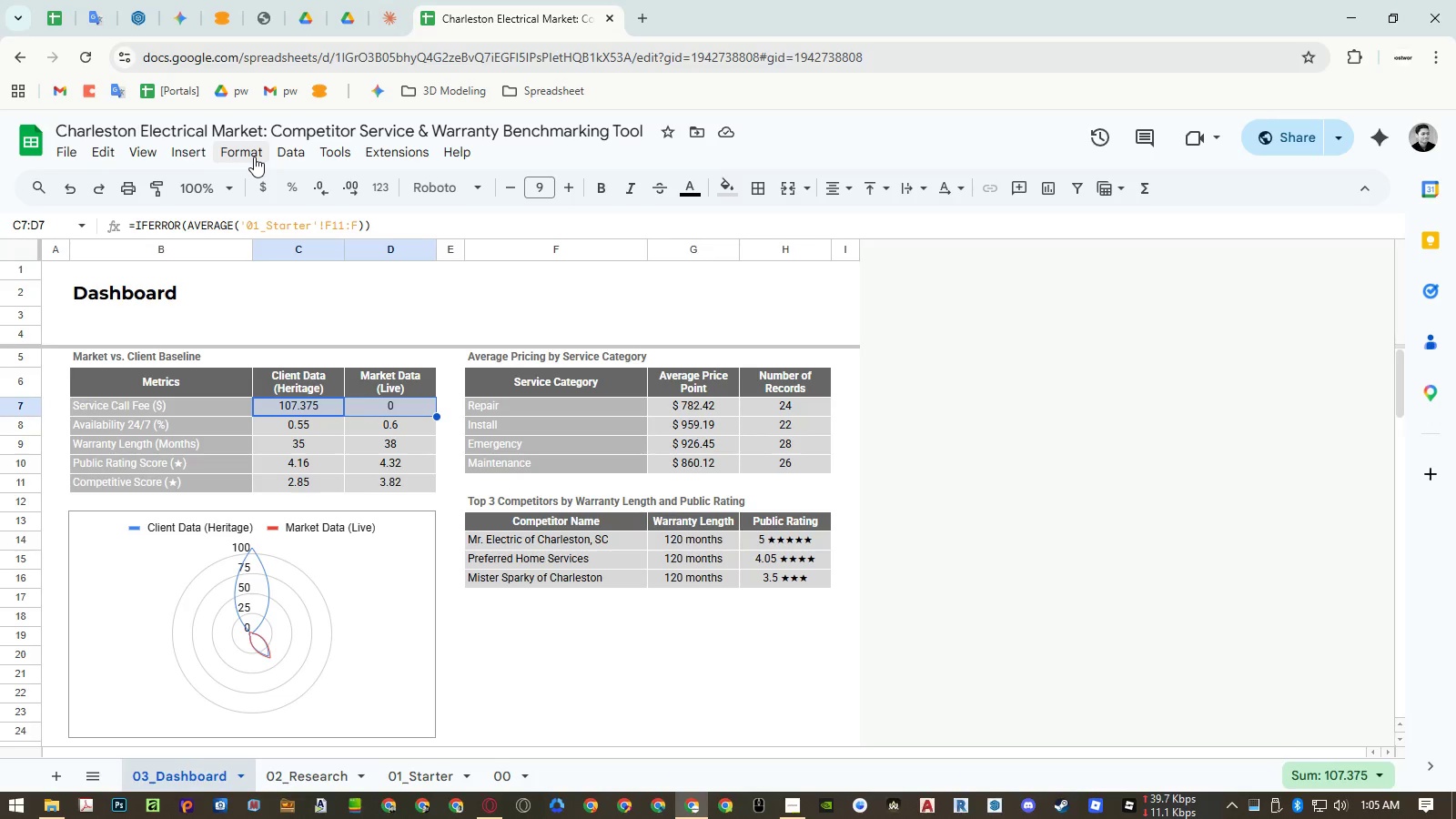 
left_click([254, 157])
 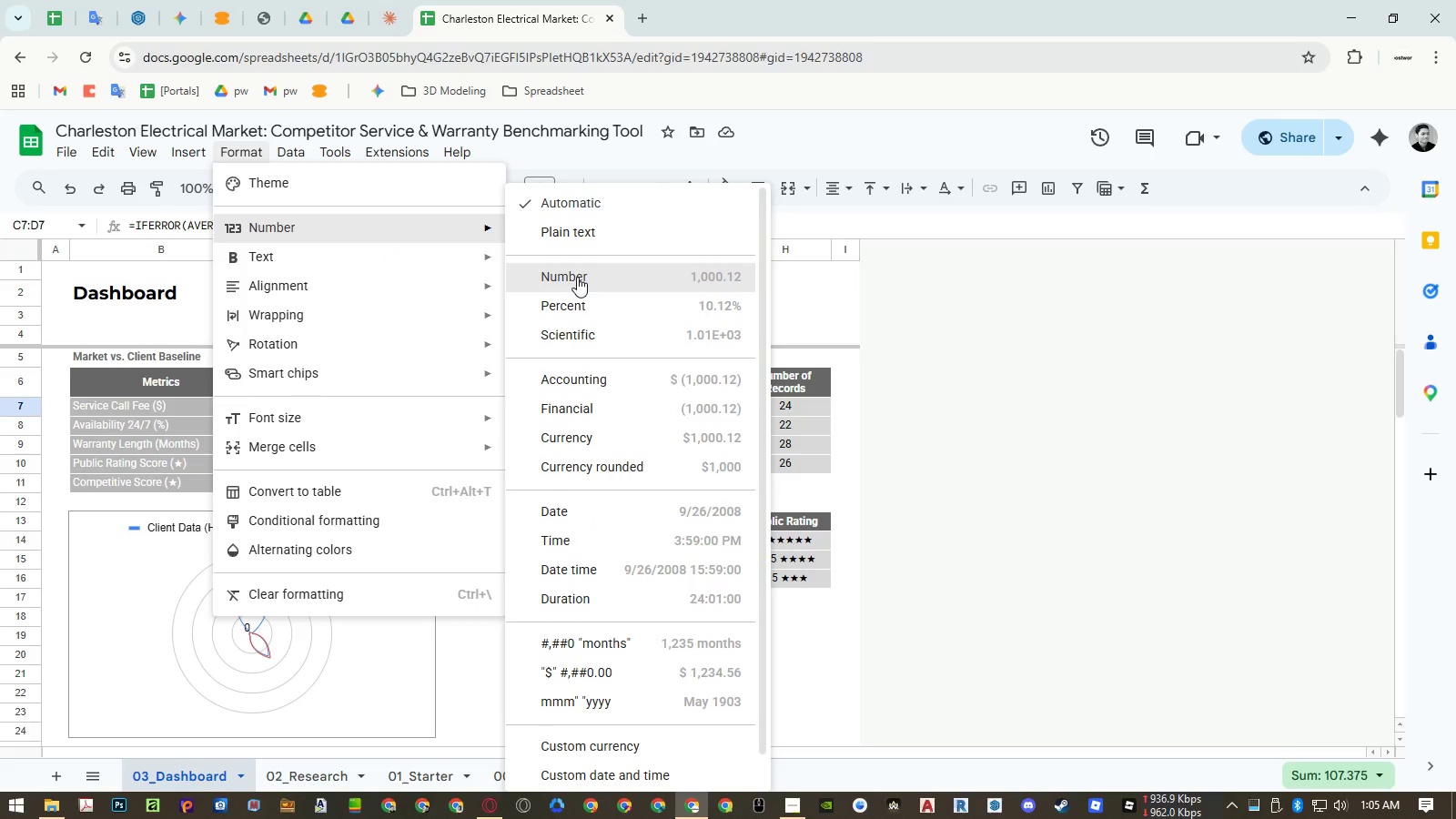 
left_click([577, 277])
 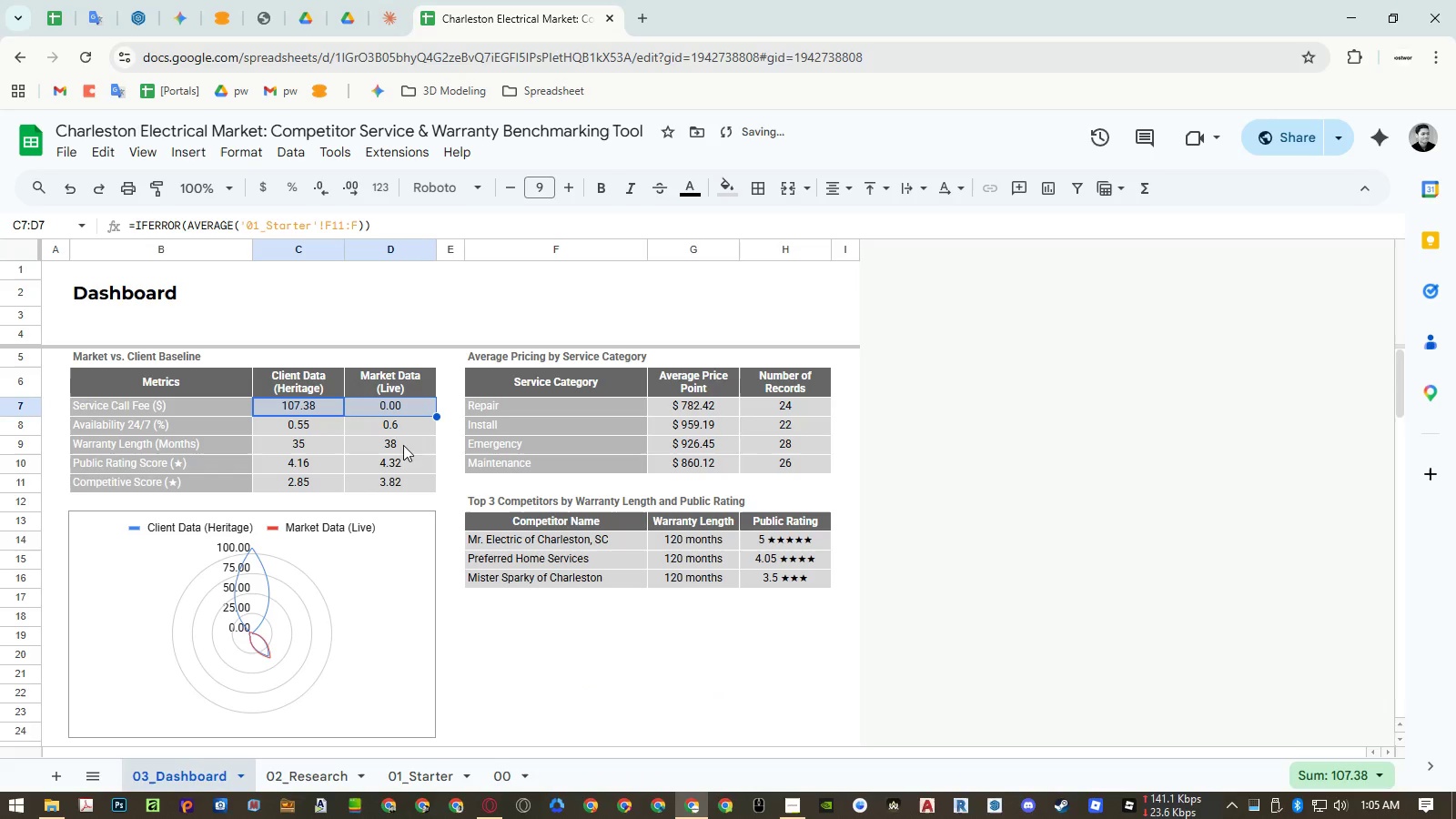 
left_click([392, 448])
 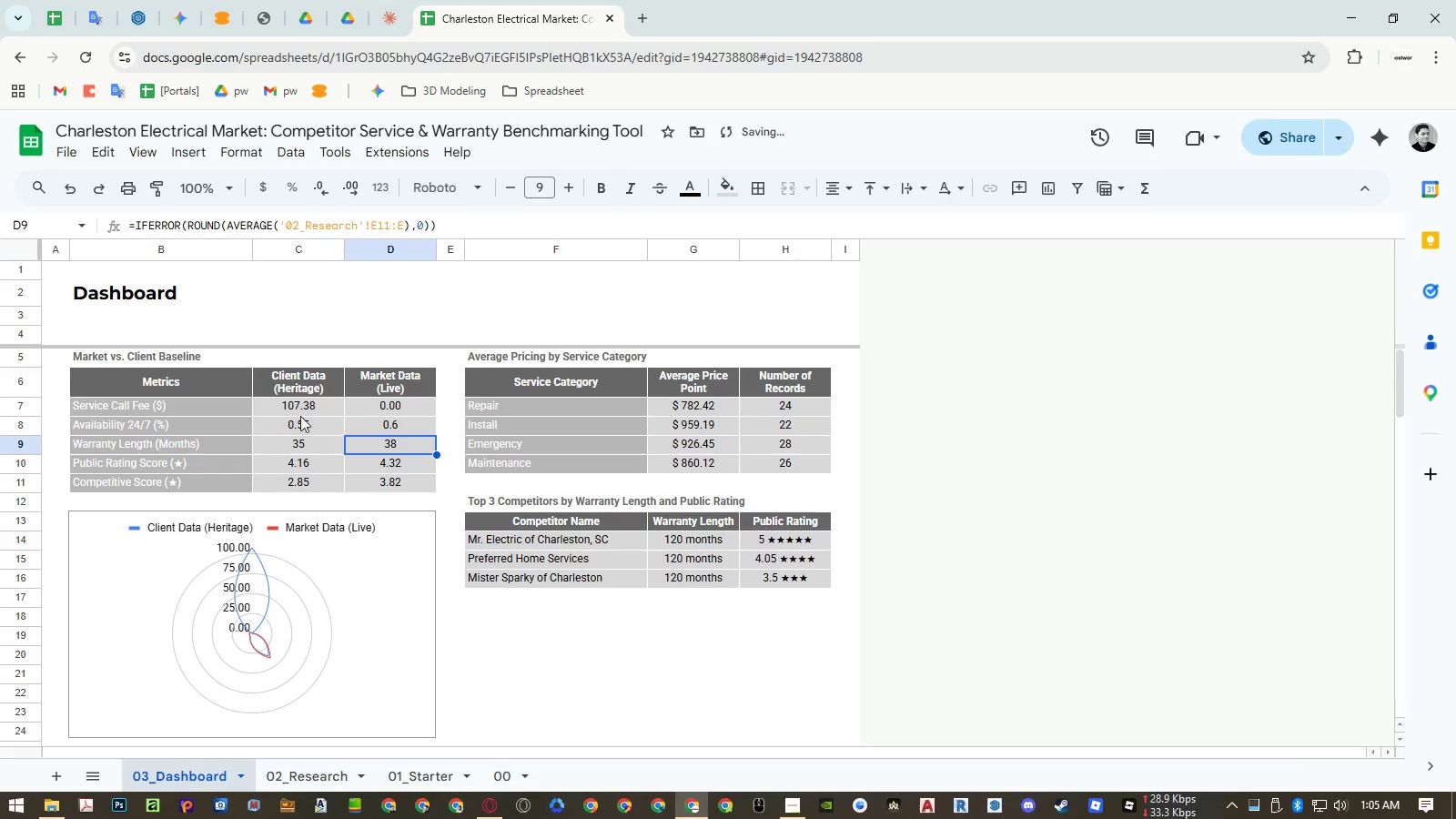 
left_click_drag(start_coordinate=[298, 412], to_coordinate=[373, 428])
 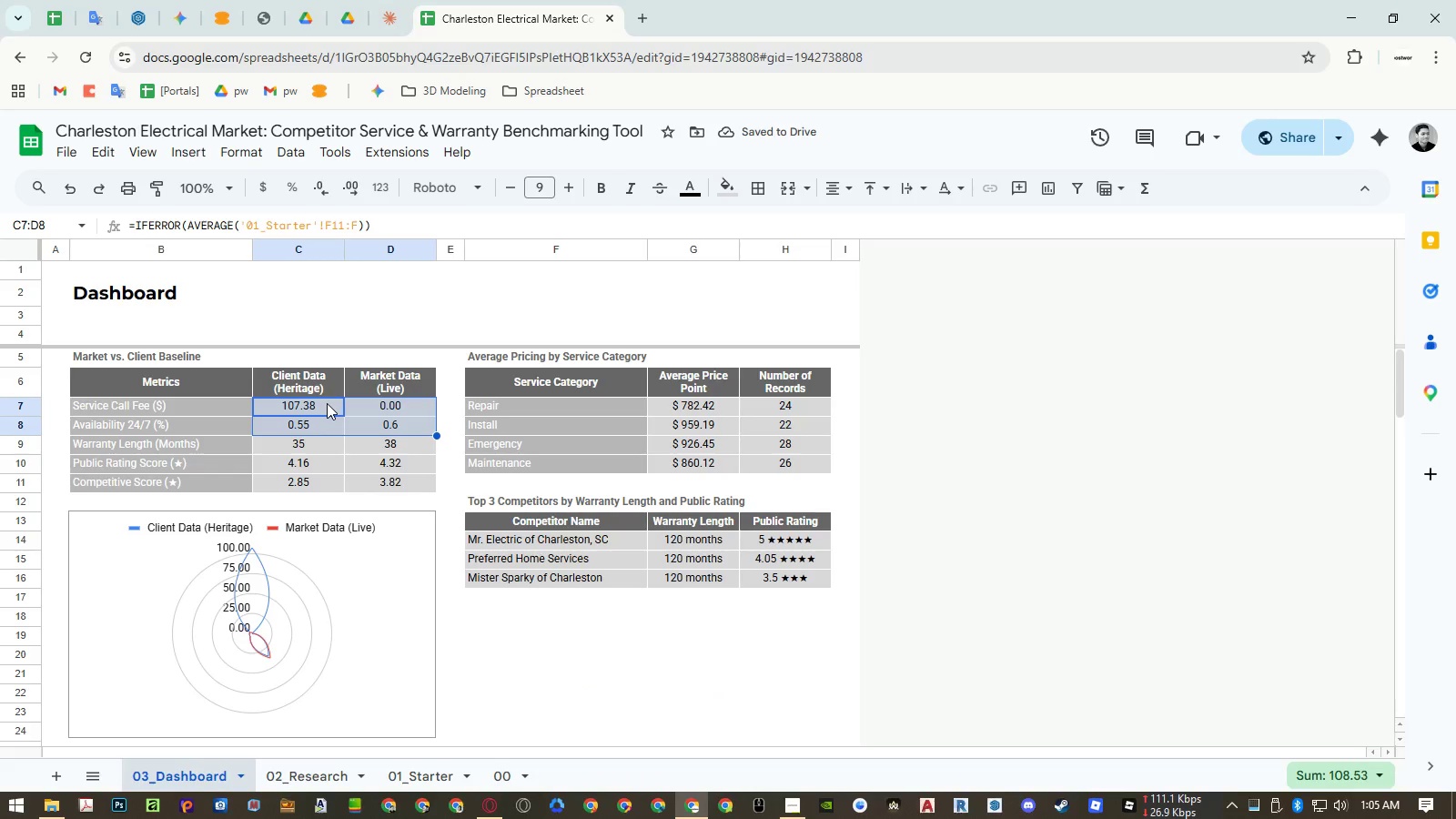 
left_click_drag(start_coordinate=[322, 405], to_coordinate=[386, 482])
 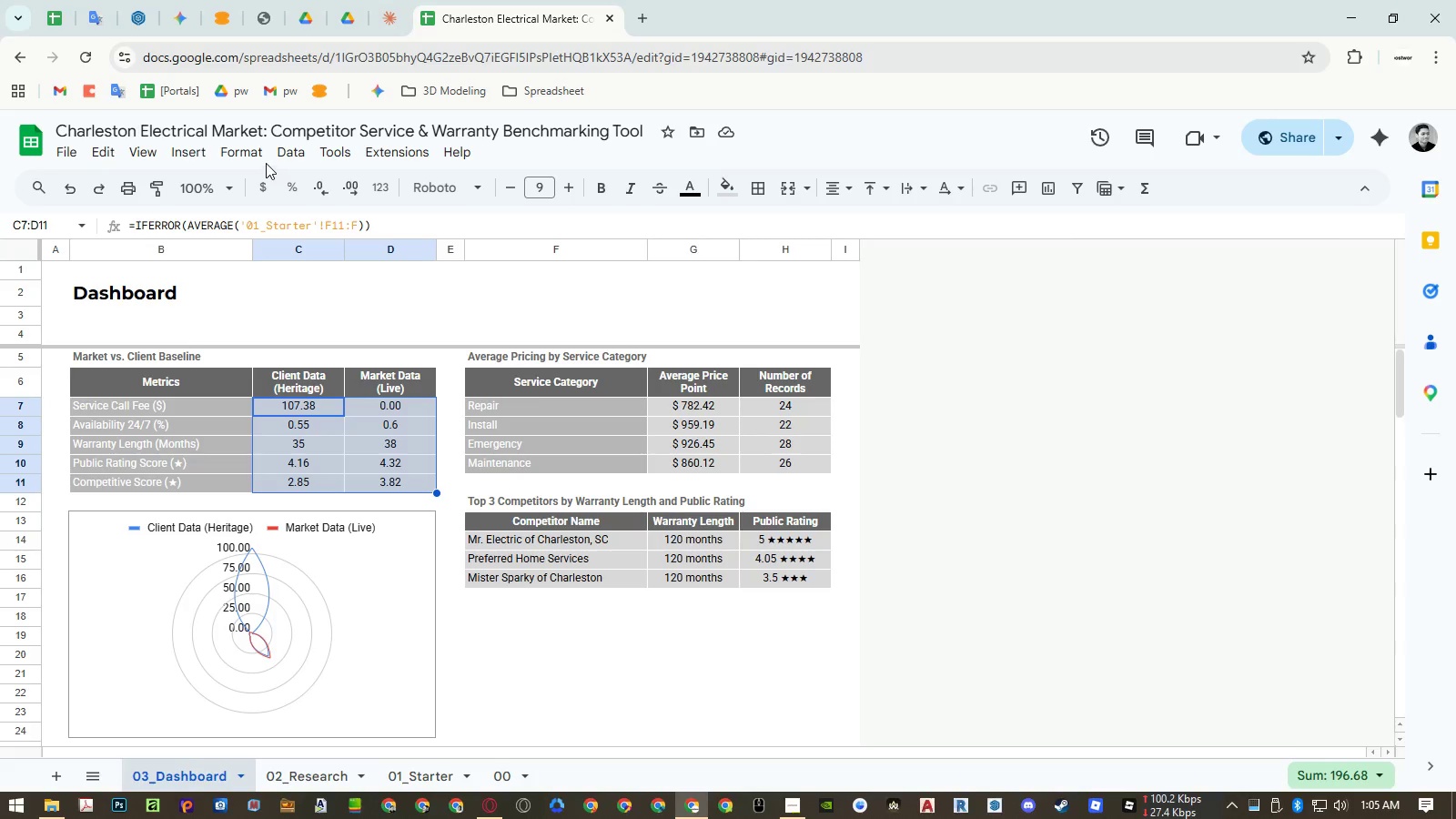 
left_click([251, 154])
 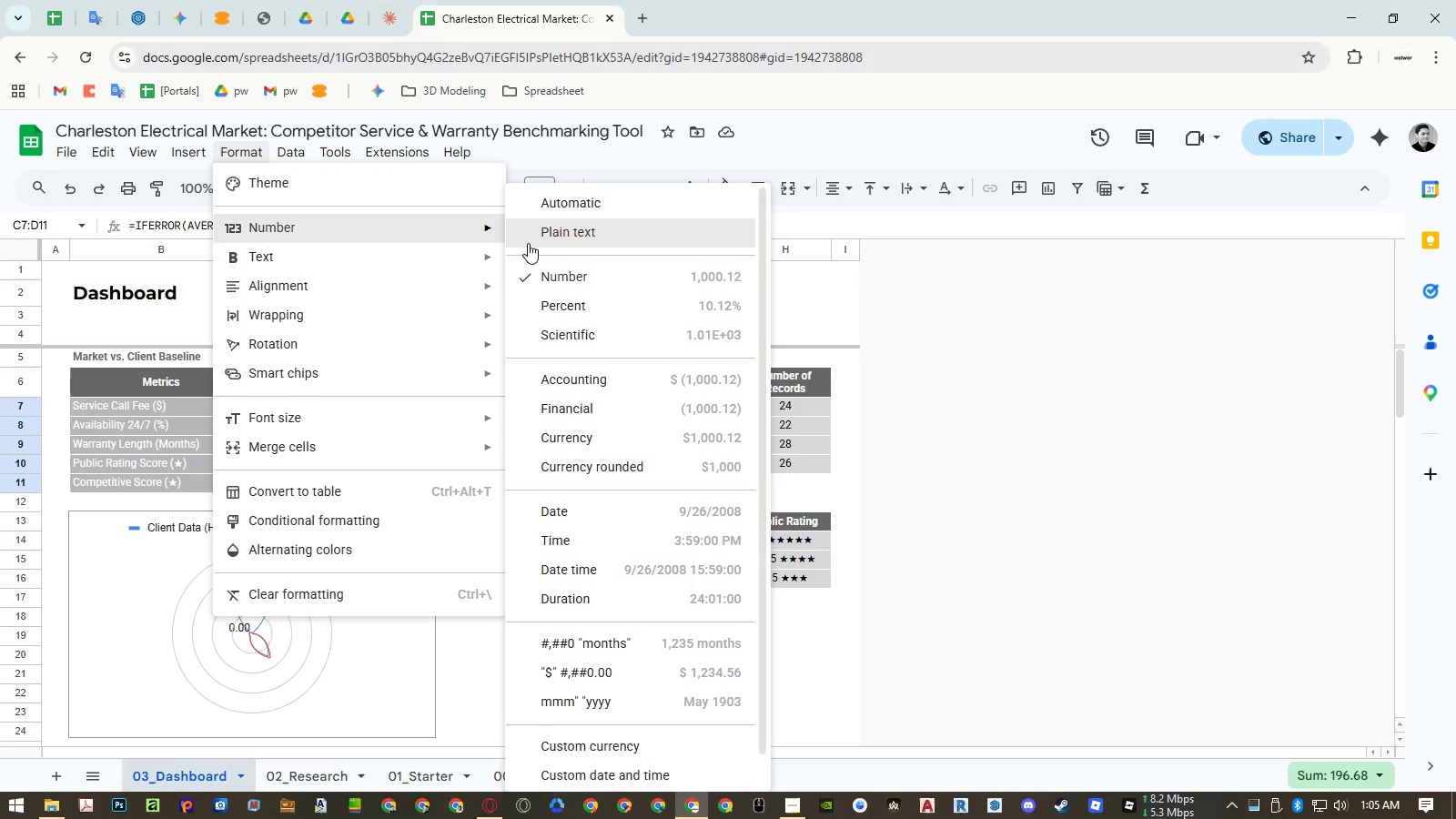 
left_click([545, 276])
 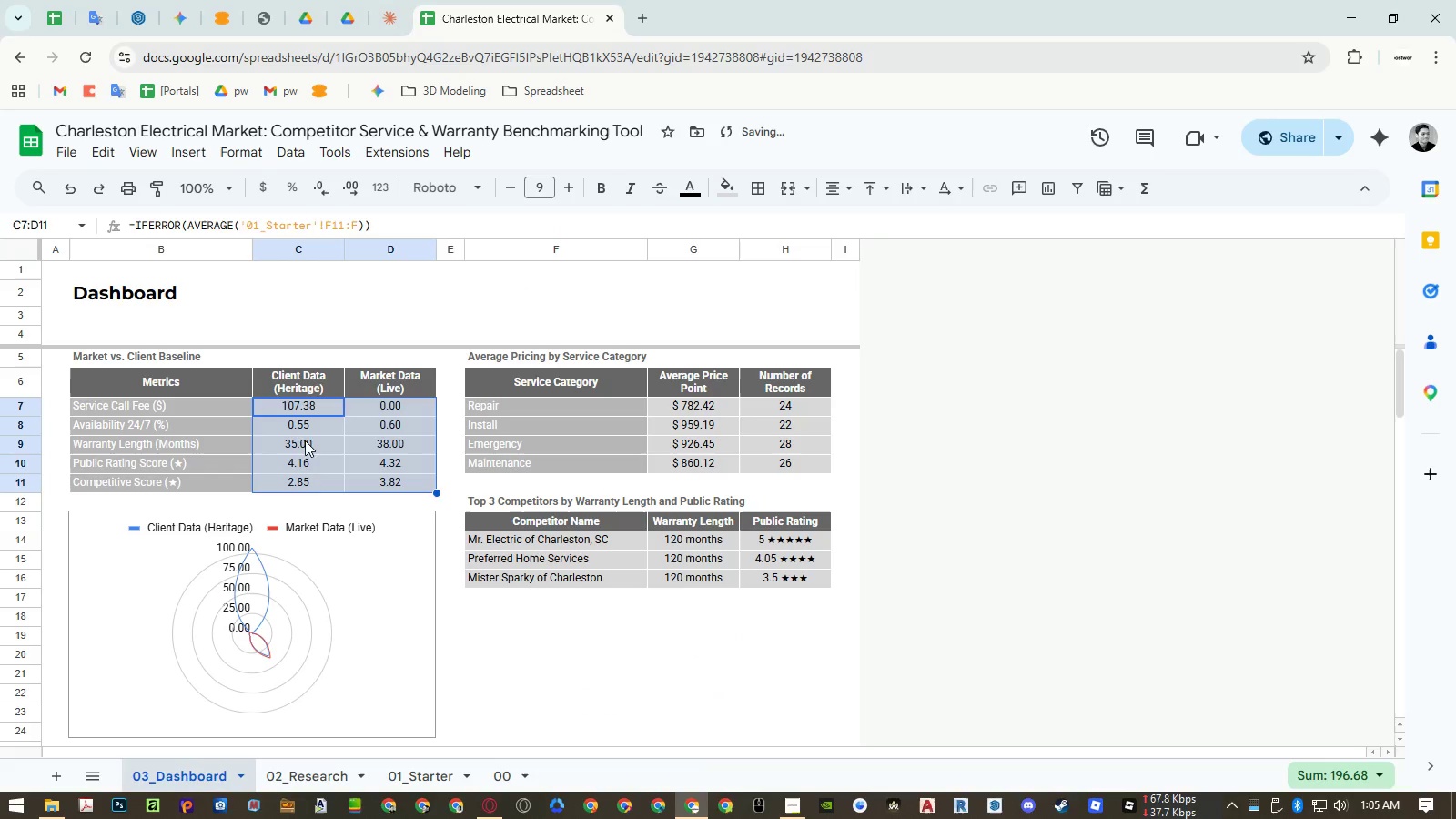 
left_click_drag(start_coordinate=[302, 446], to_coordinate=[385, 444])
 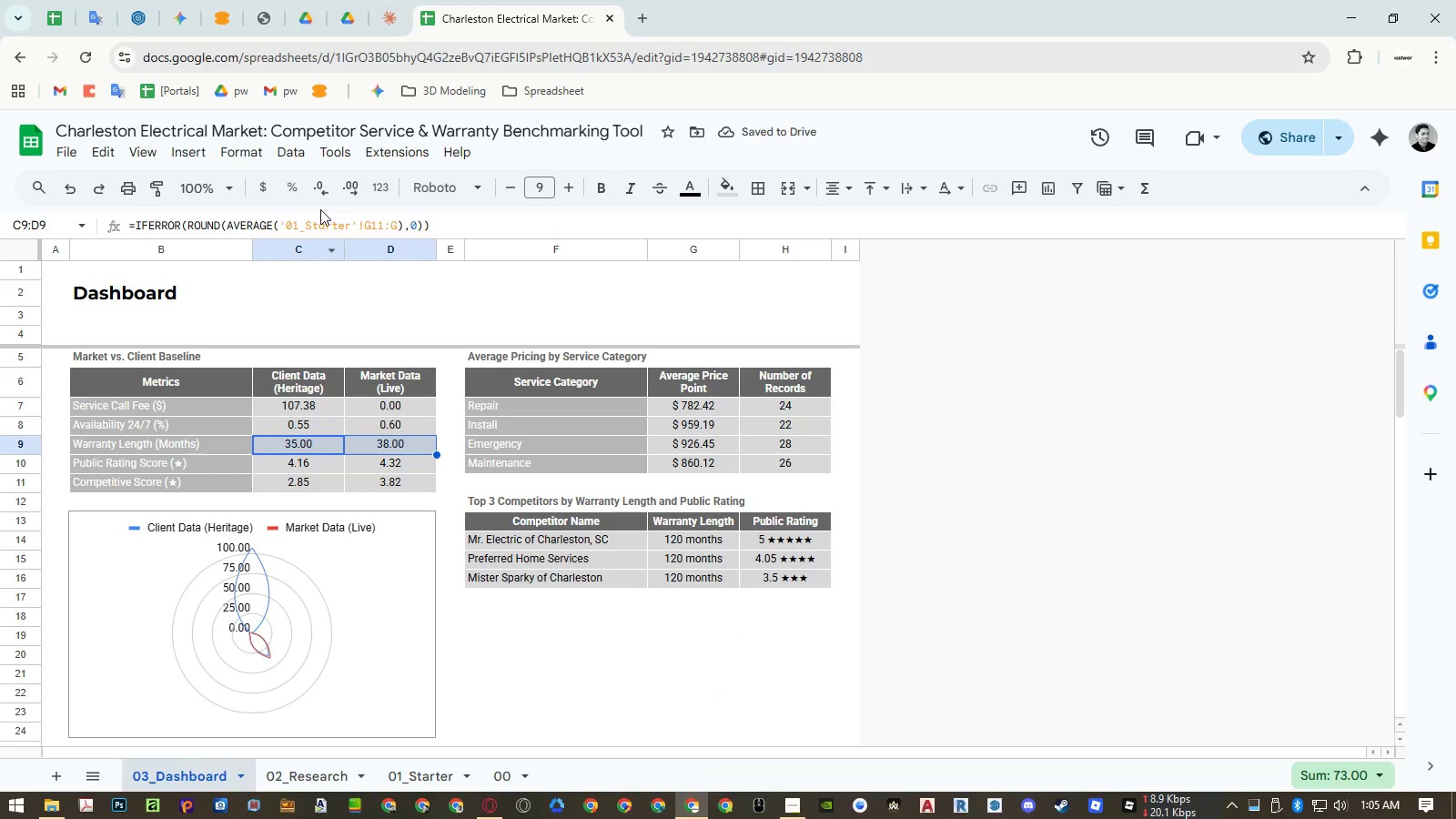 
left_click([246, 146])
 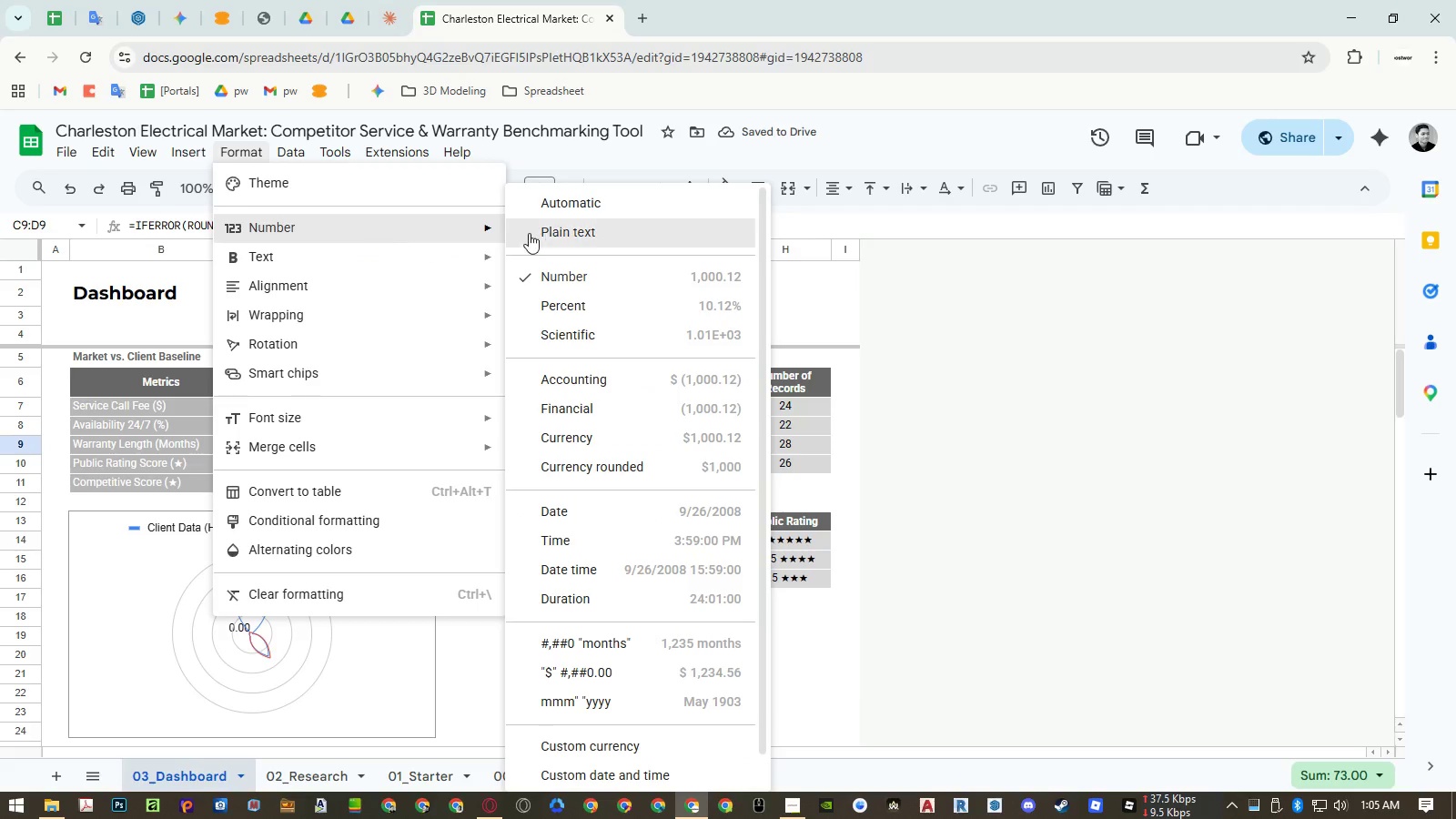 
left_click([576, 208])
 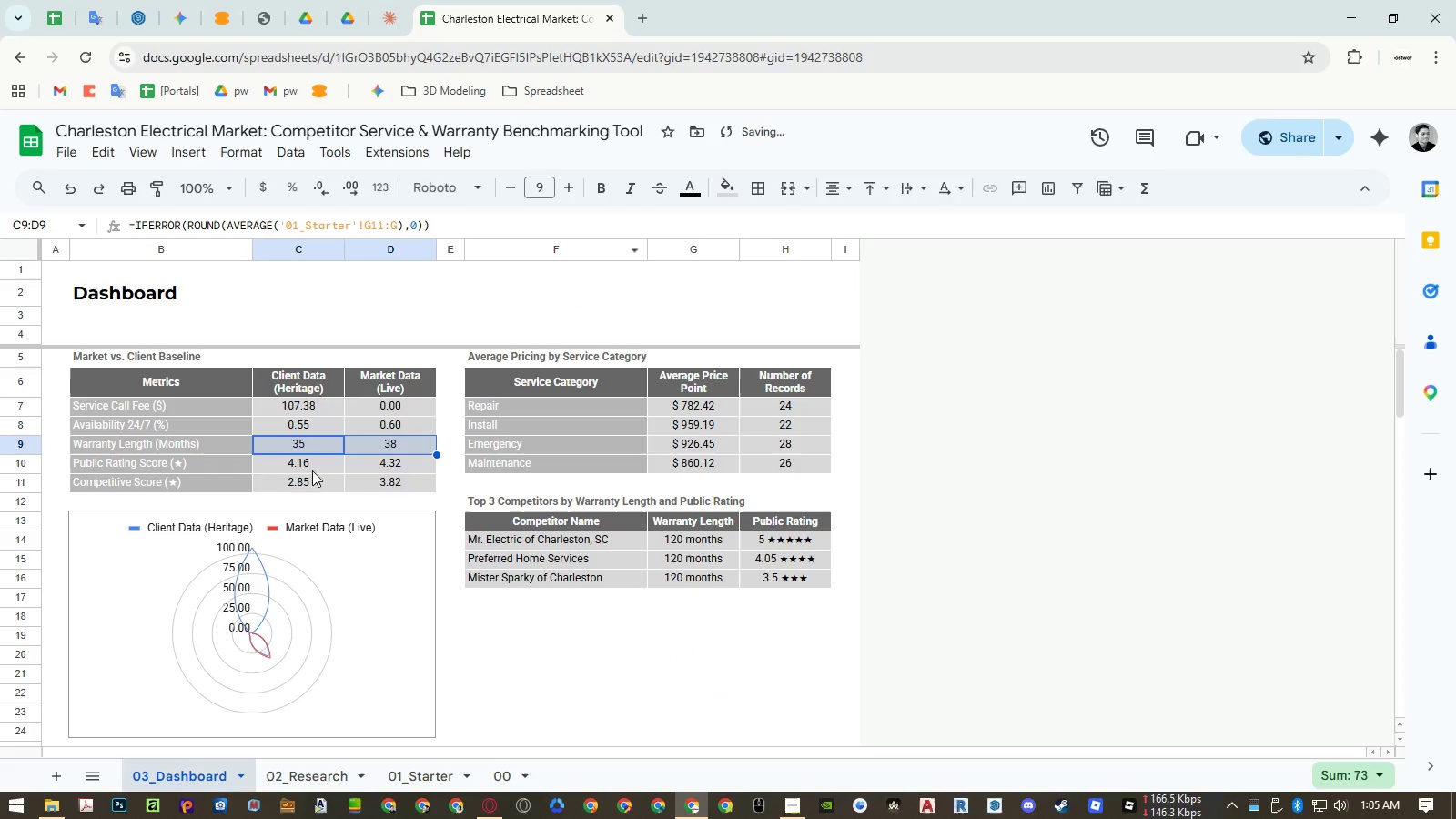 
left_click([312, 470])
 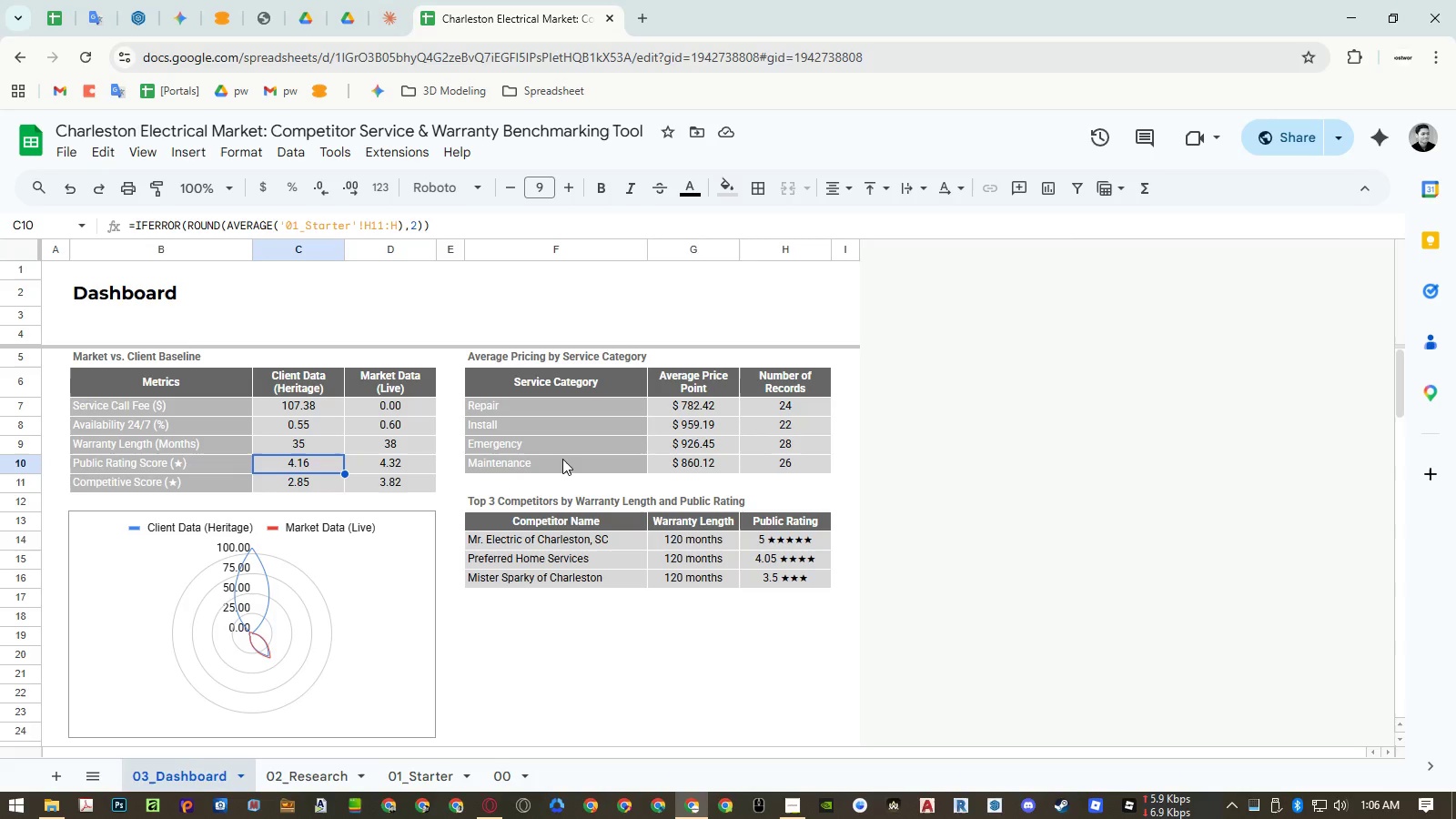 
wait(14.06)
 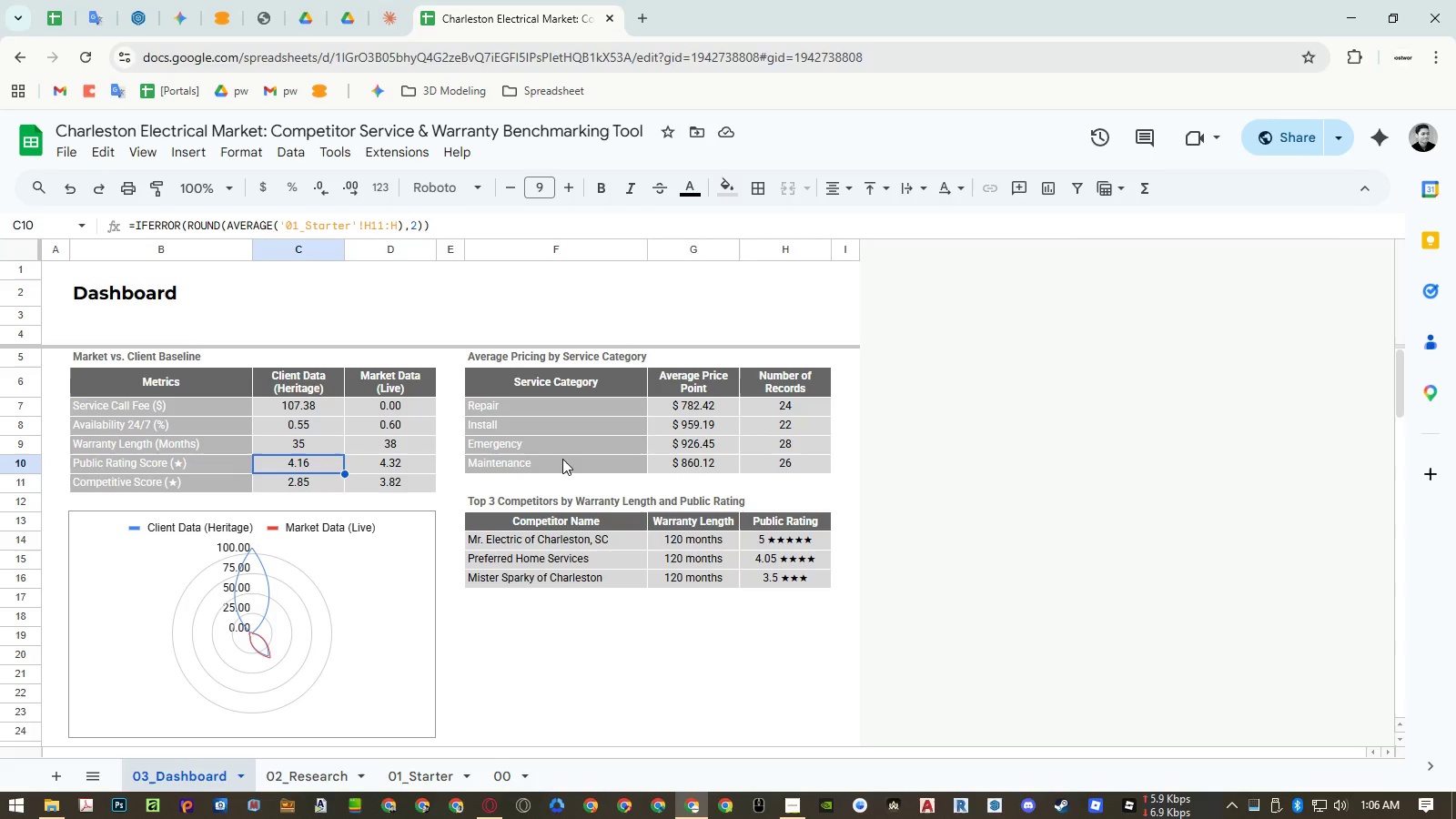 
left_click([411, 587])
 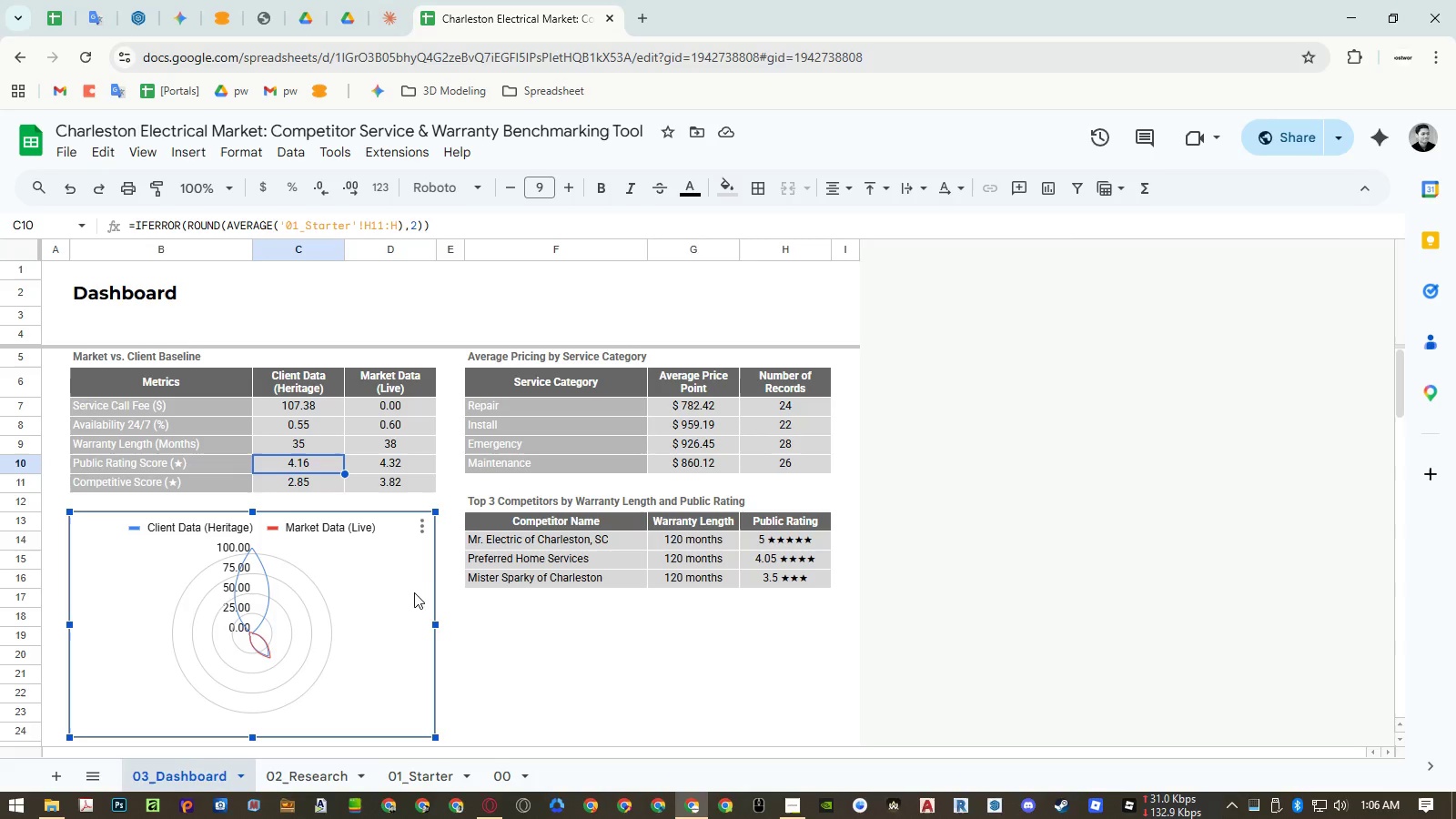 
double_click([411, 592])
 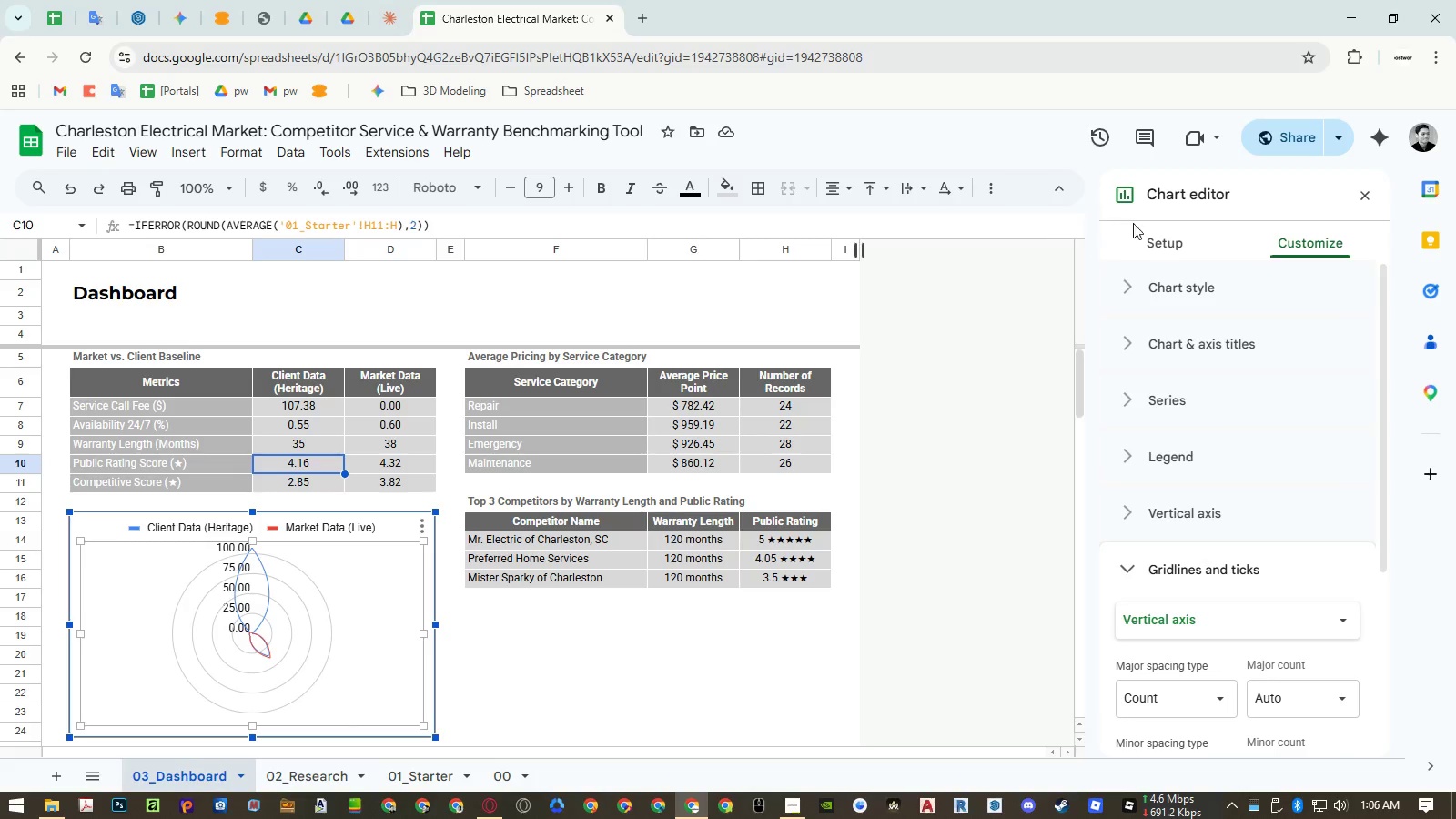 
left_click([1152, 245])
 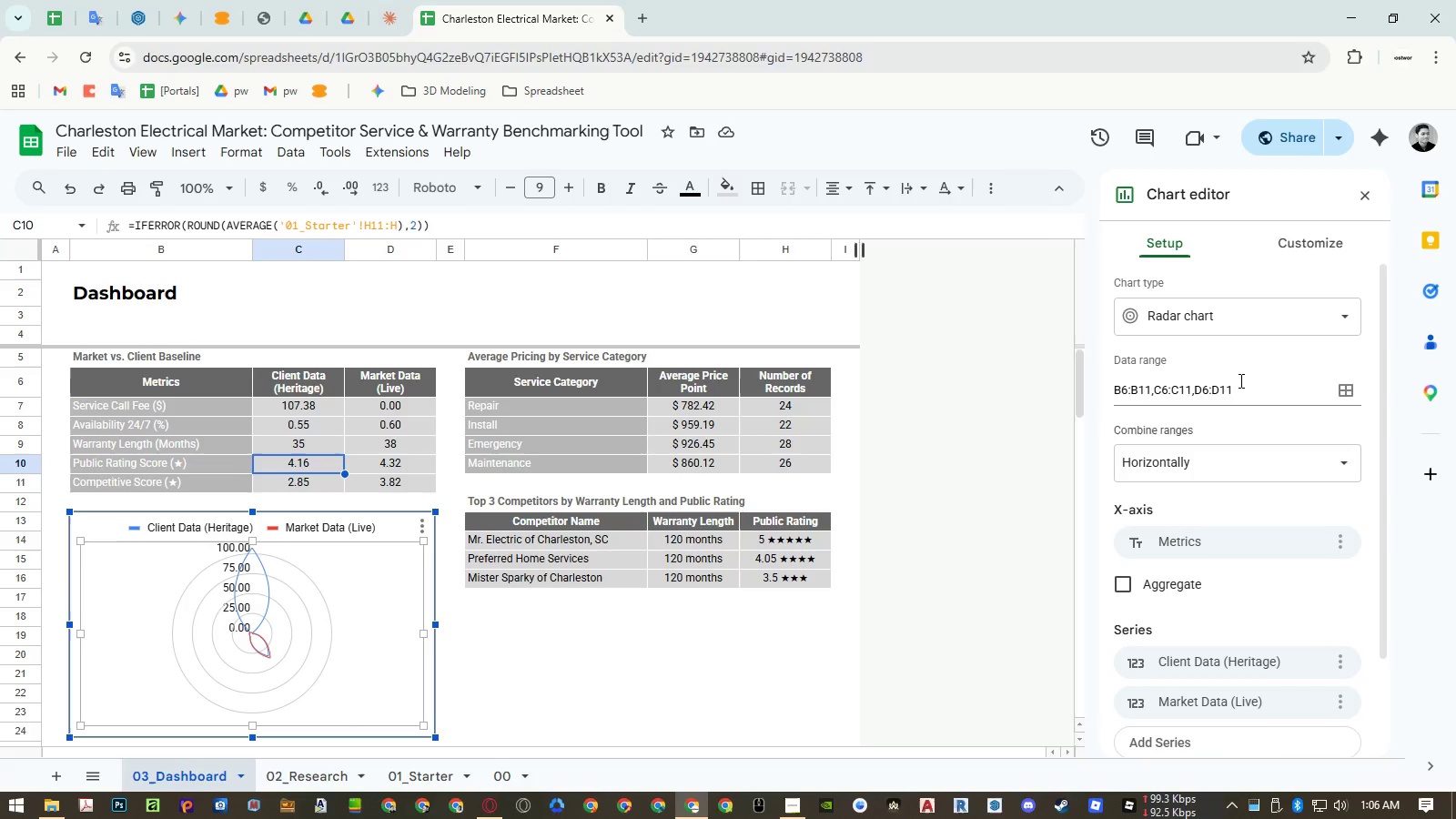 
scroll: coordinate [1238, 401], scroll_direction: down, amount: 2.0
 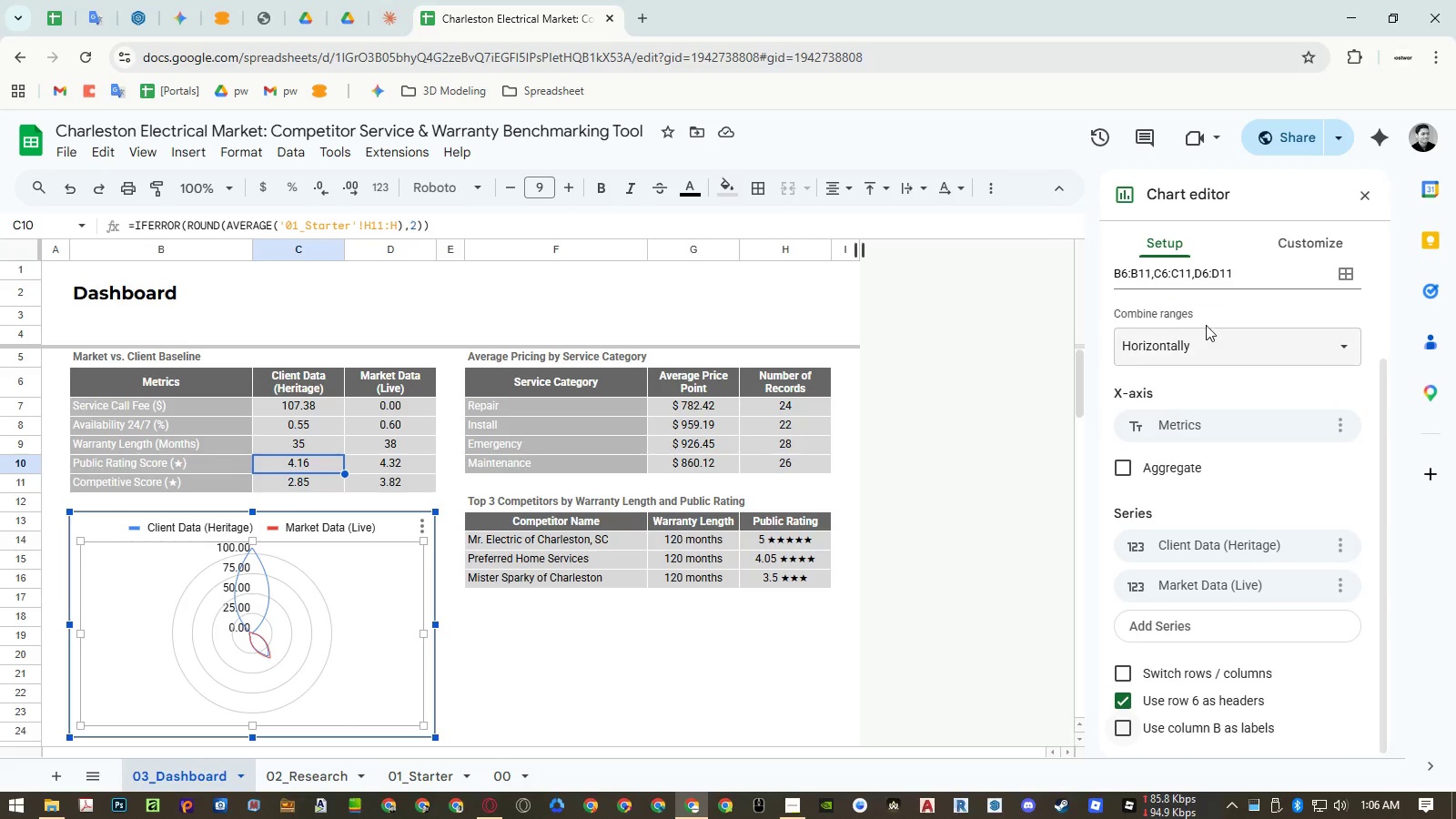 
scroll: coordinate [1206, 325], scroll_direction: up, amount: 2.0
 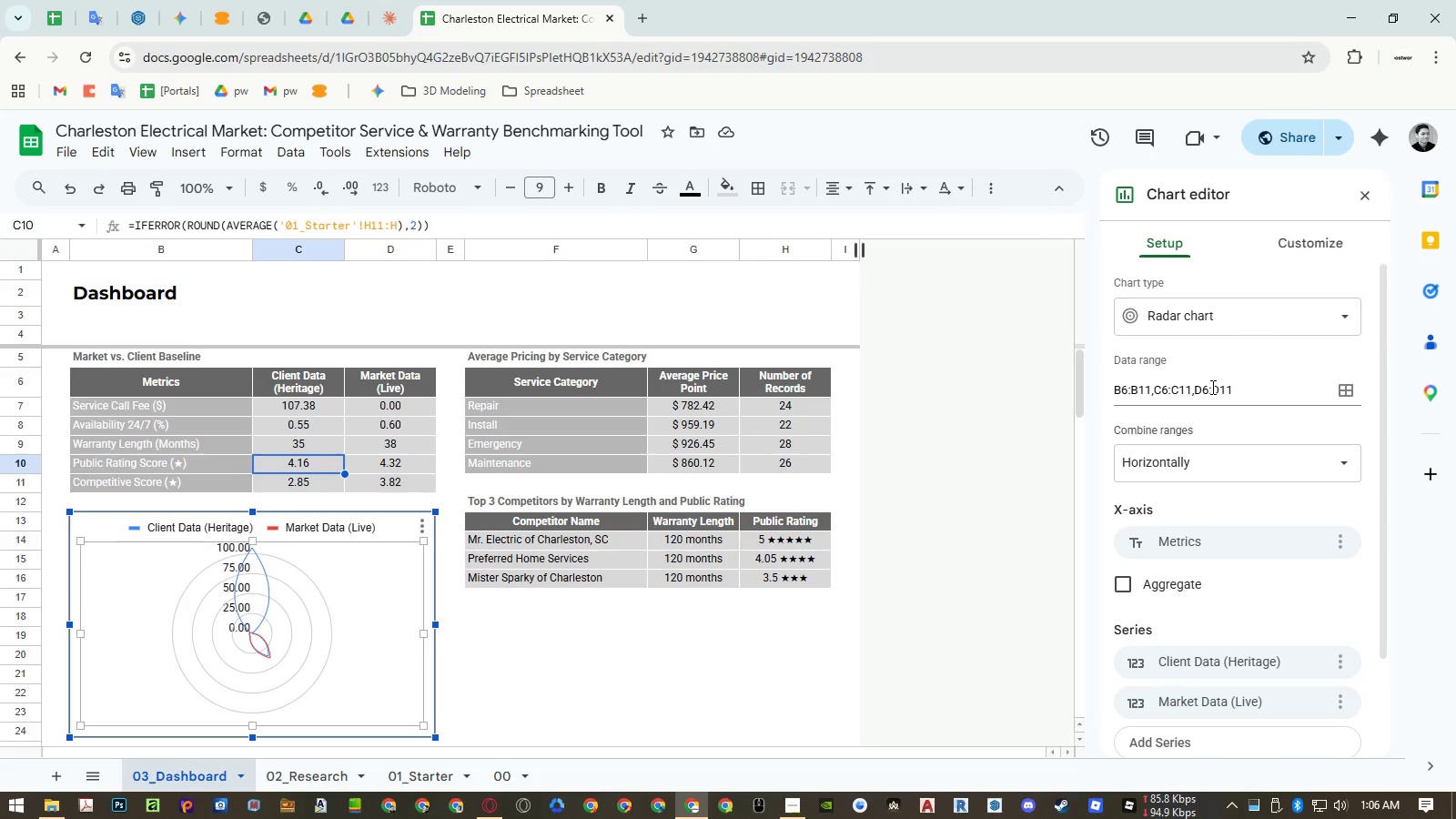 
left_click_drag(start_coordinate=[1211, 389], to_coordinate=[1129, 389])
 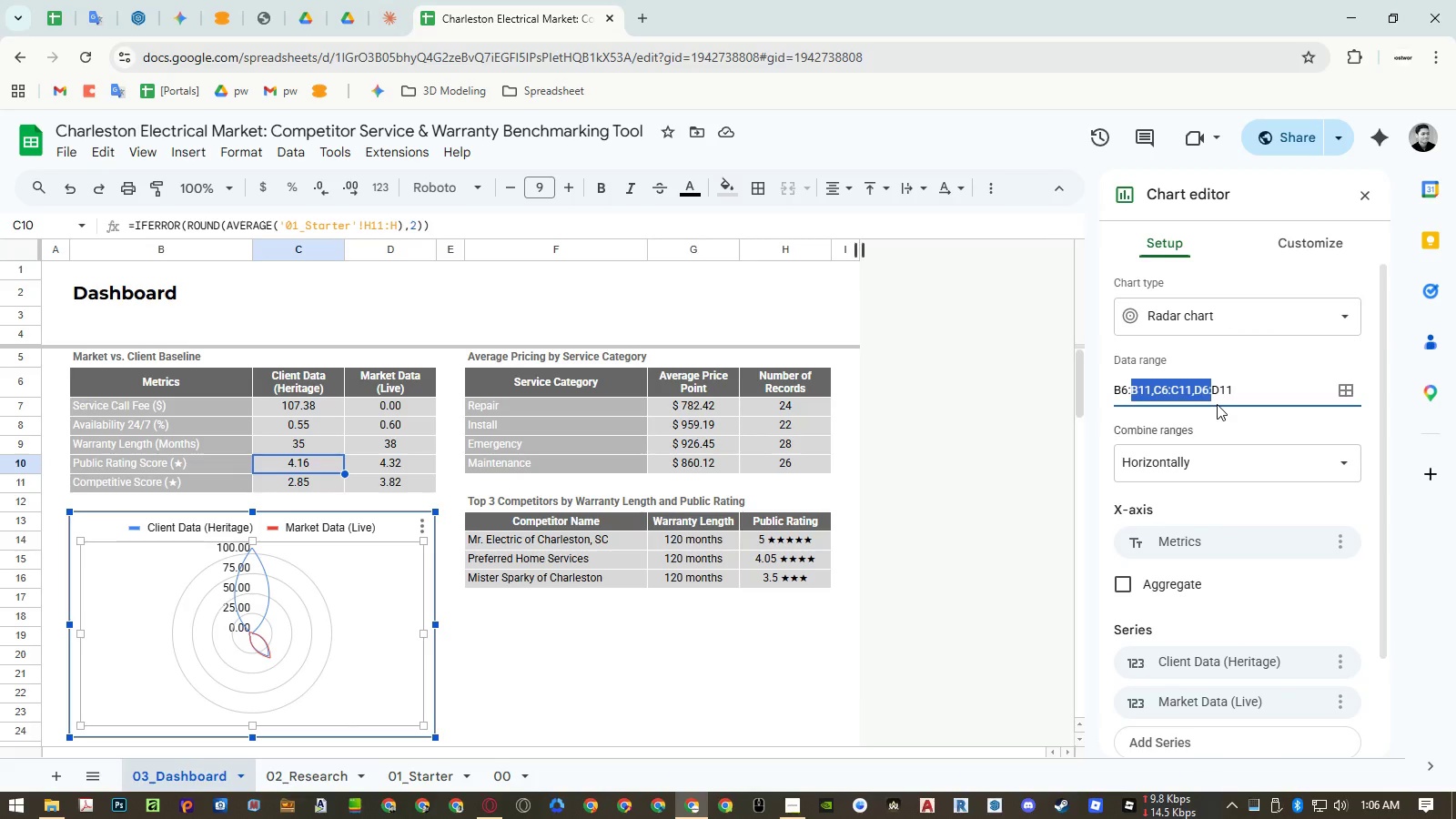 
key(Backspace)
 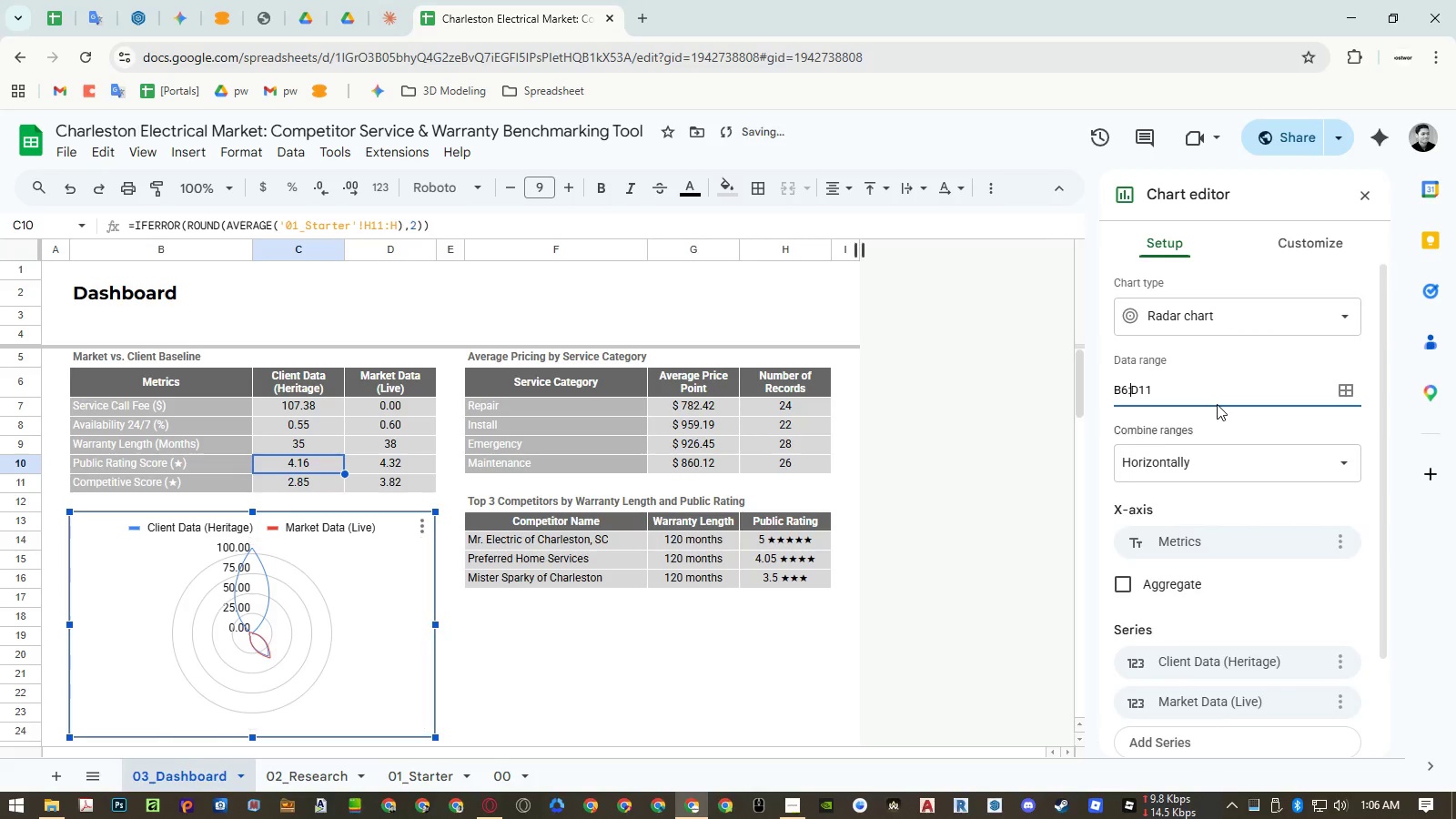 
key(Enter)
 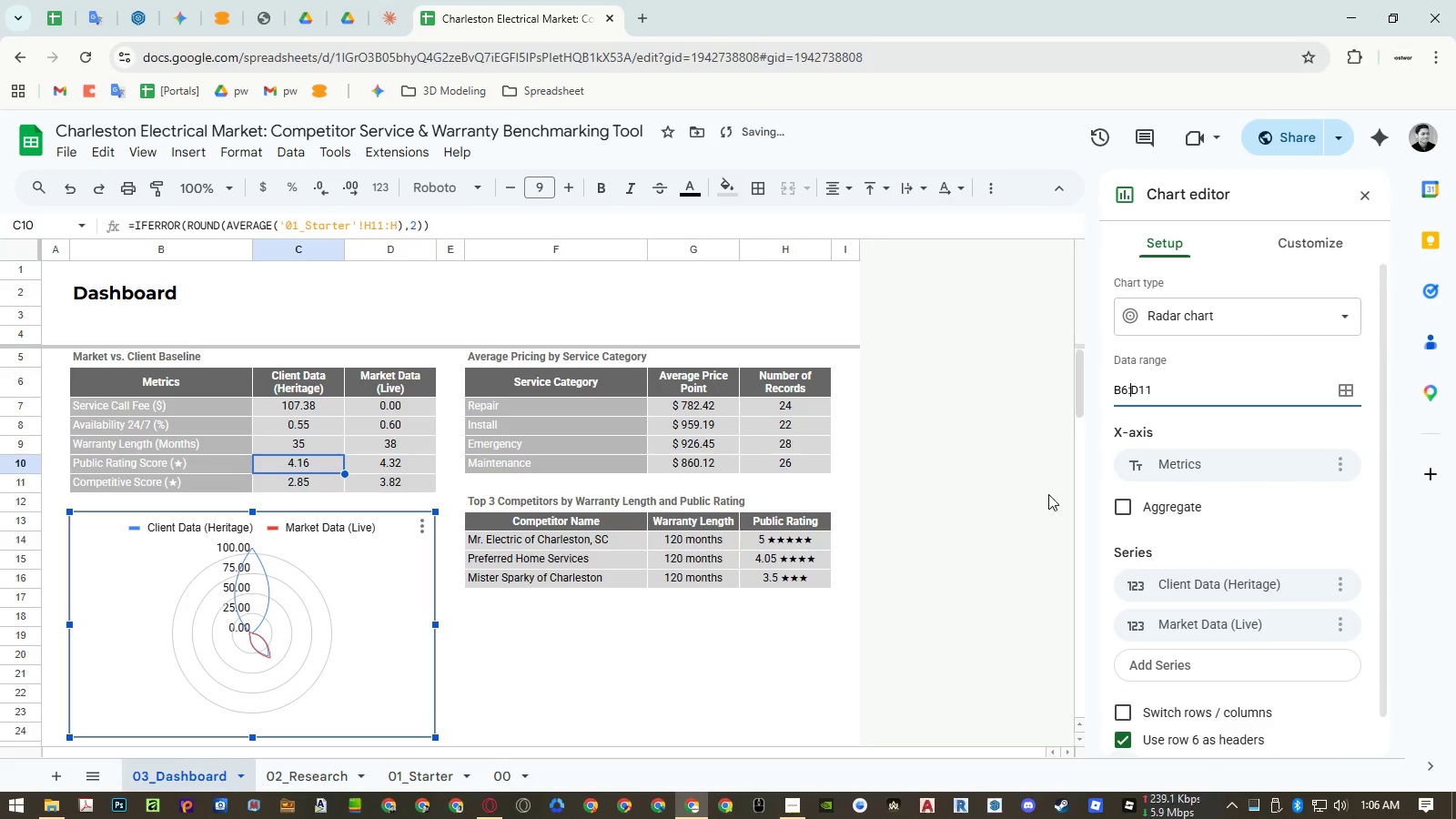 
left_click([560, 646])
 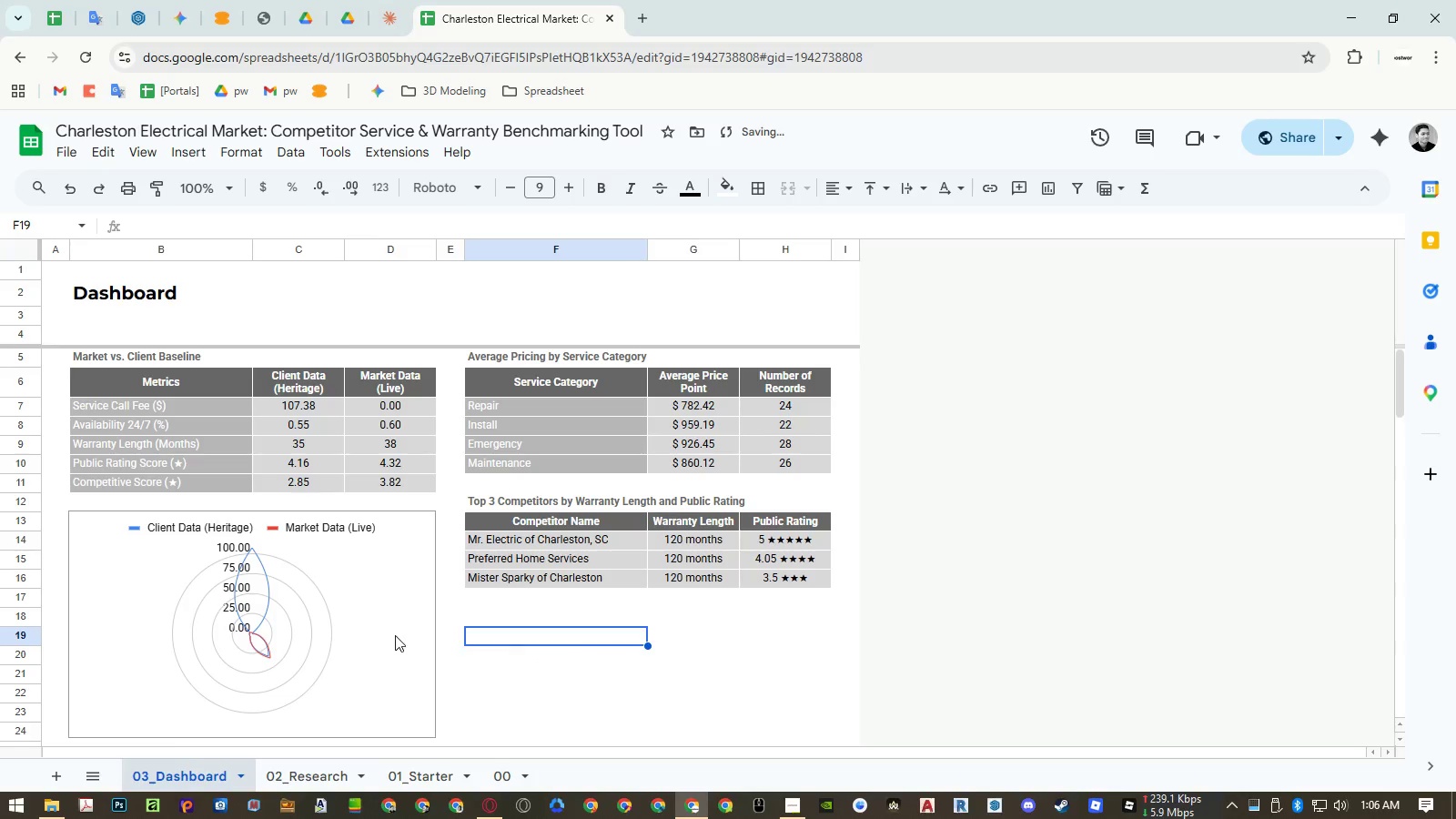 
double_click([395, 635])
 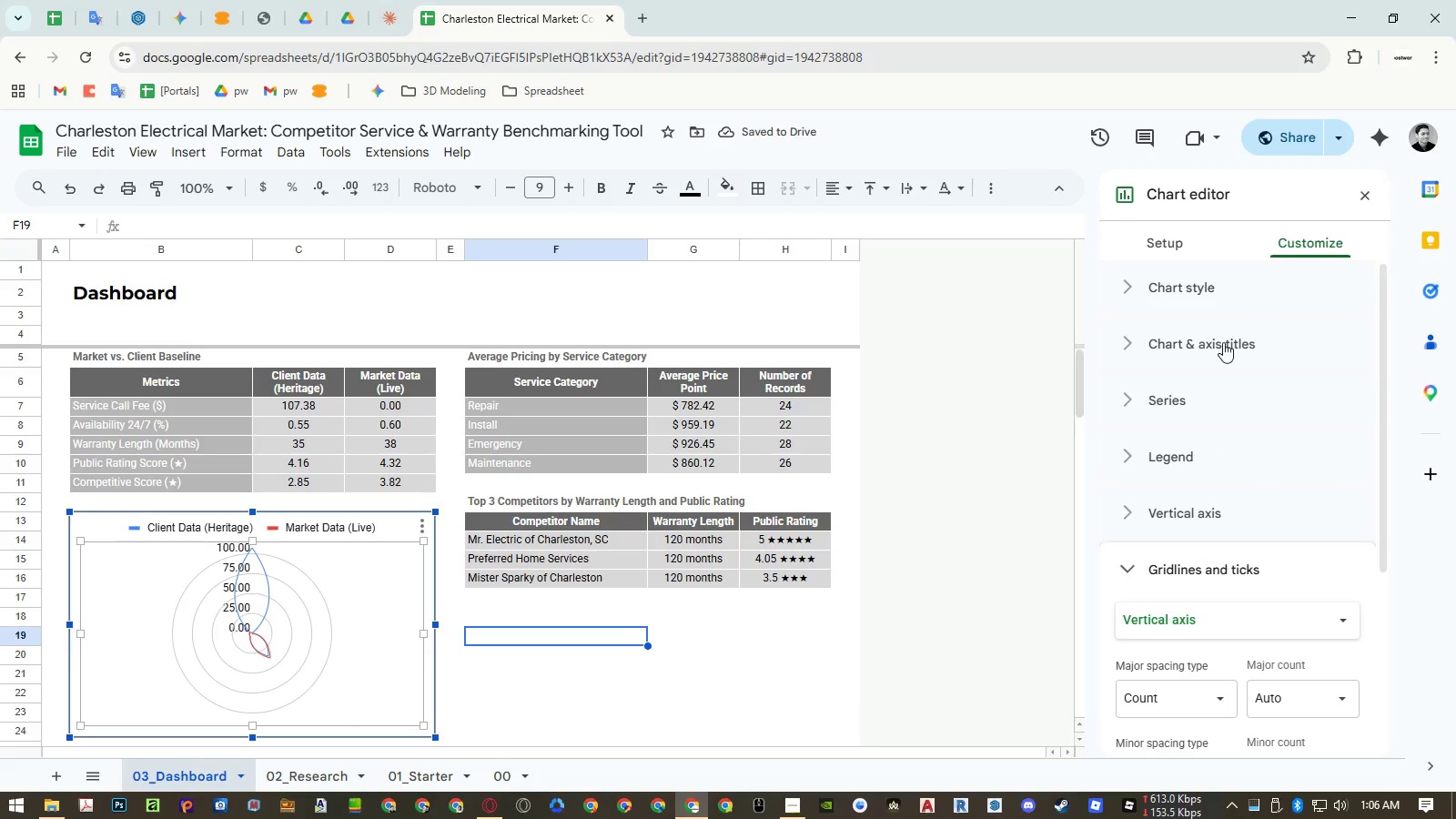 
left_click([1194, 239])
 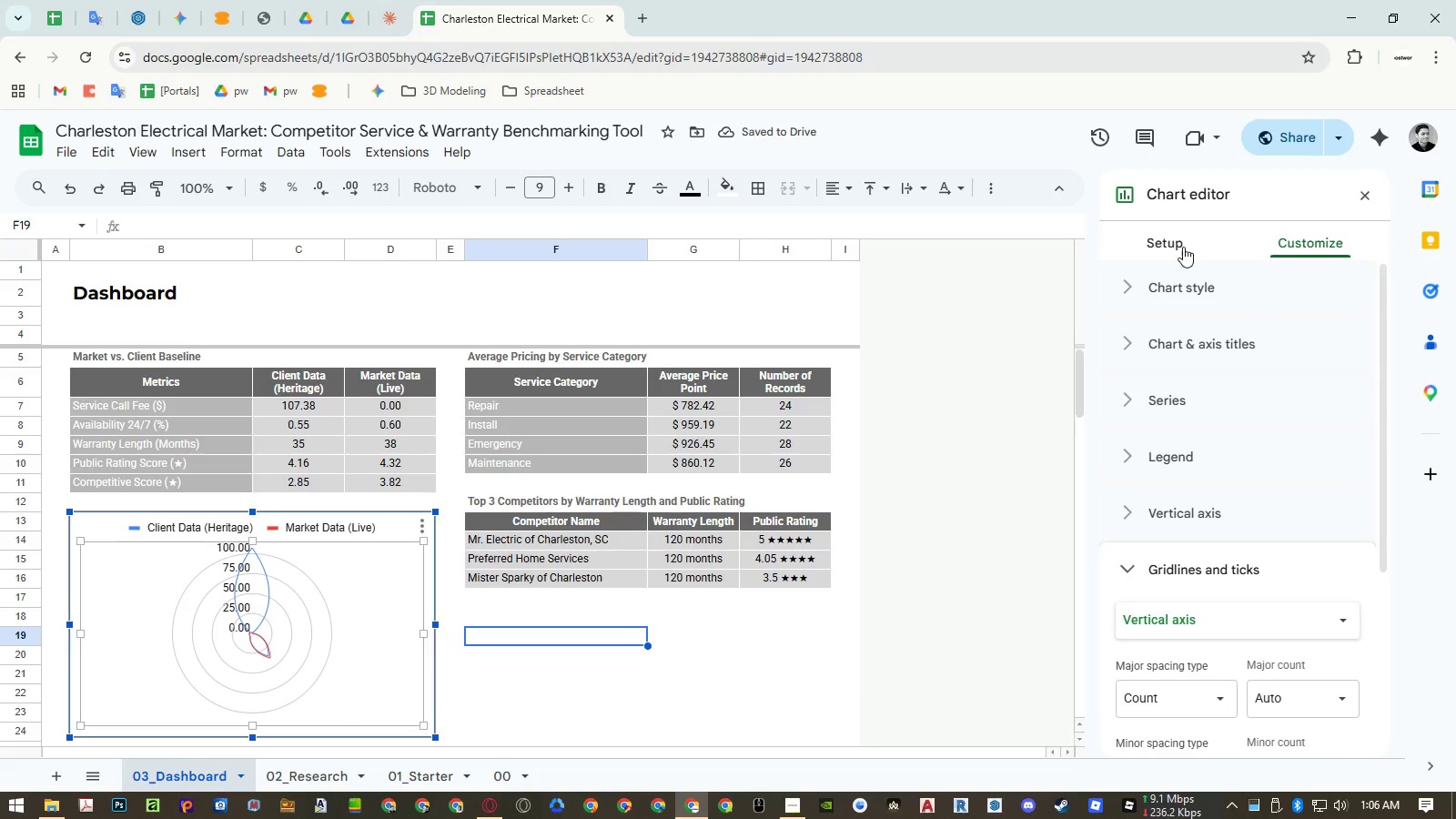 
left_click([1177, 240])
 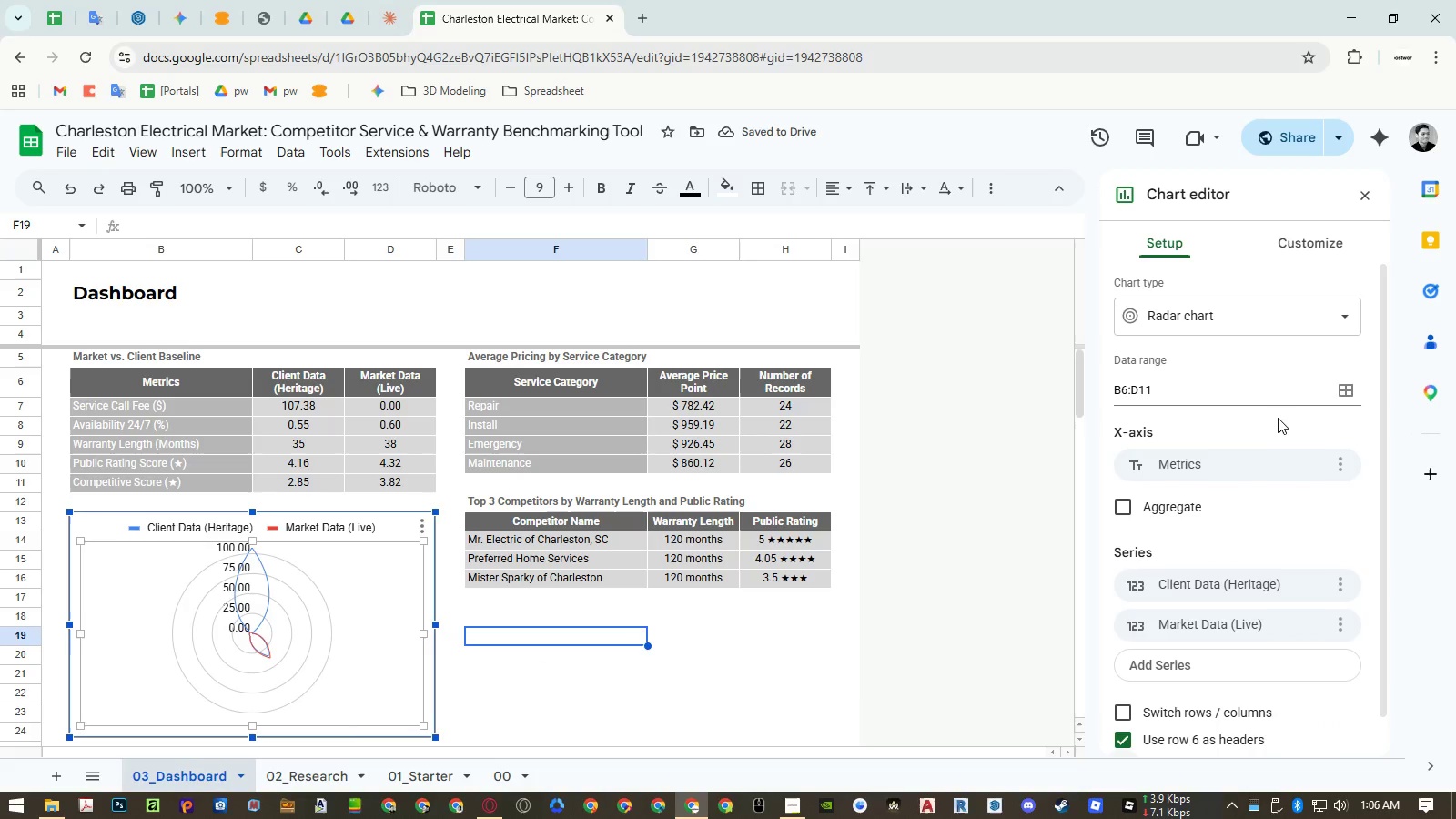 
scroll: coordinate [1270, 424], scroll_direction: up, amount: 1.0
 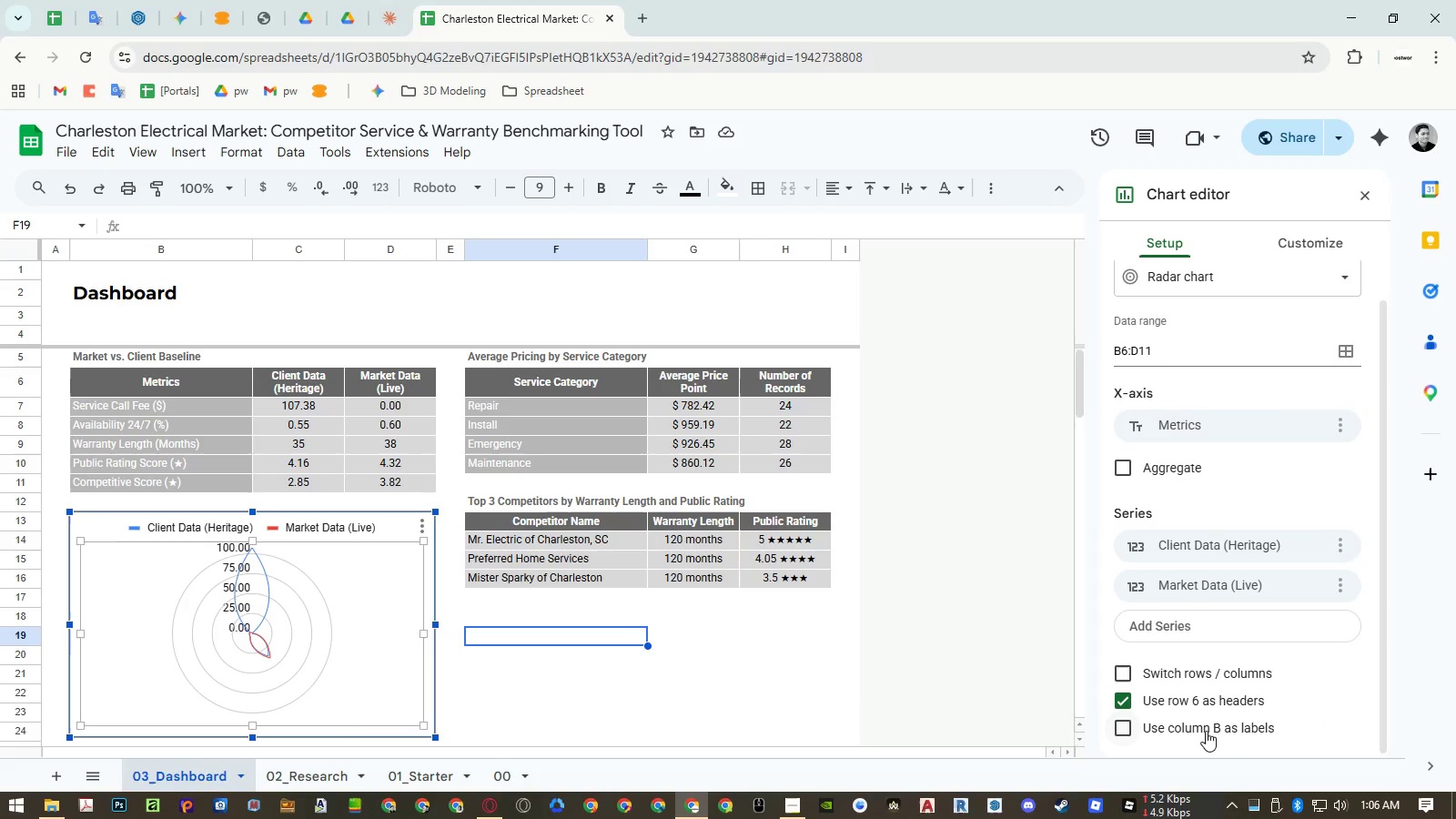 
left_click([1206, 731])
 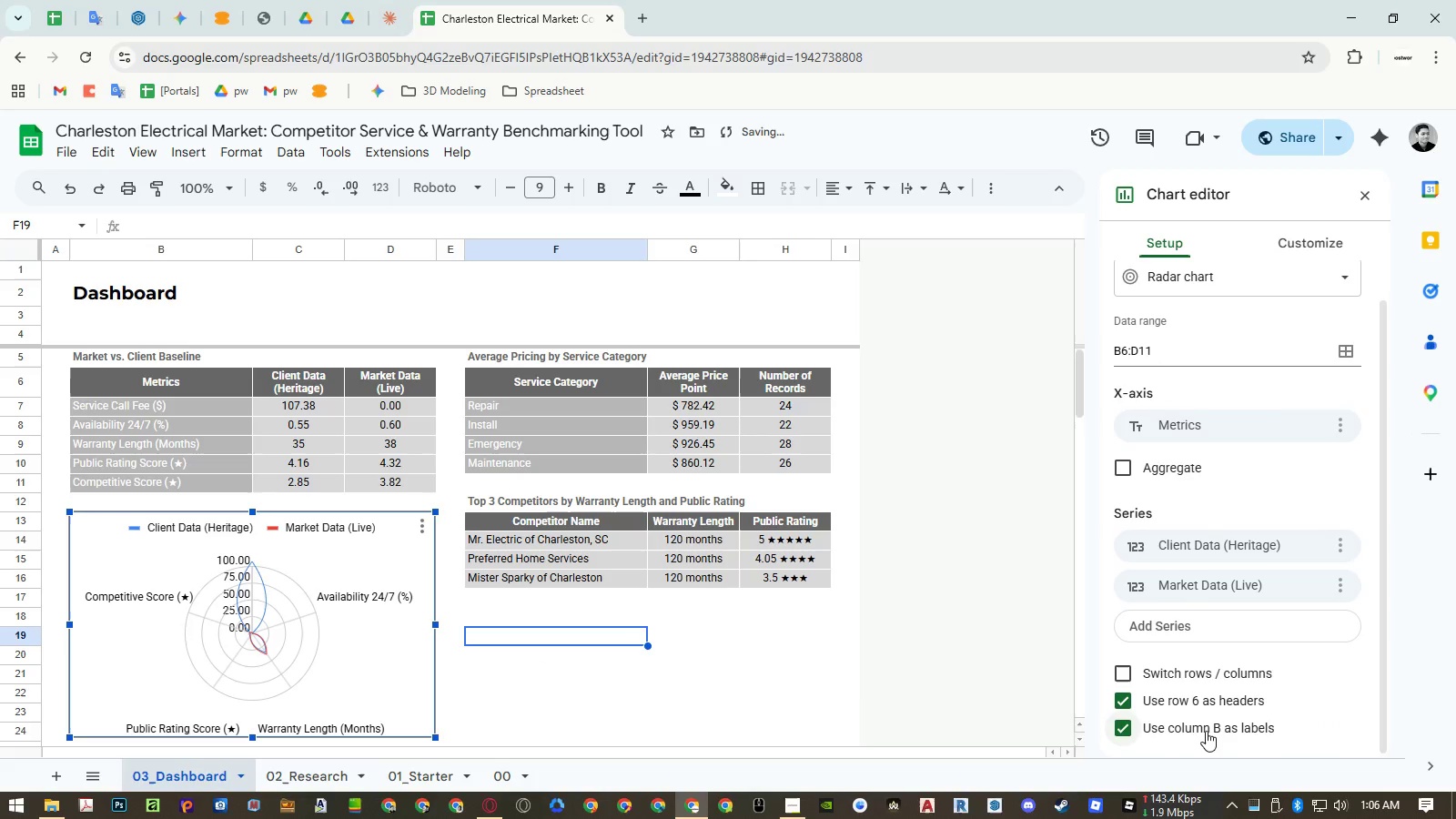 
left_click([1206, 731])
 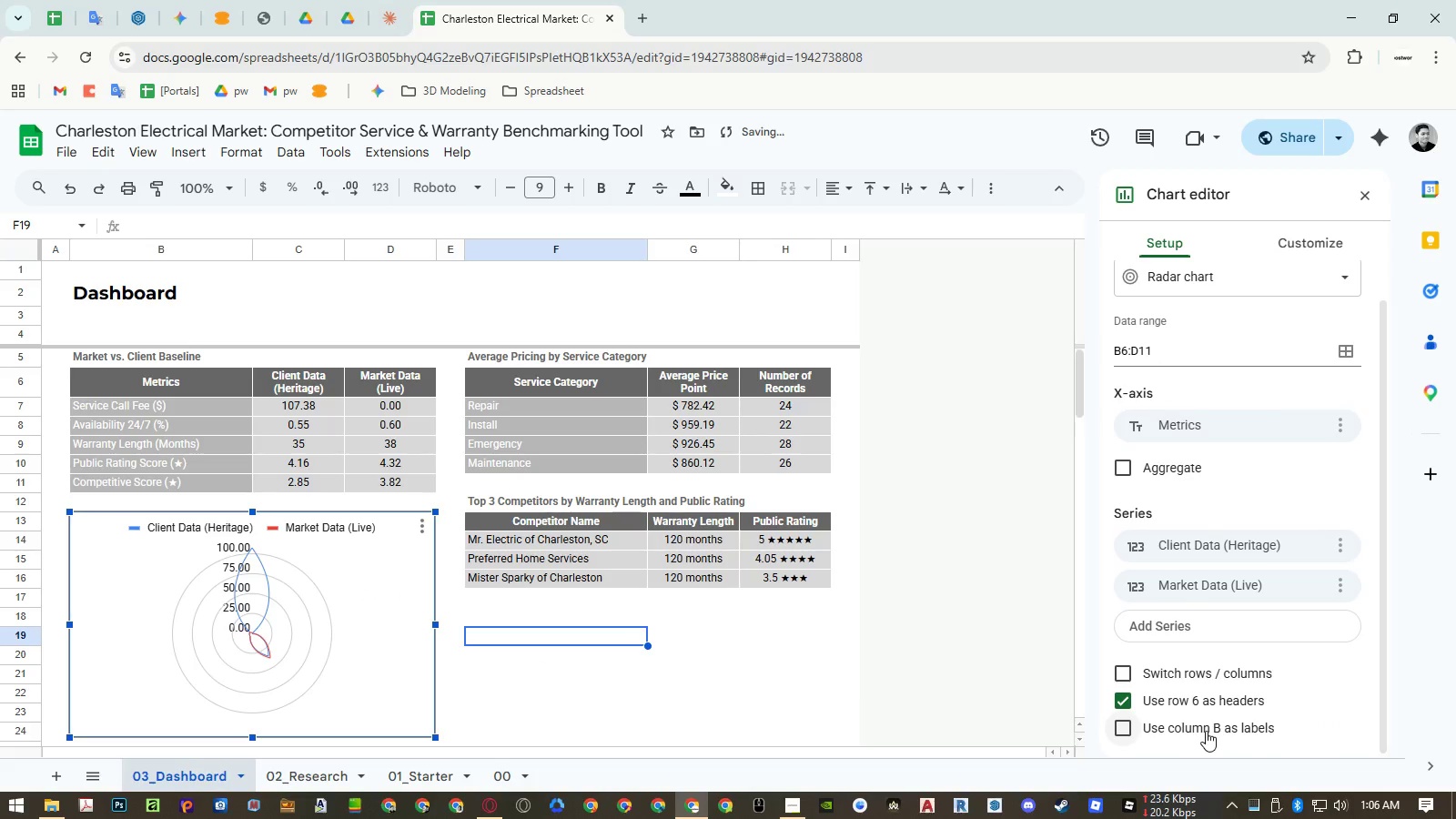 
left_click([1206, 731])
 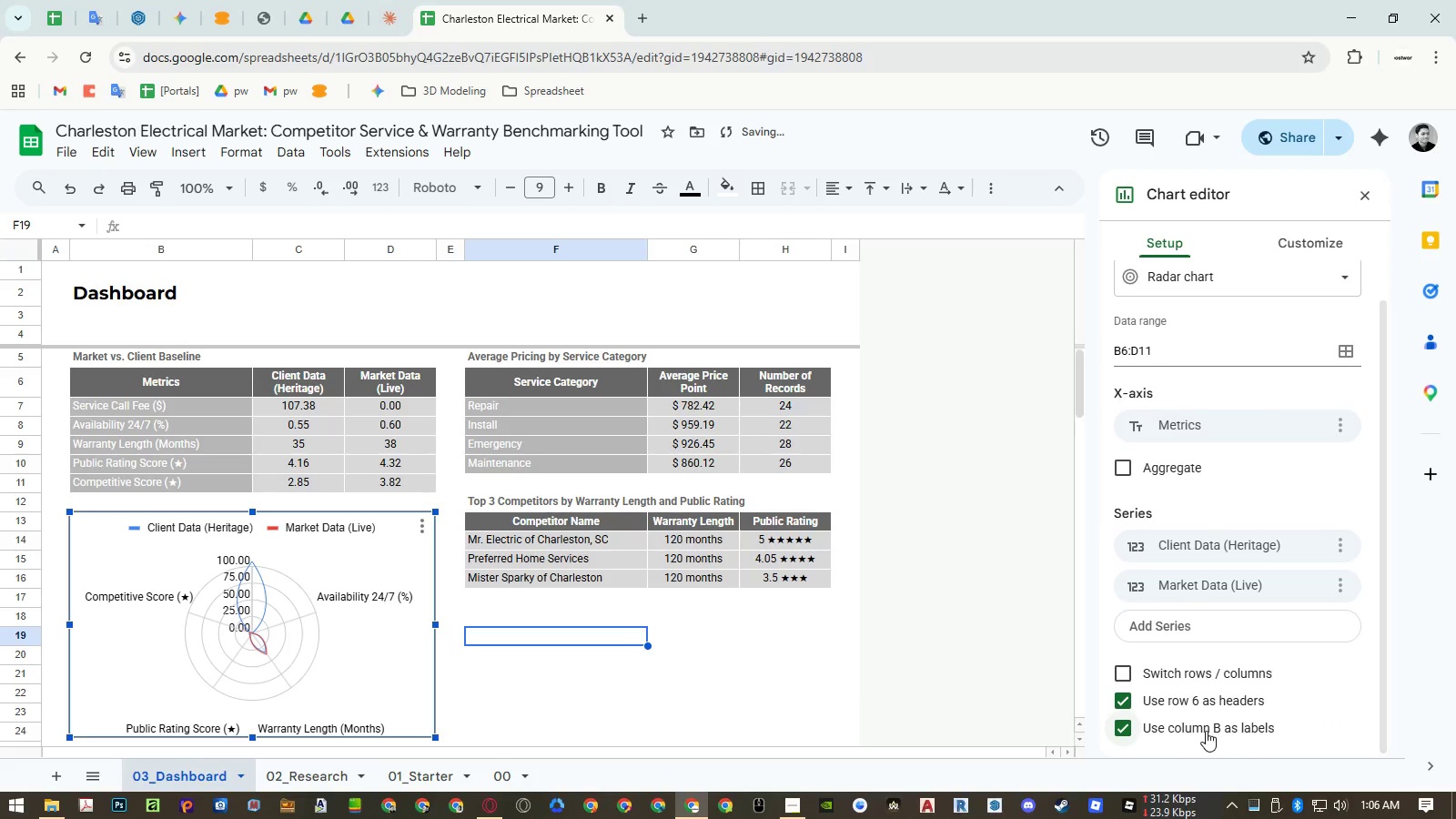 
left_click([1206, 731])
 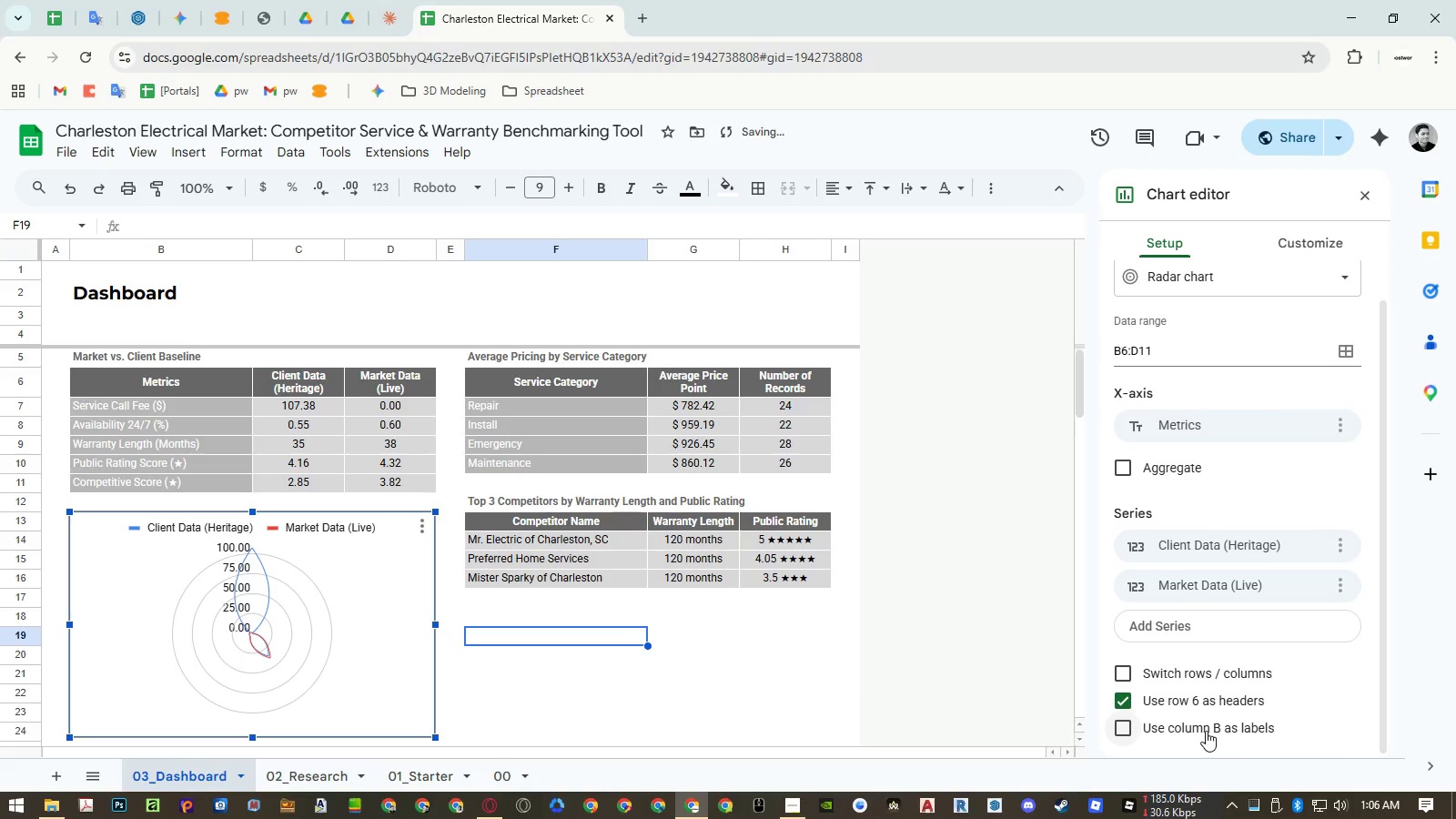 
double_click([1206, 731])
 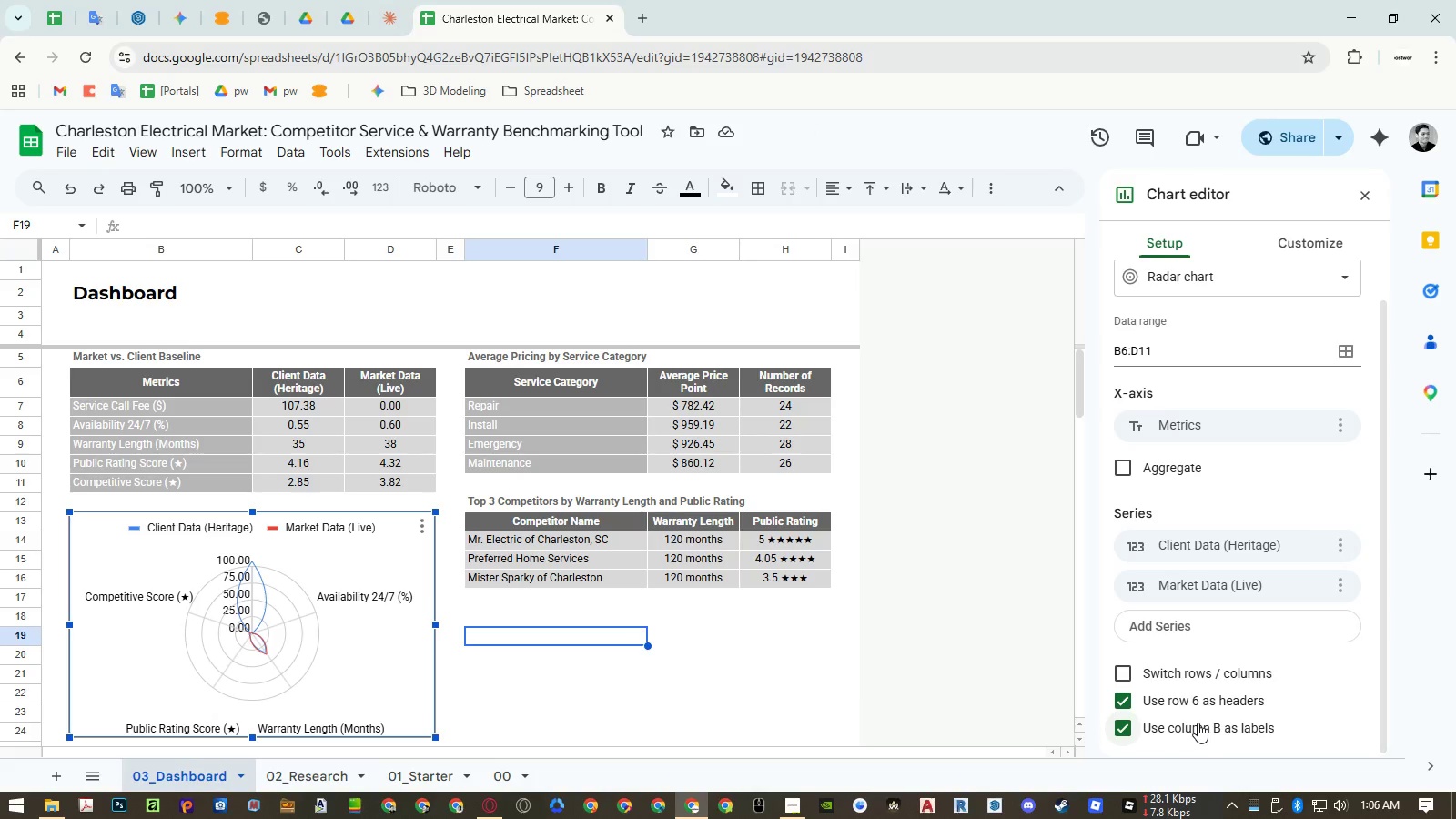 
wait(10.84)
 